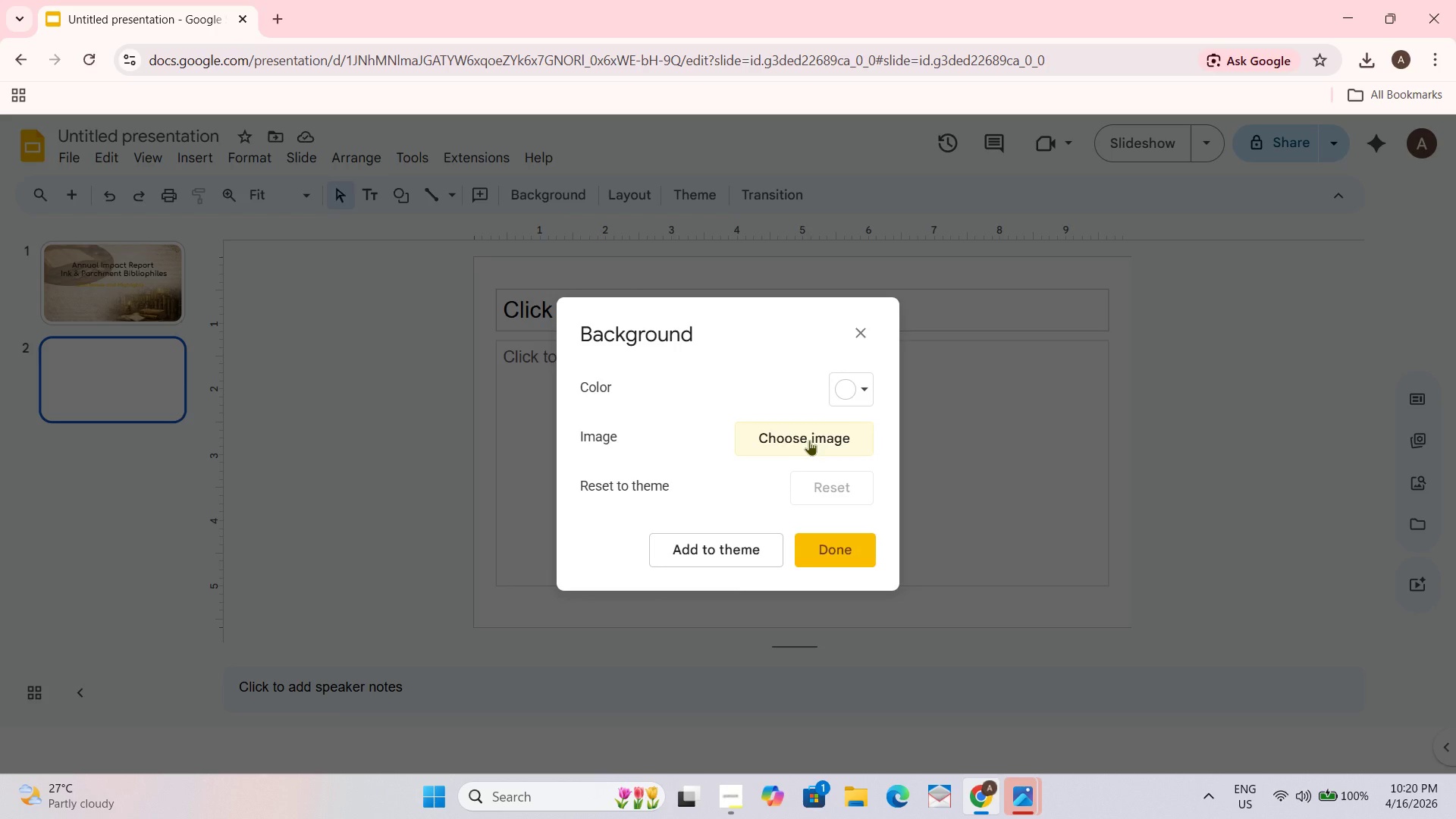 
left_click([808, 440])
 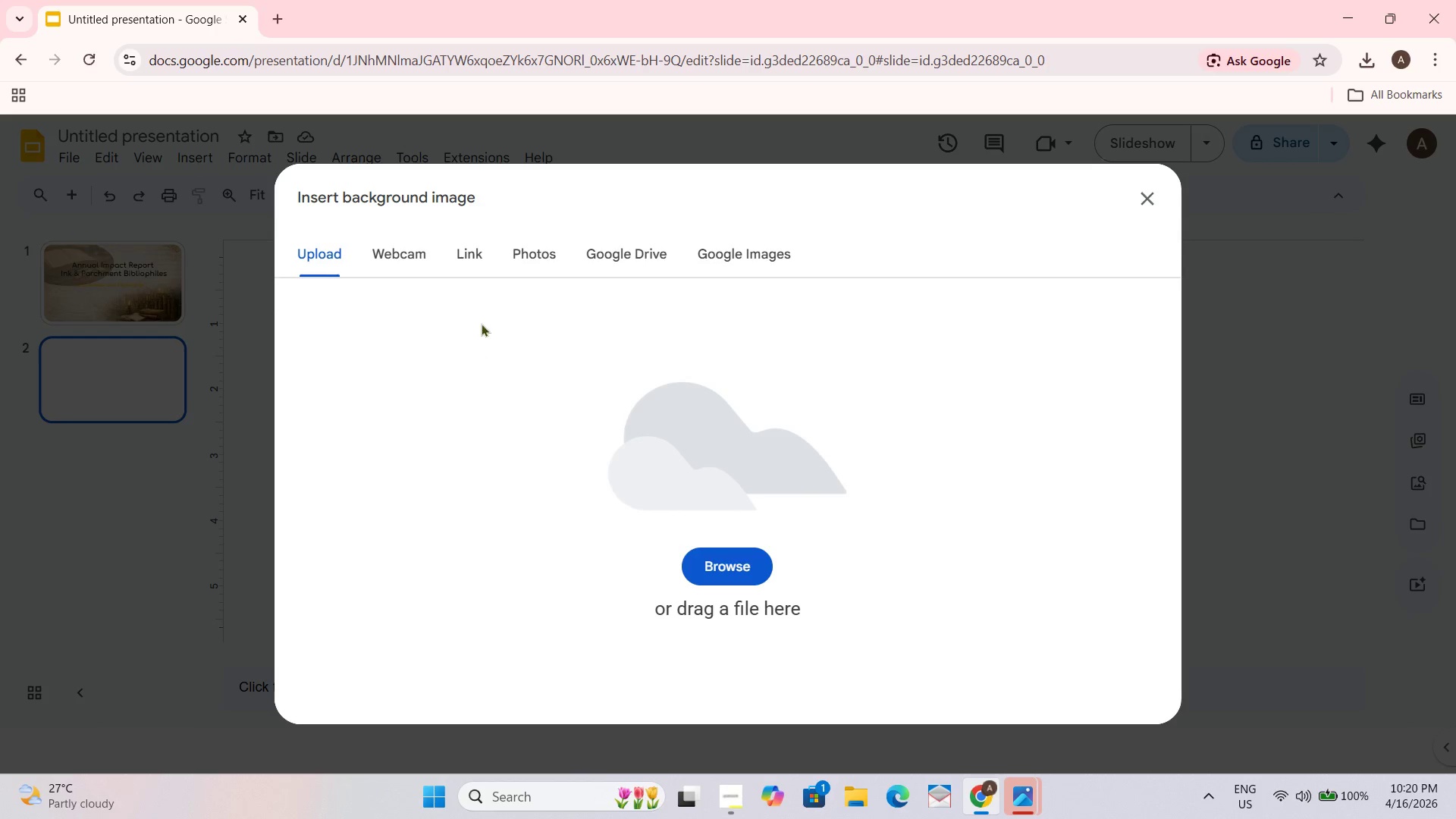 
left_click([730, 572])
 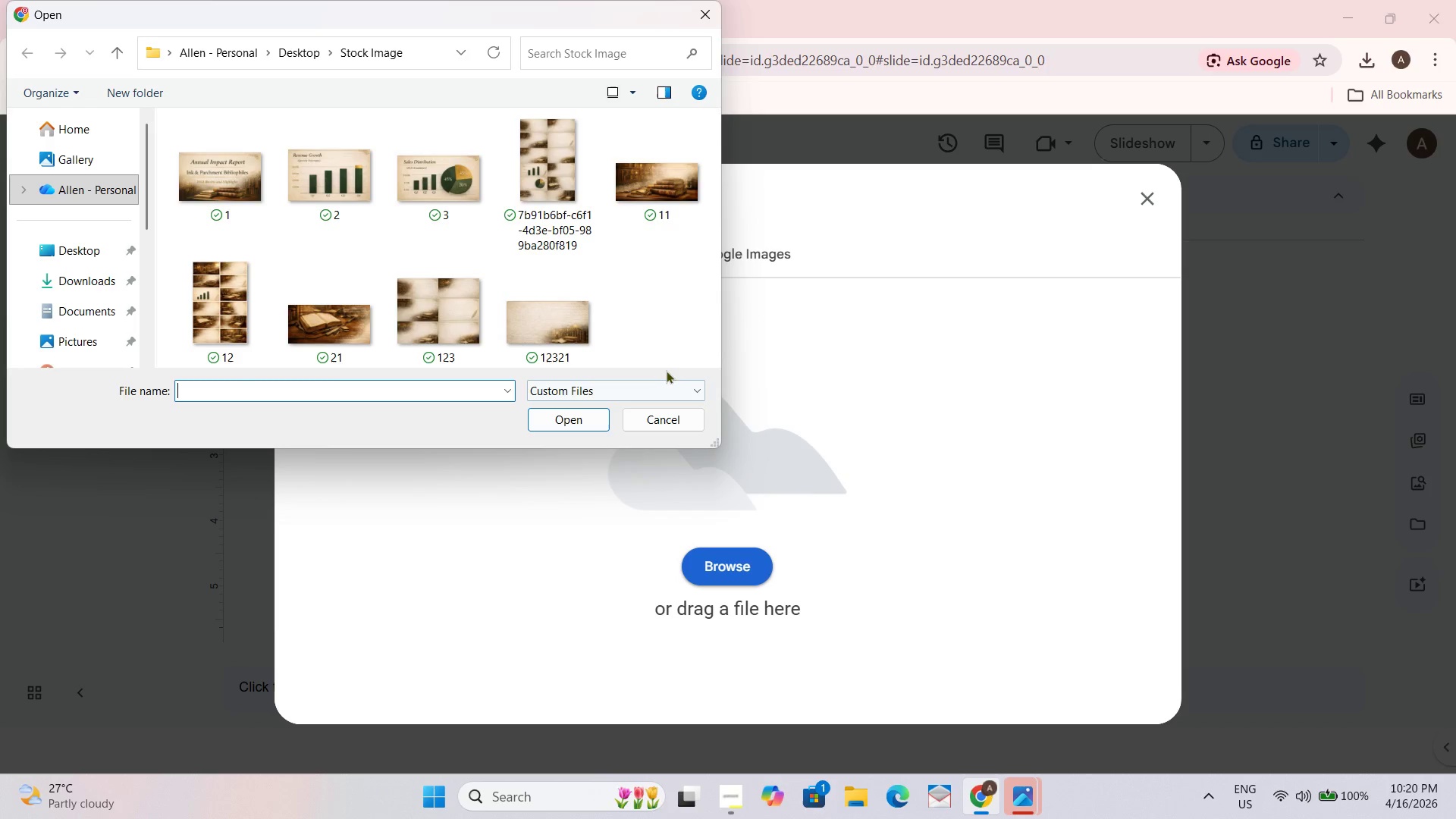 
wait(6.25)
 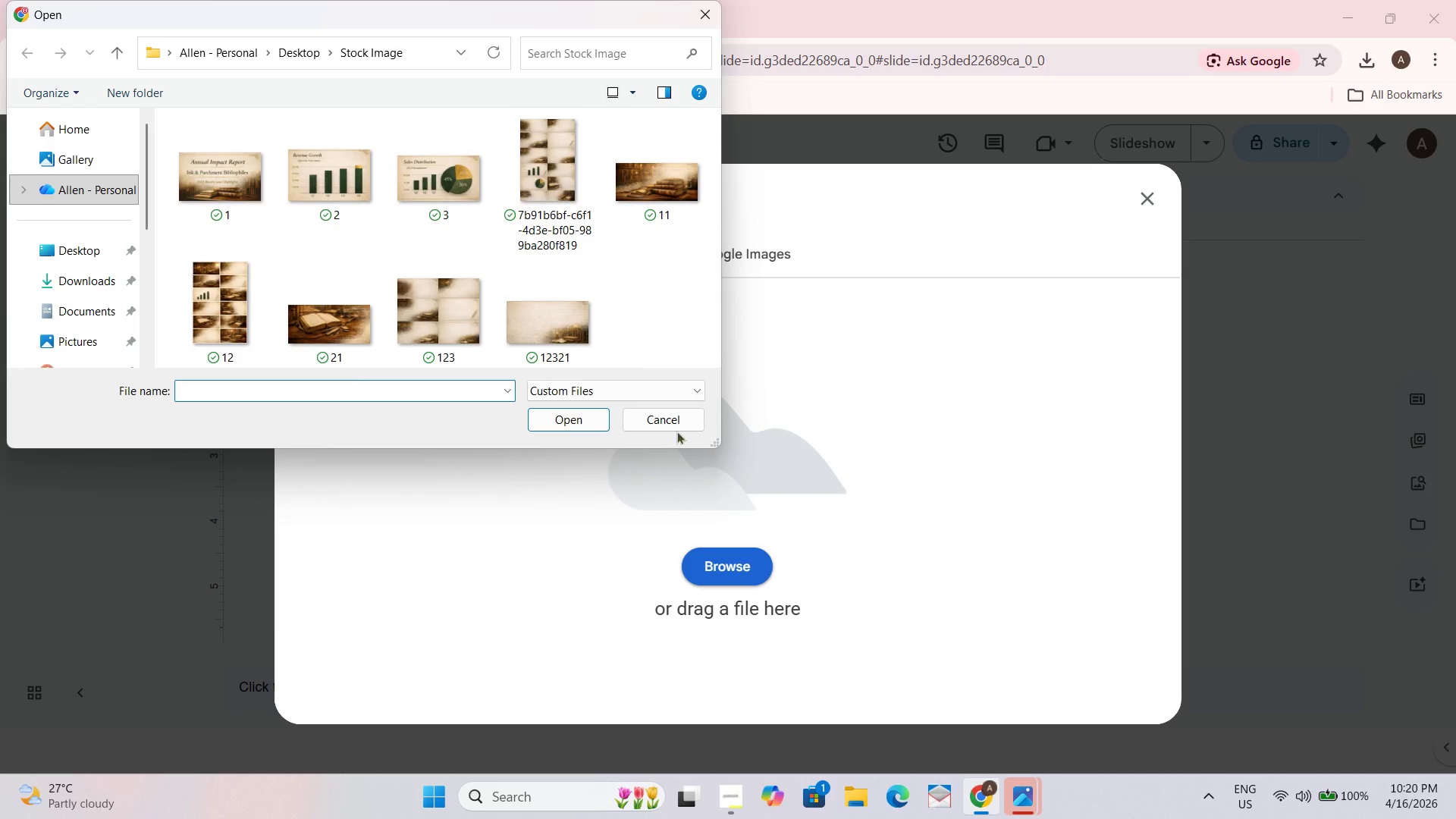 
mouse_move([466, 316])
 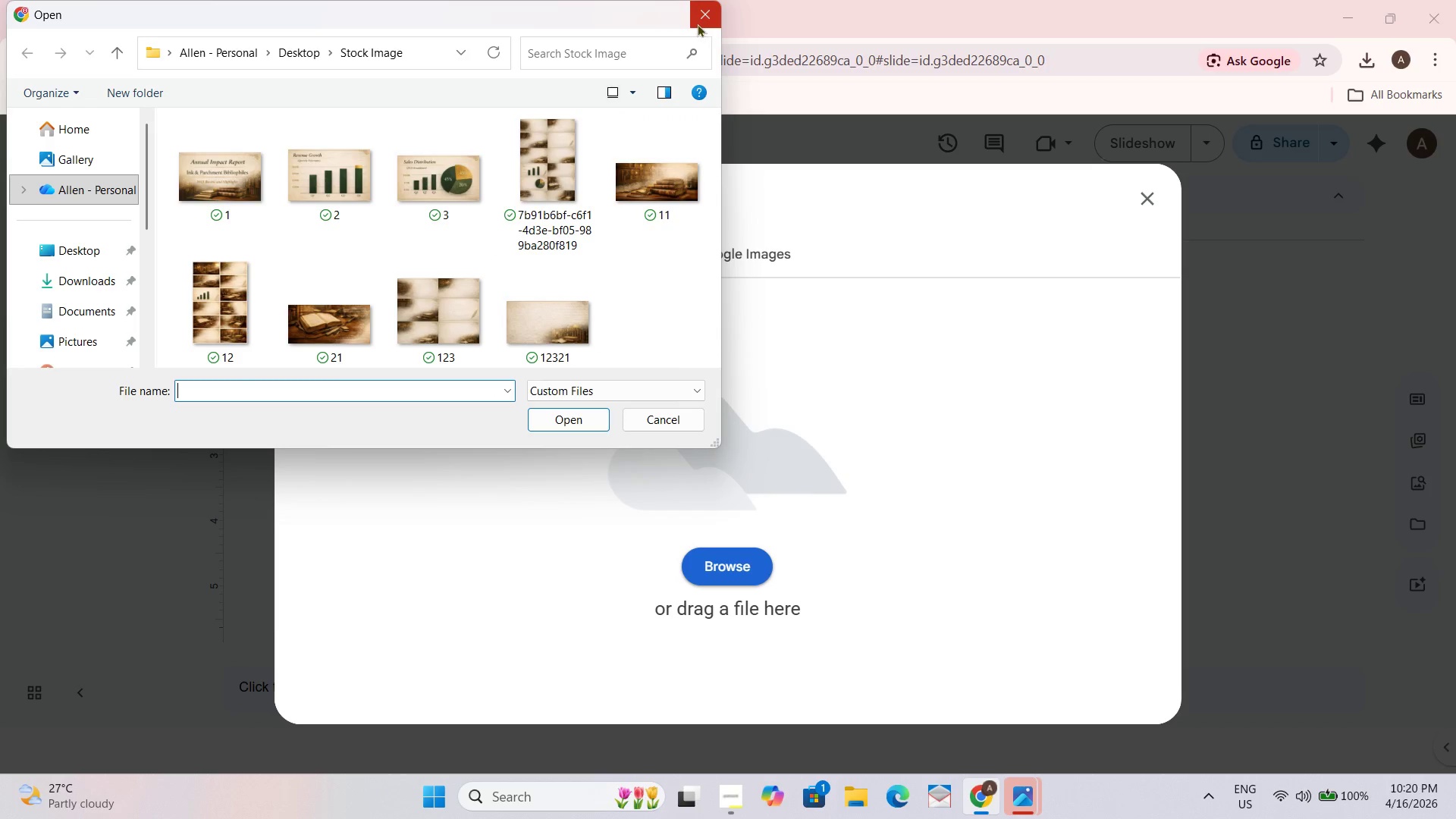 
left_click([695, 24])
 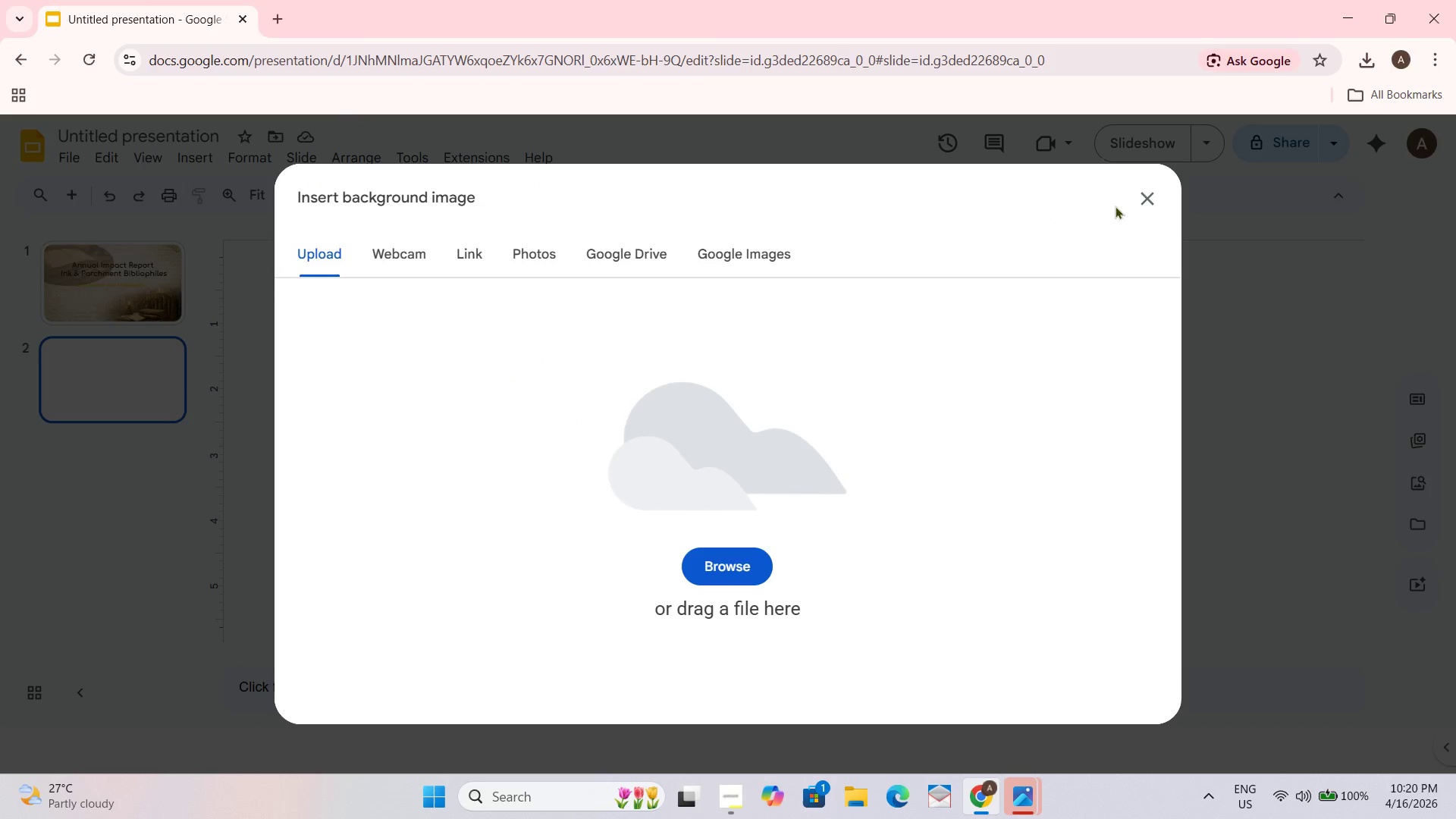 
left_click([1138, 201])
 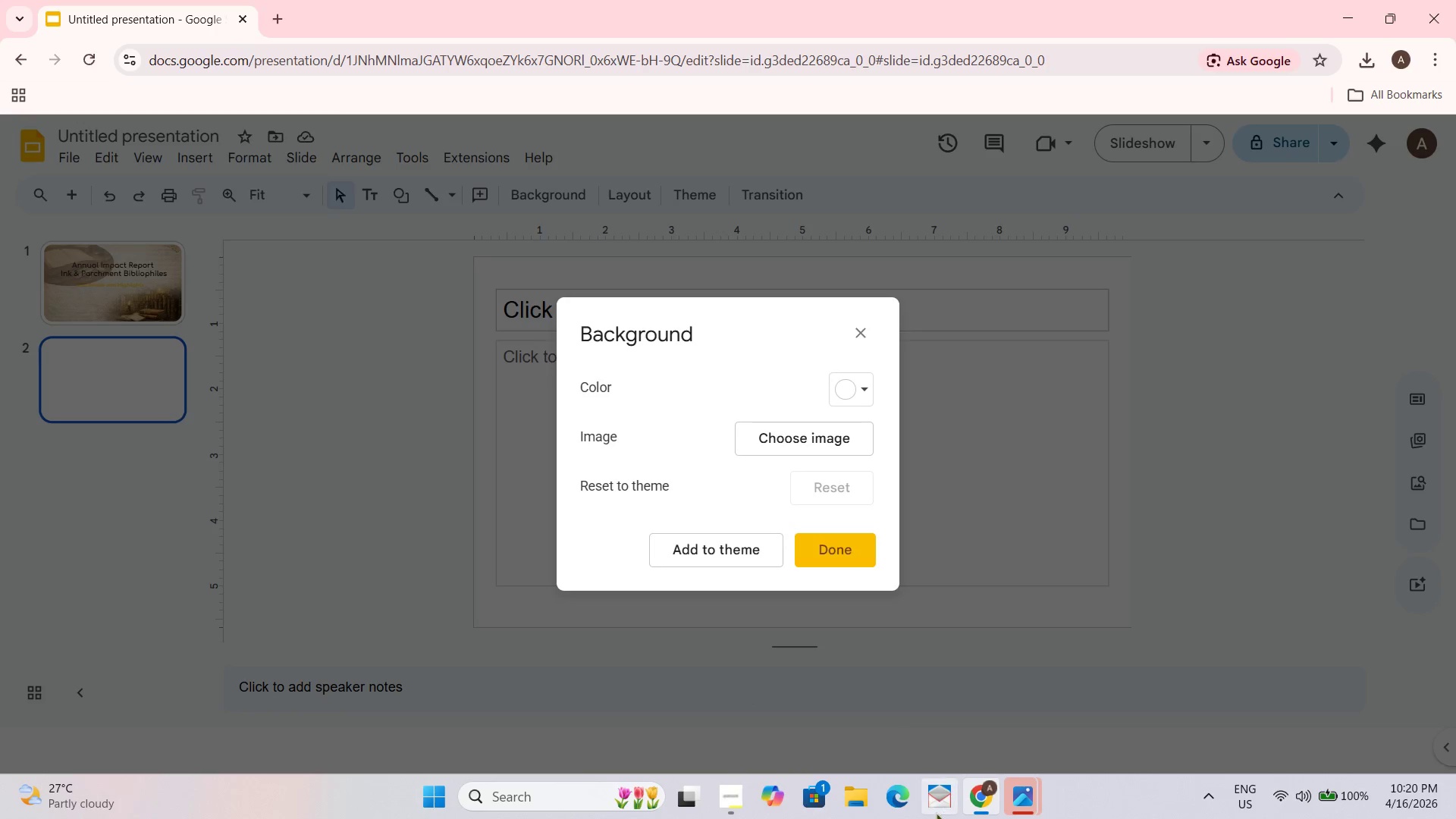 
left_click([857, 799])
 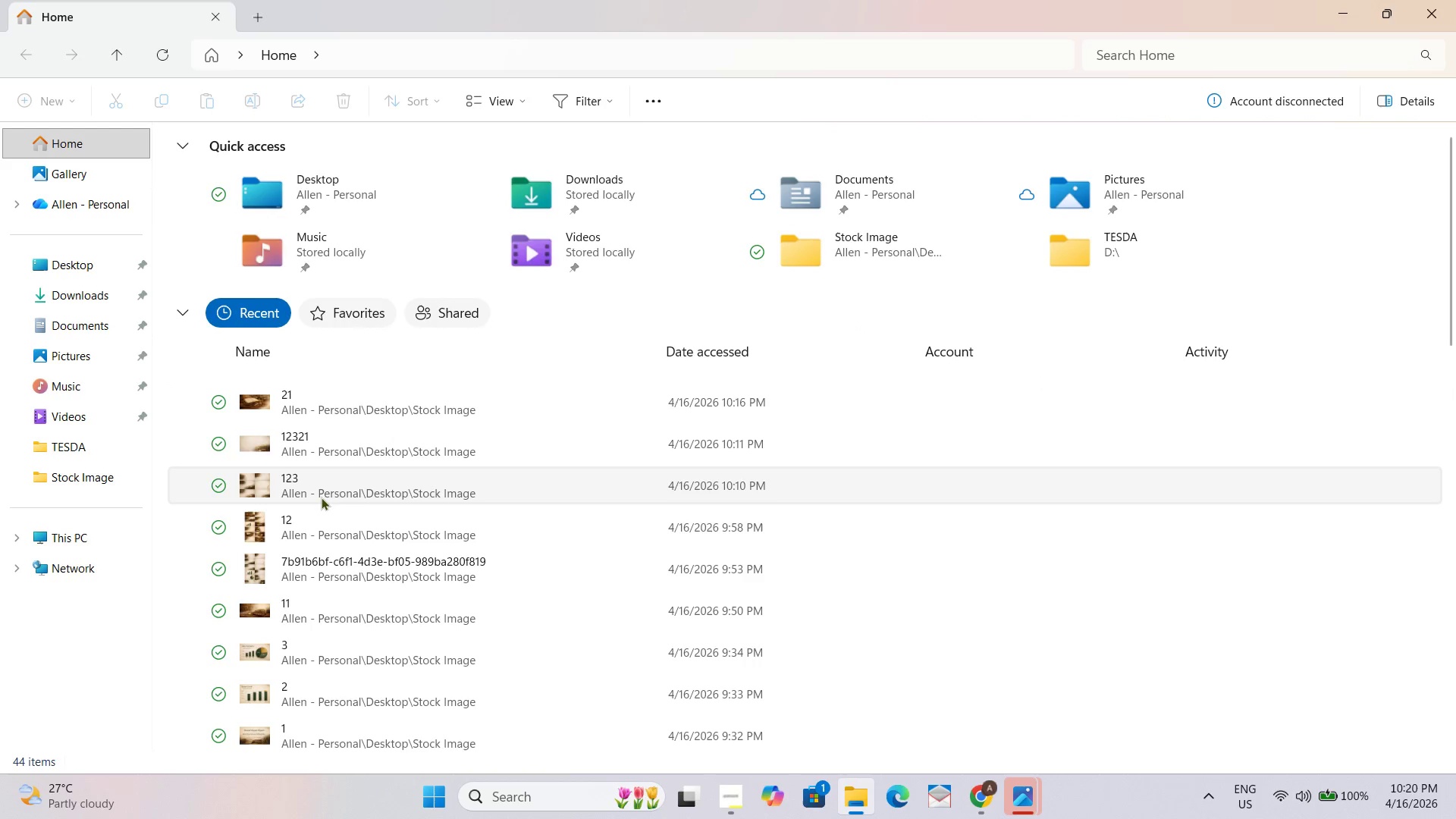 
wait(5.2)
 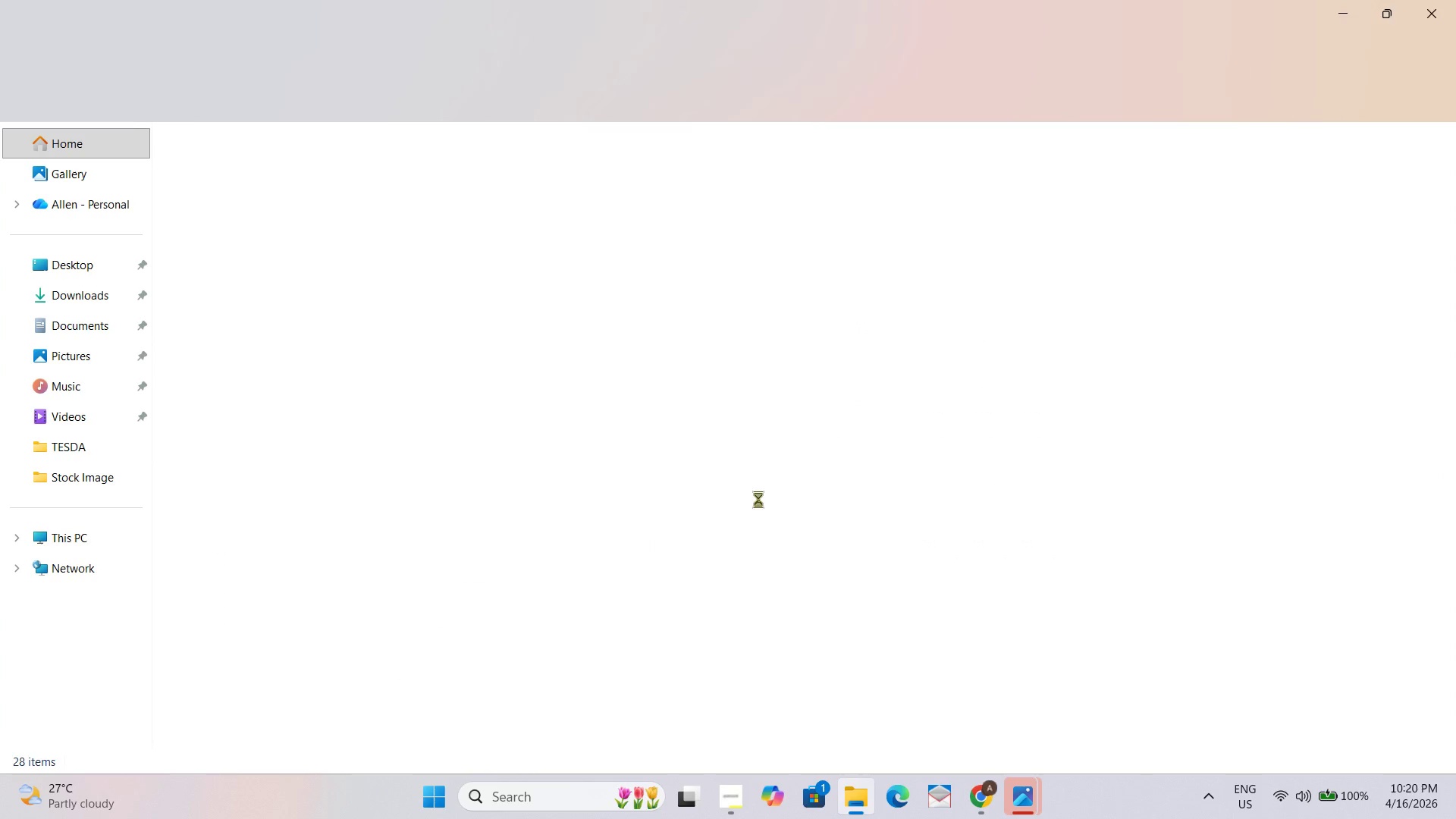 
left_click([106, 268])
 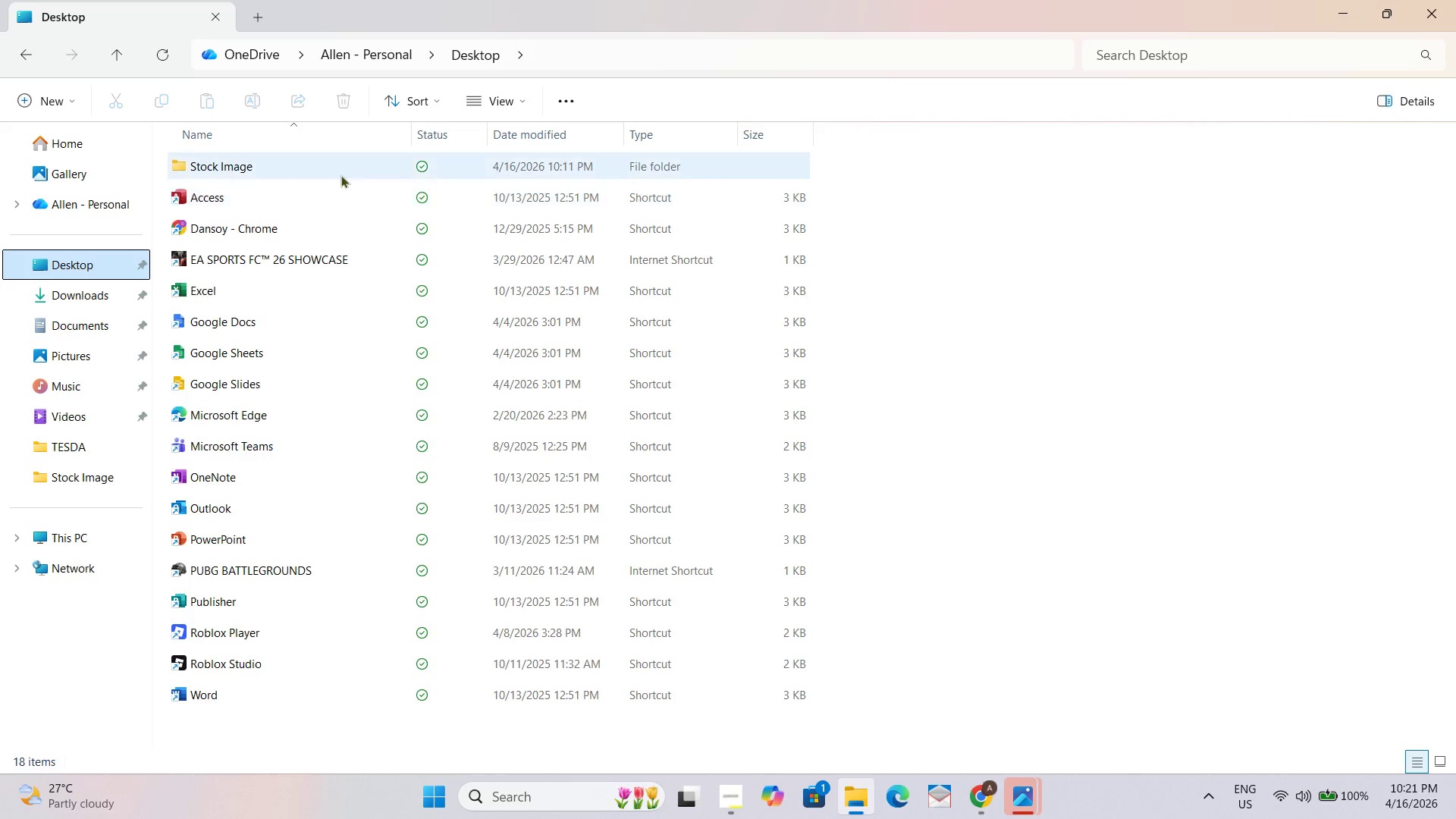 
double_click([352, 167])
 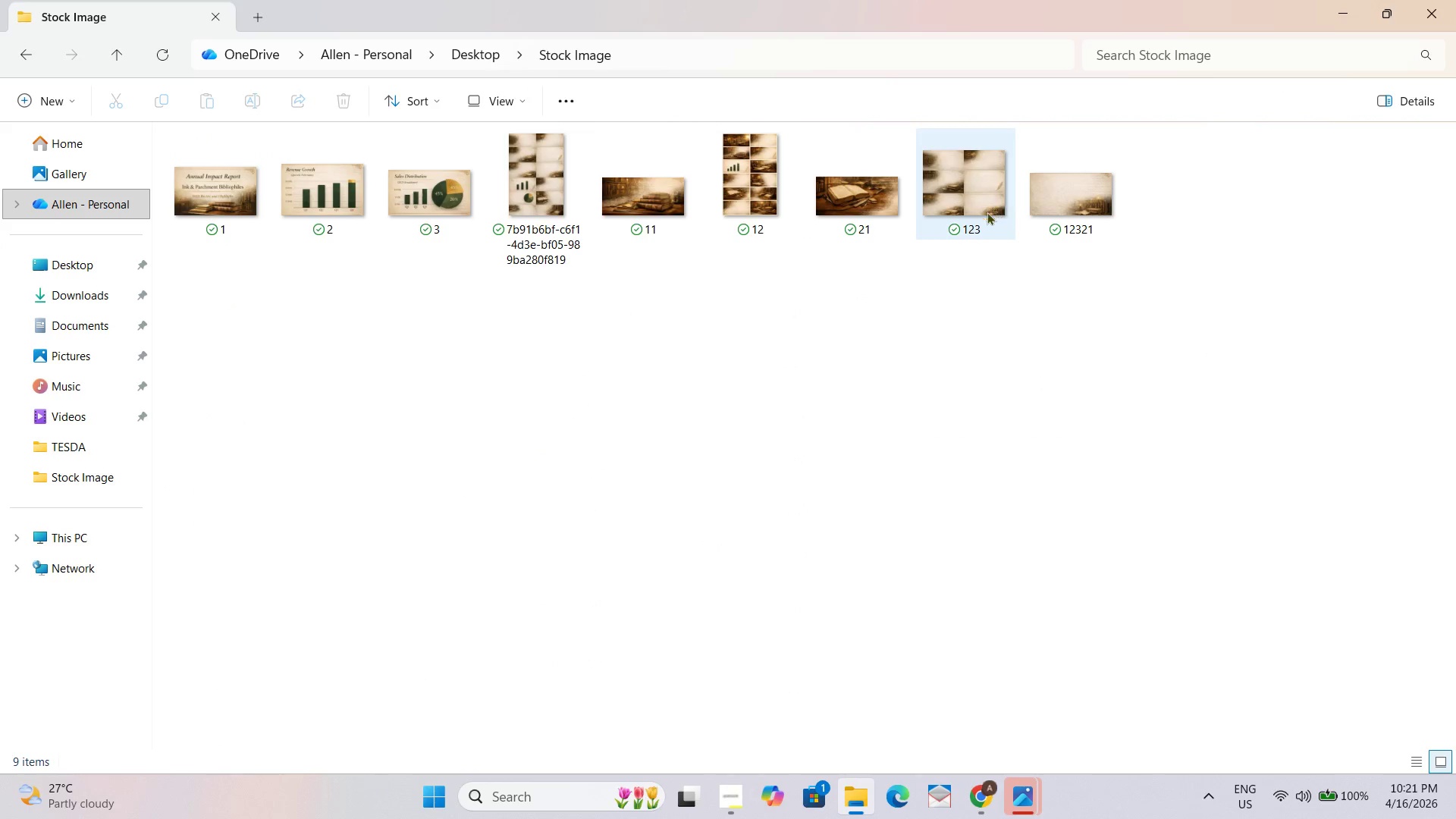 
double_click([981, 210])
 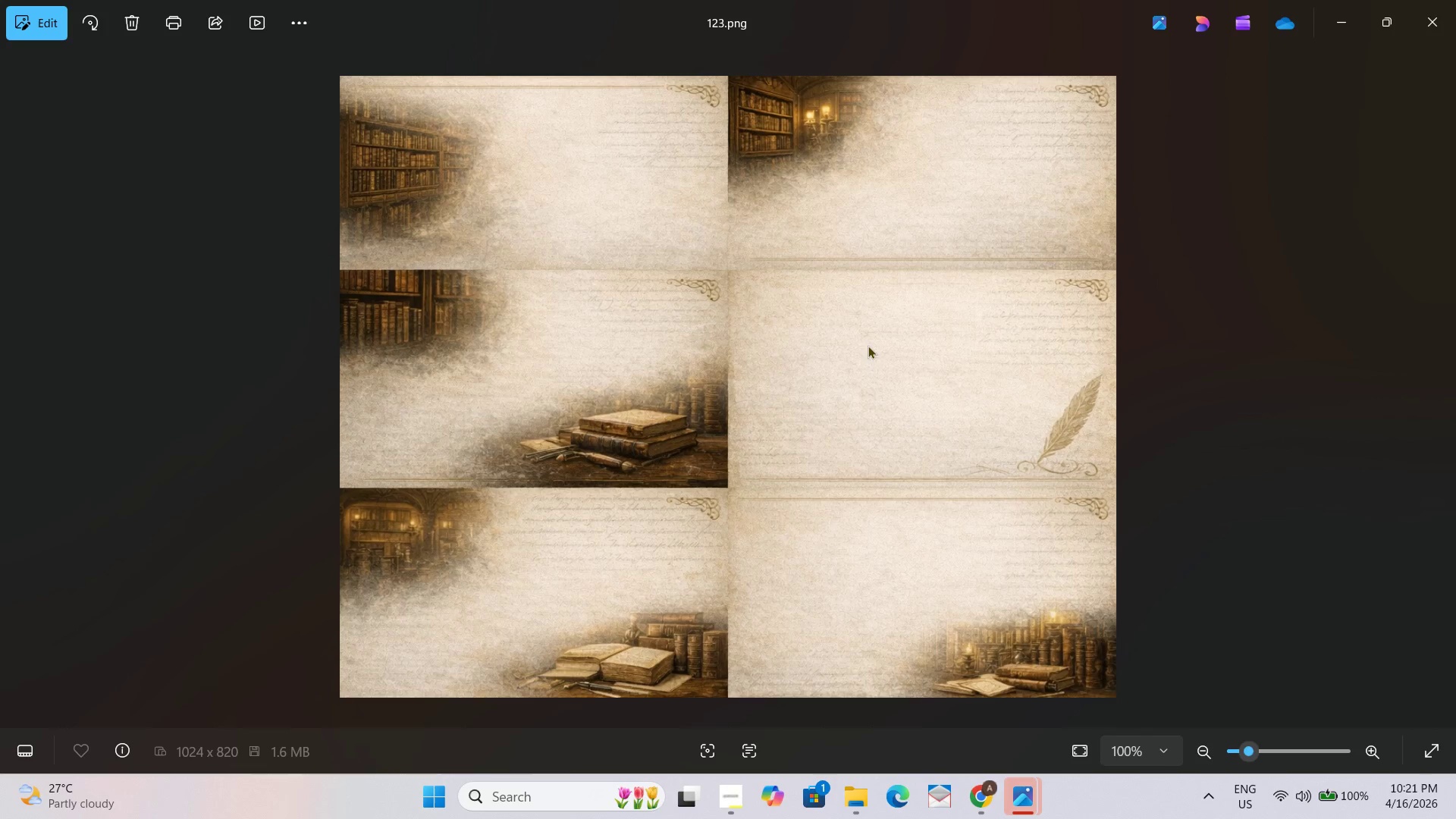 
wait(7.34)
 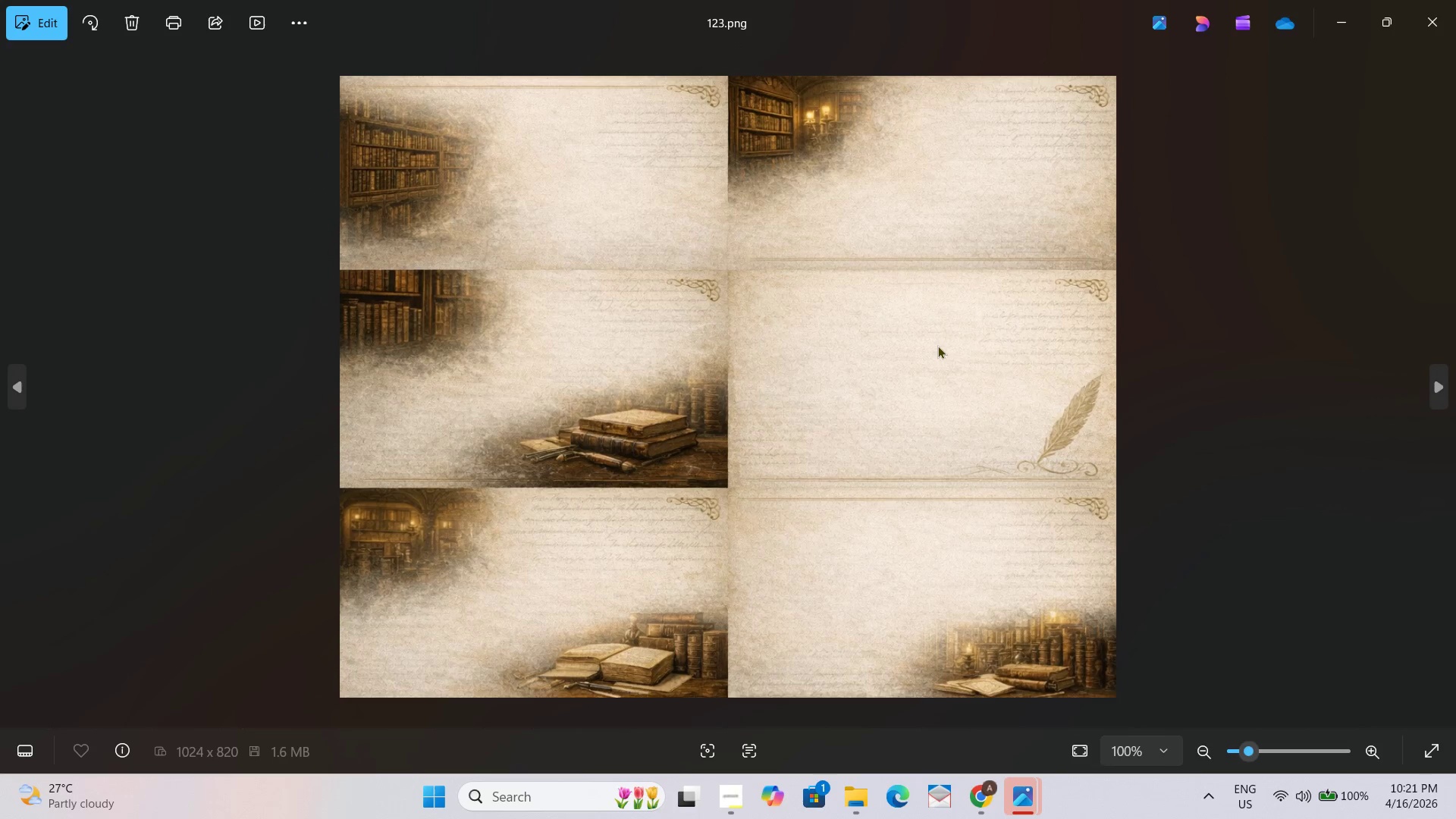 
left_click([46, 27])
 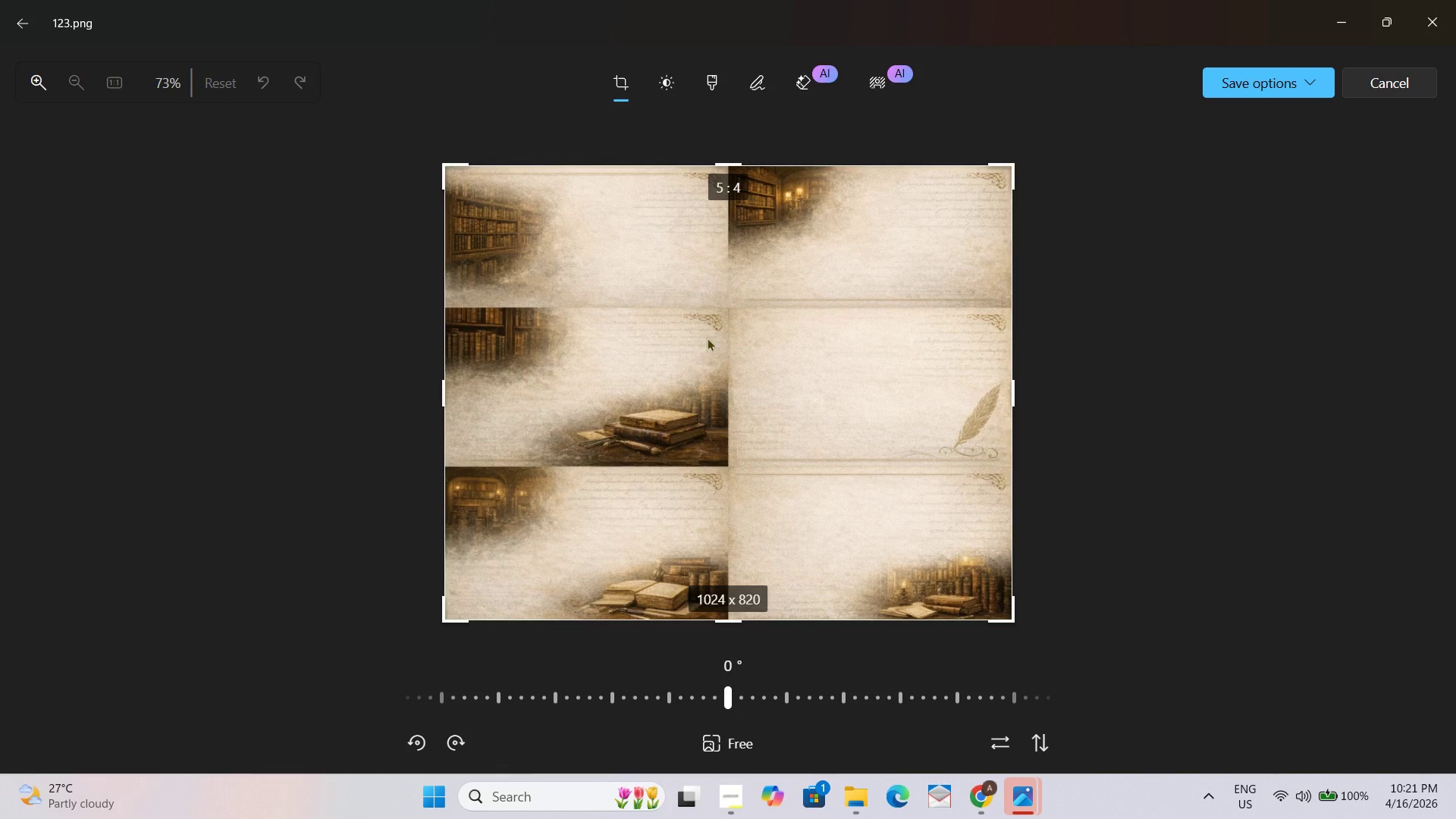 
left_click_drag(start_coordinate=[431, 166], to_coordinate=[713, 311])
 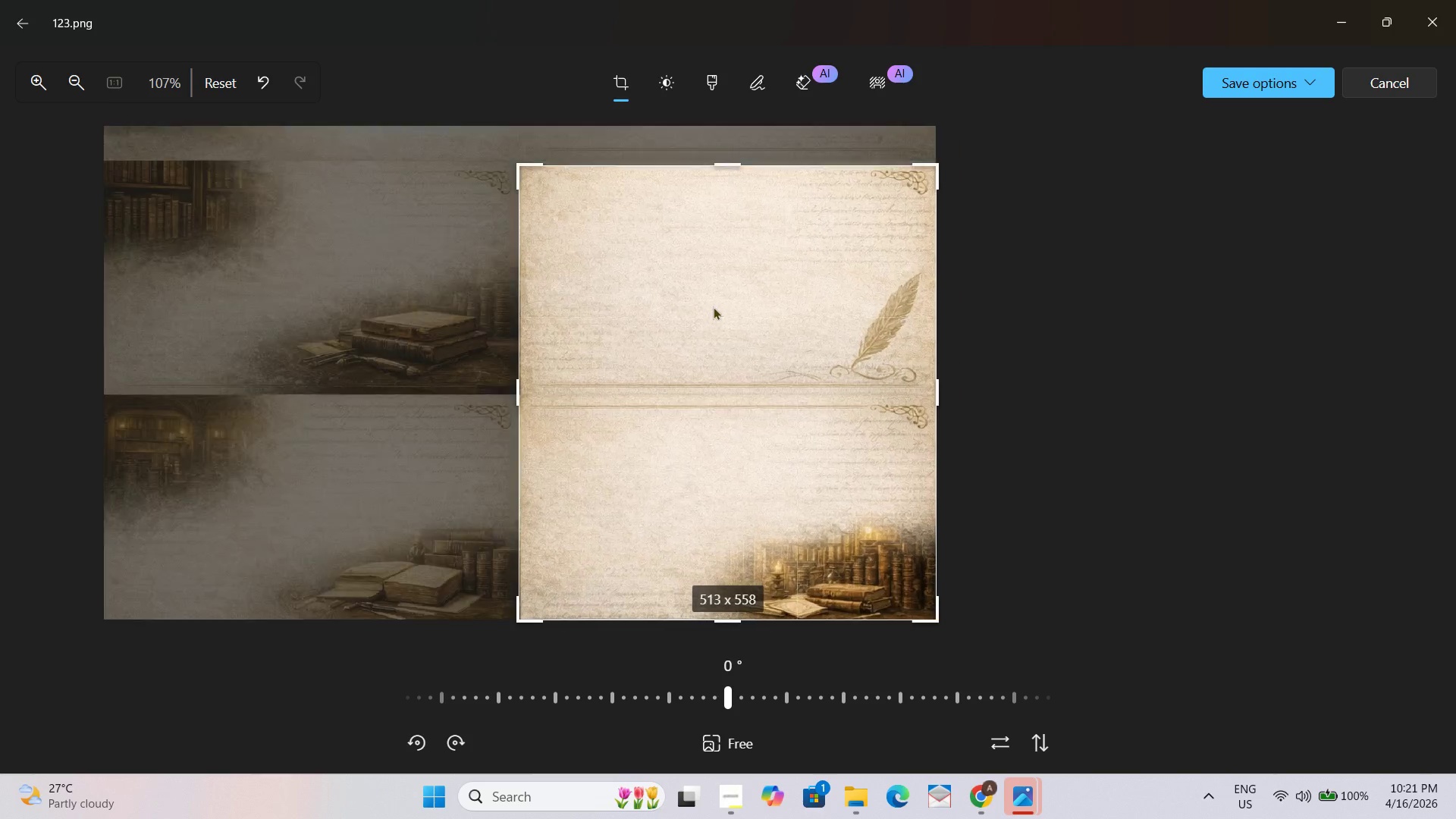 
left_click_drag(start_coordinate=[713, 311], to_coordinate=[713, 306])
 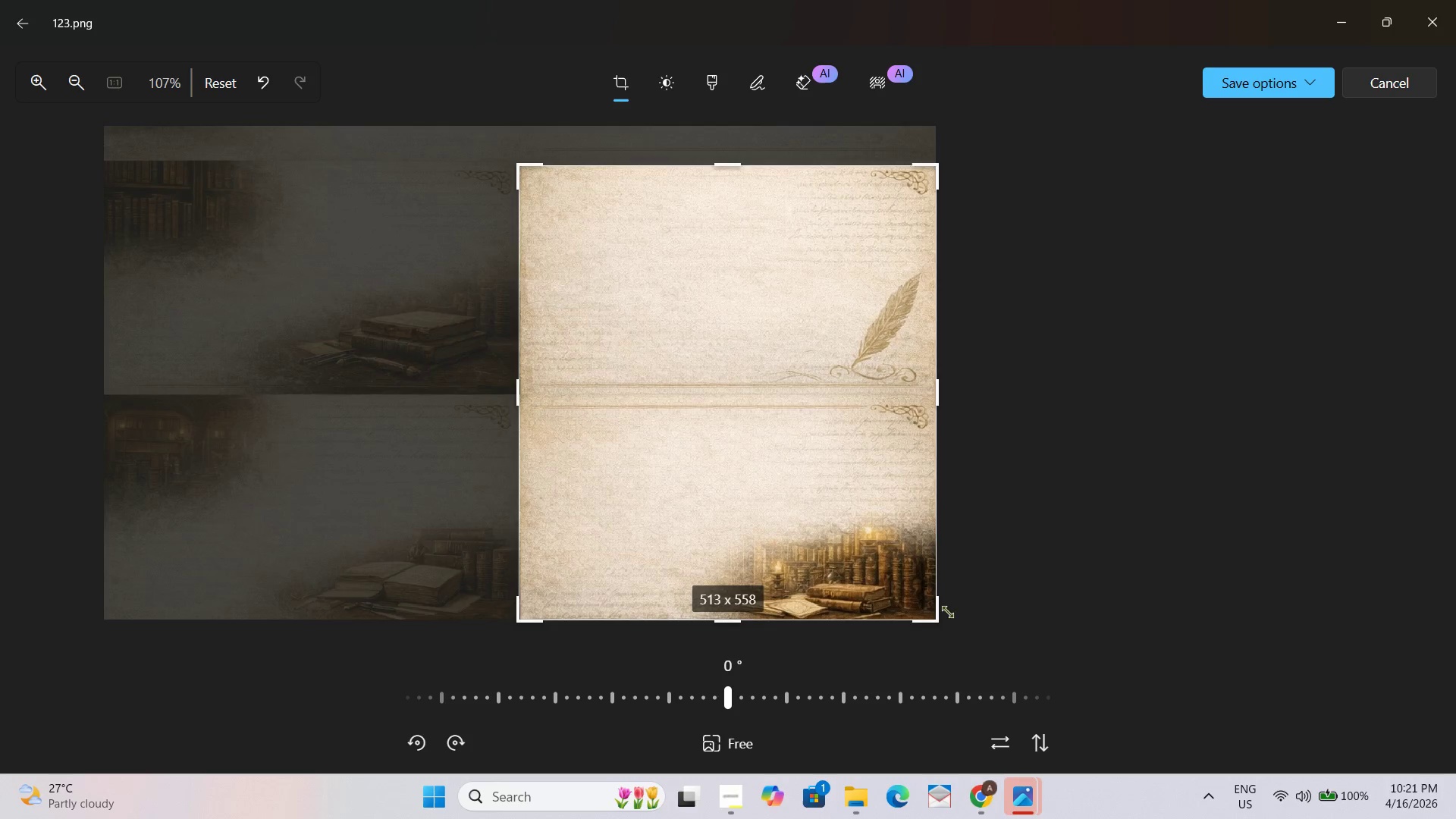 
left_click_drag(start_coordinate=[936, 619], to_coordinate=[941, 391])
 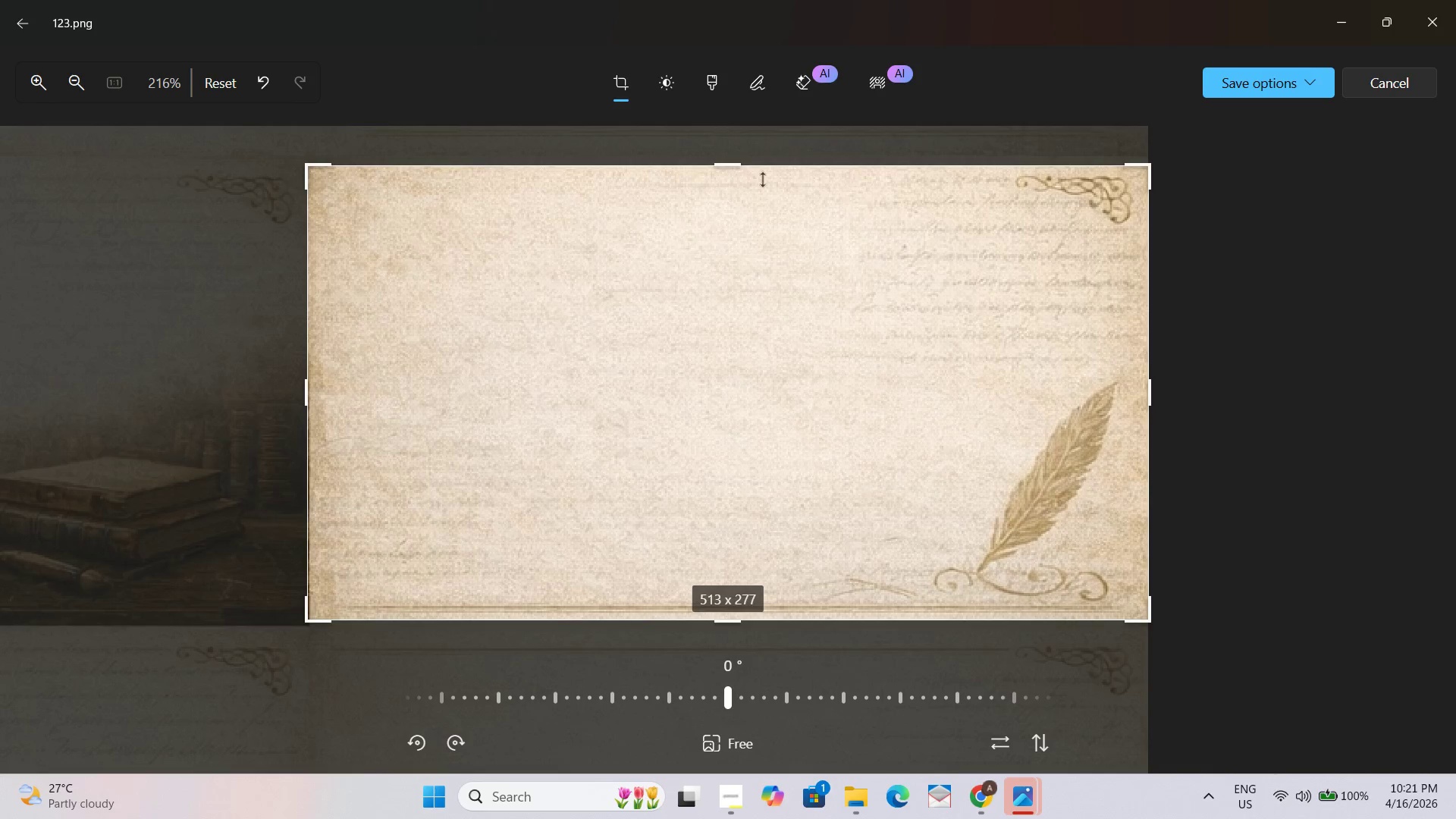 
left_click_drag(start_coordinate=[733, 159], to_coordinate=[738, 155])
 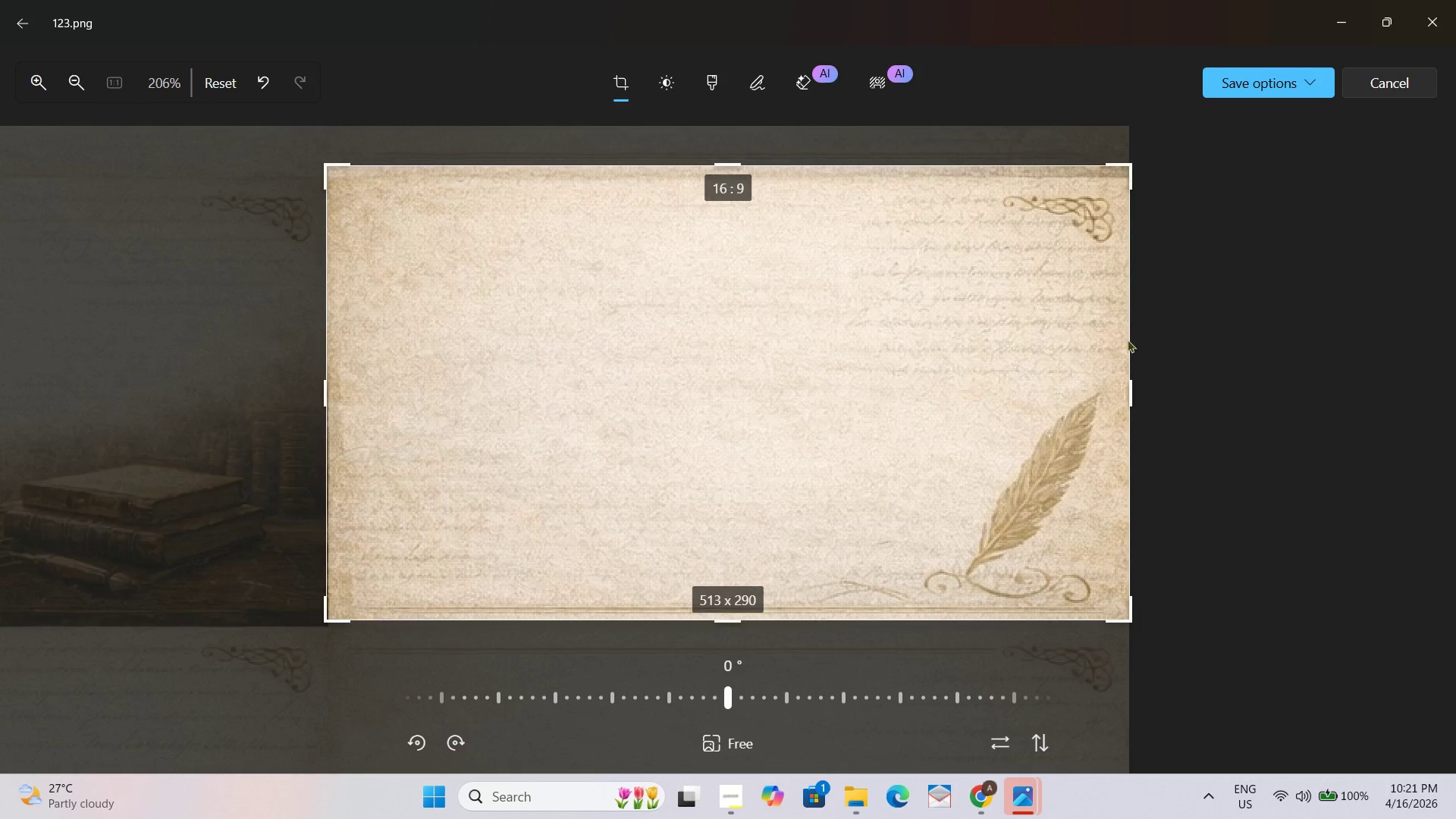 
left_click([1207, 318])
 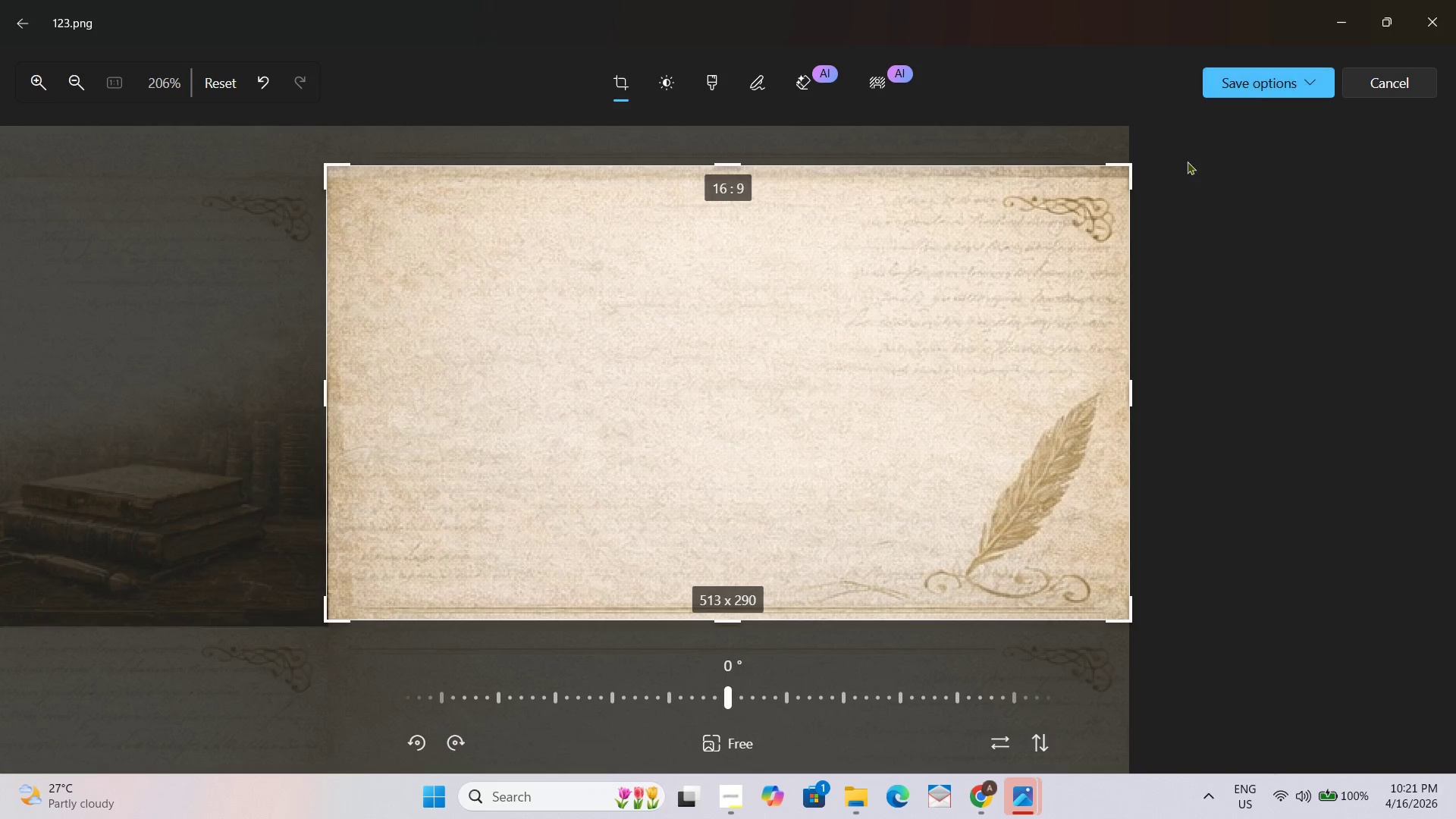 
left_click([1288, 85])
 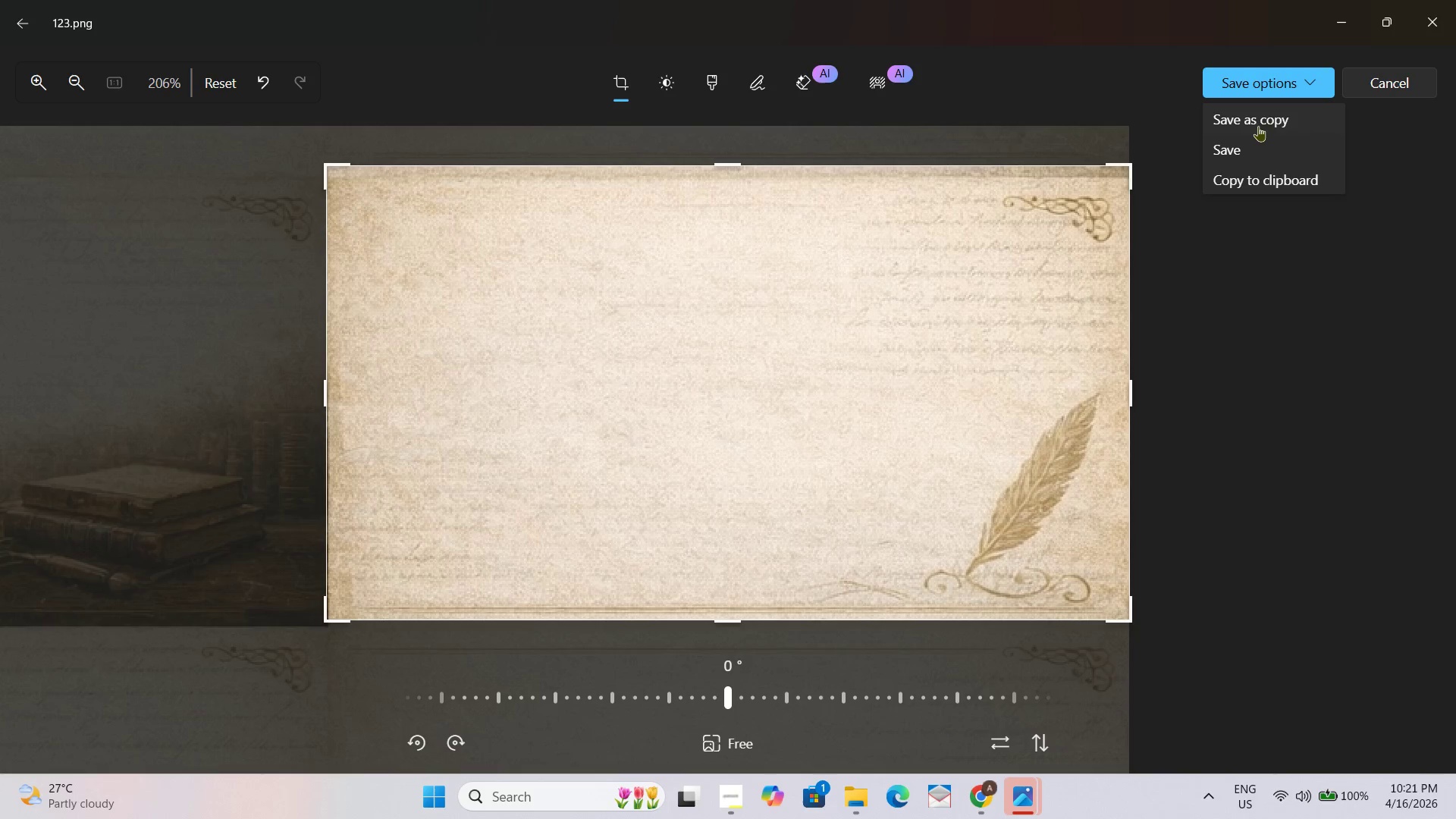 
left_click([1260, 118])
 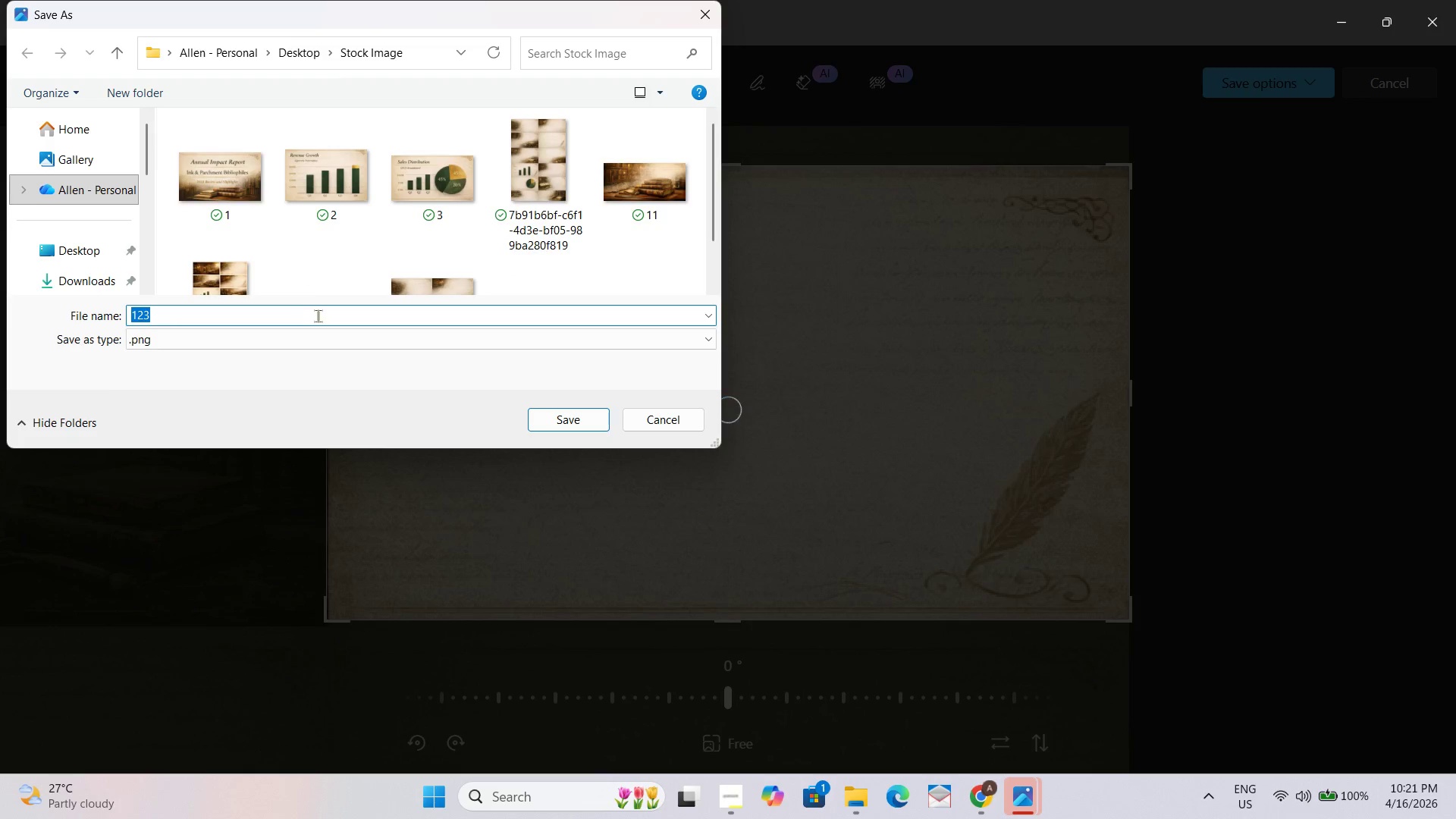 
type(12312)
 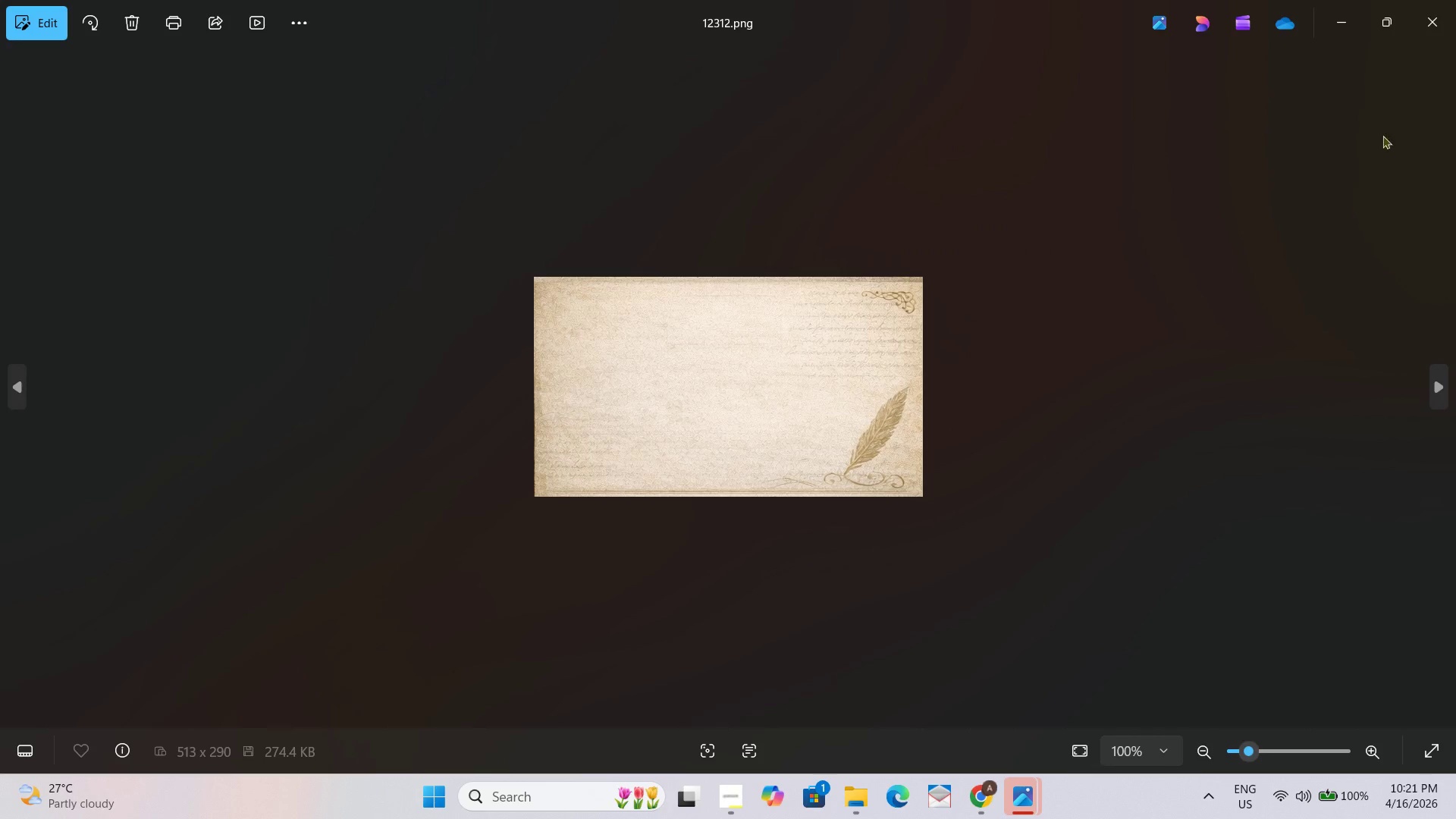 
left_click([1432, 14])
 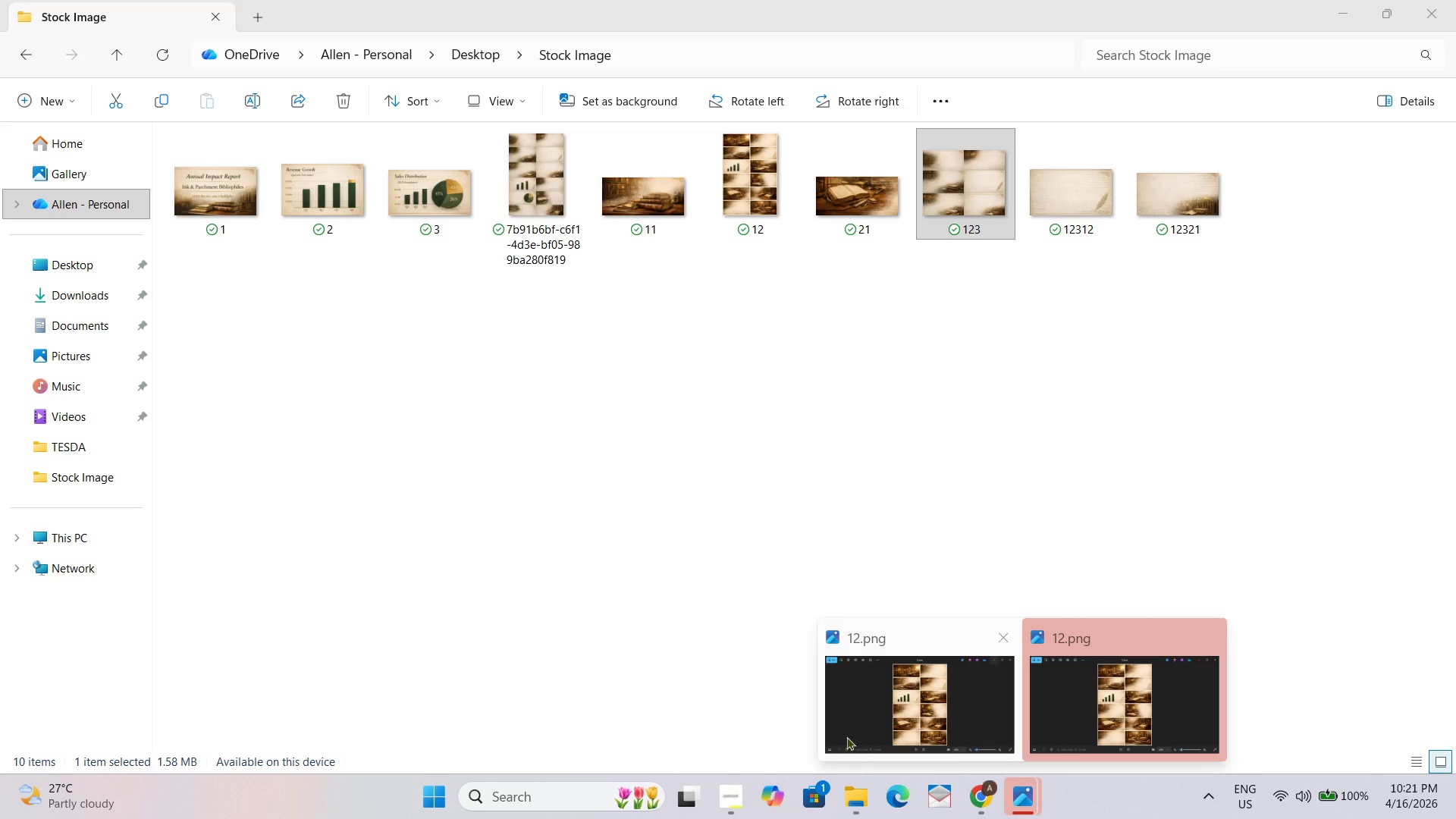 
left_click([977, 794])
 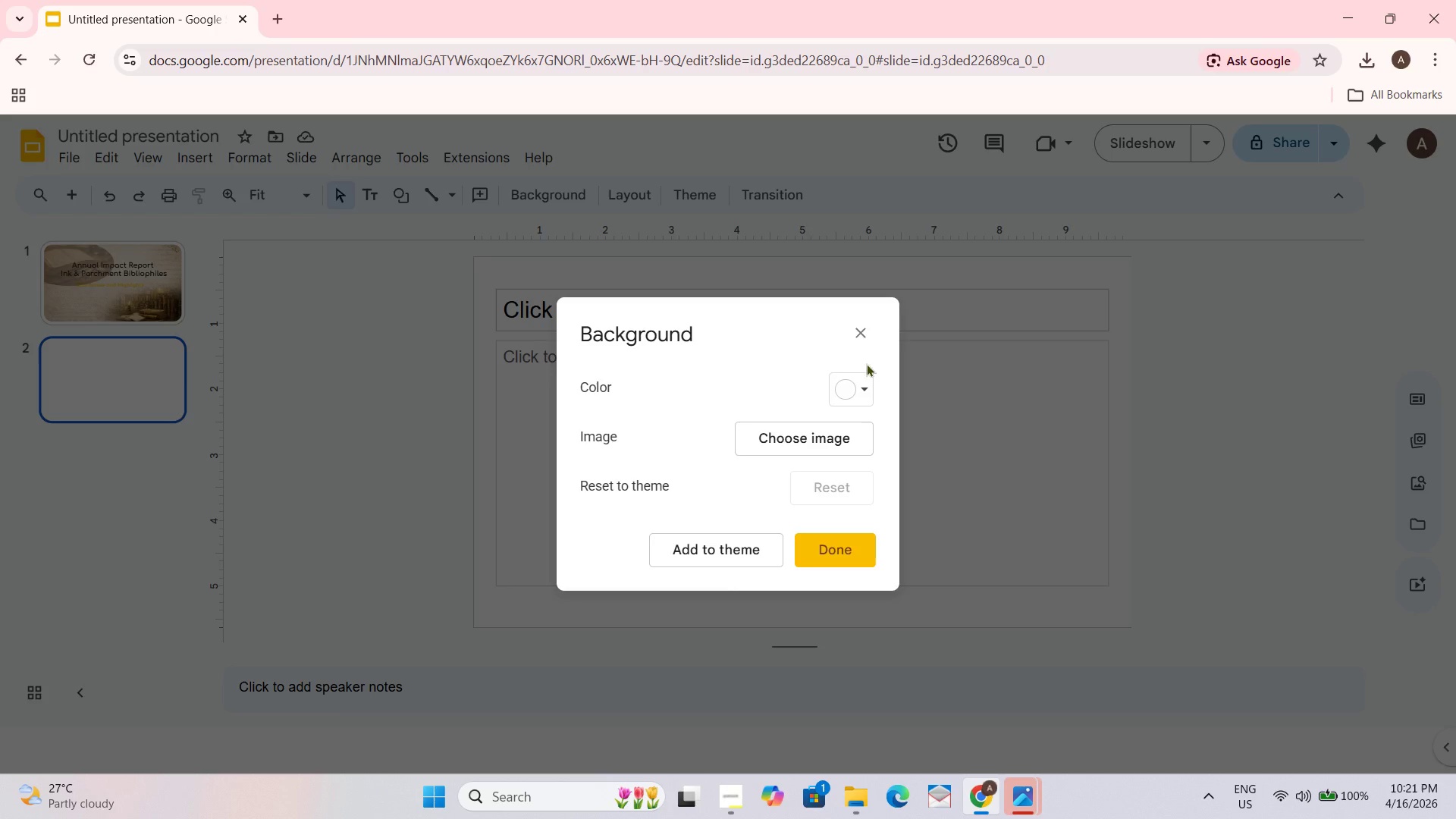 
left_click([864, 331])
 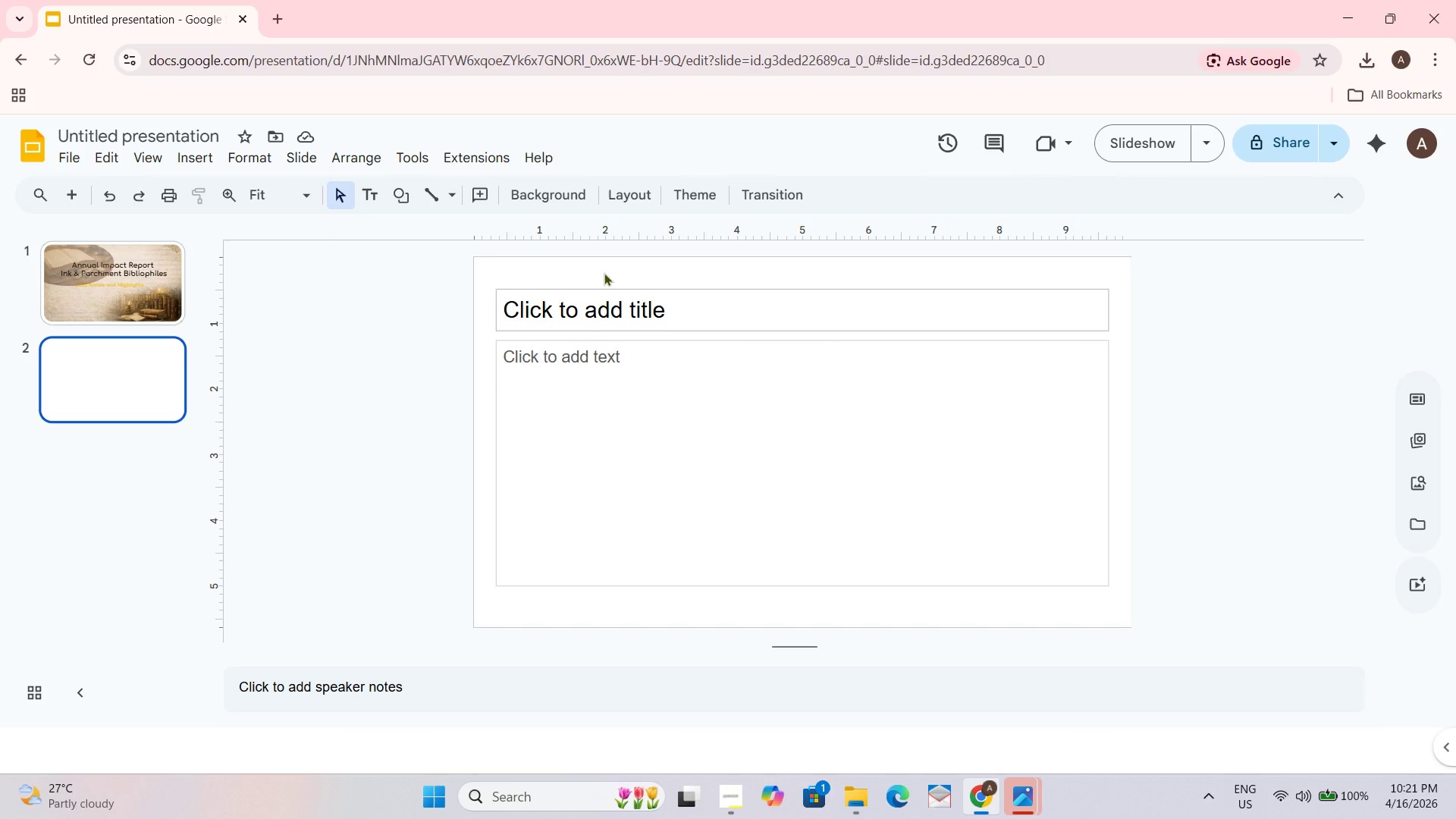 
left_click([596, 264])
 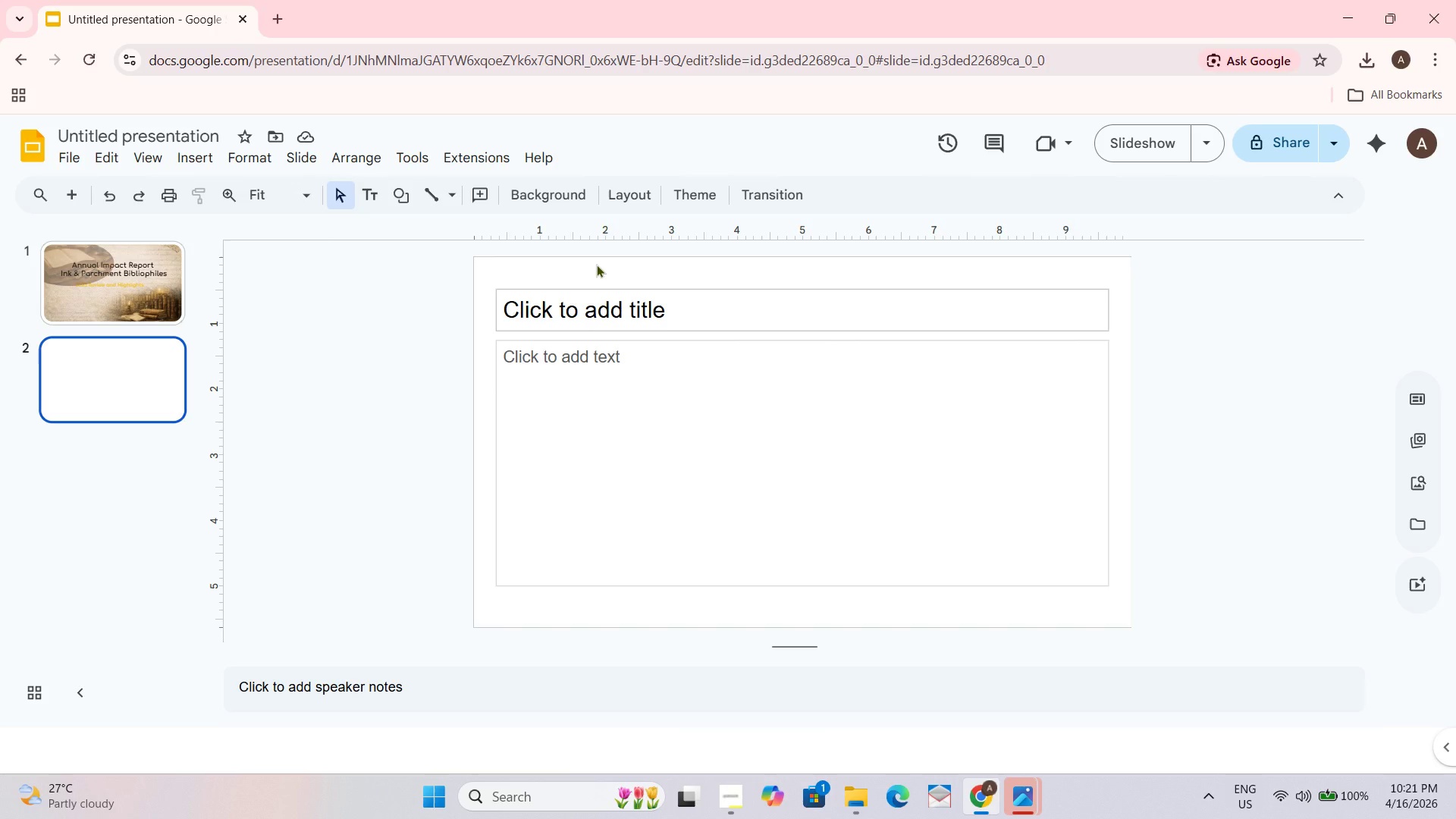 
right_click([596, 264])
 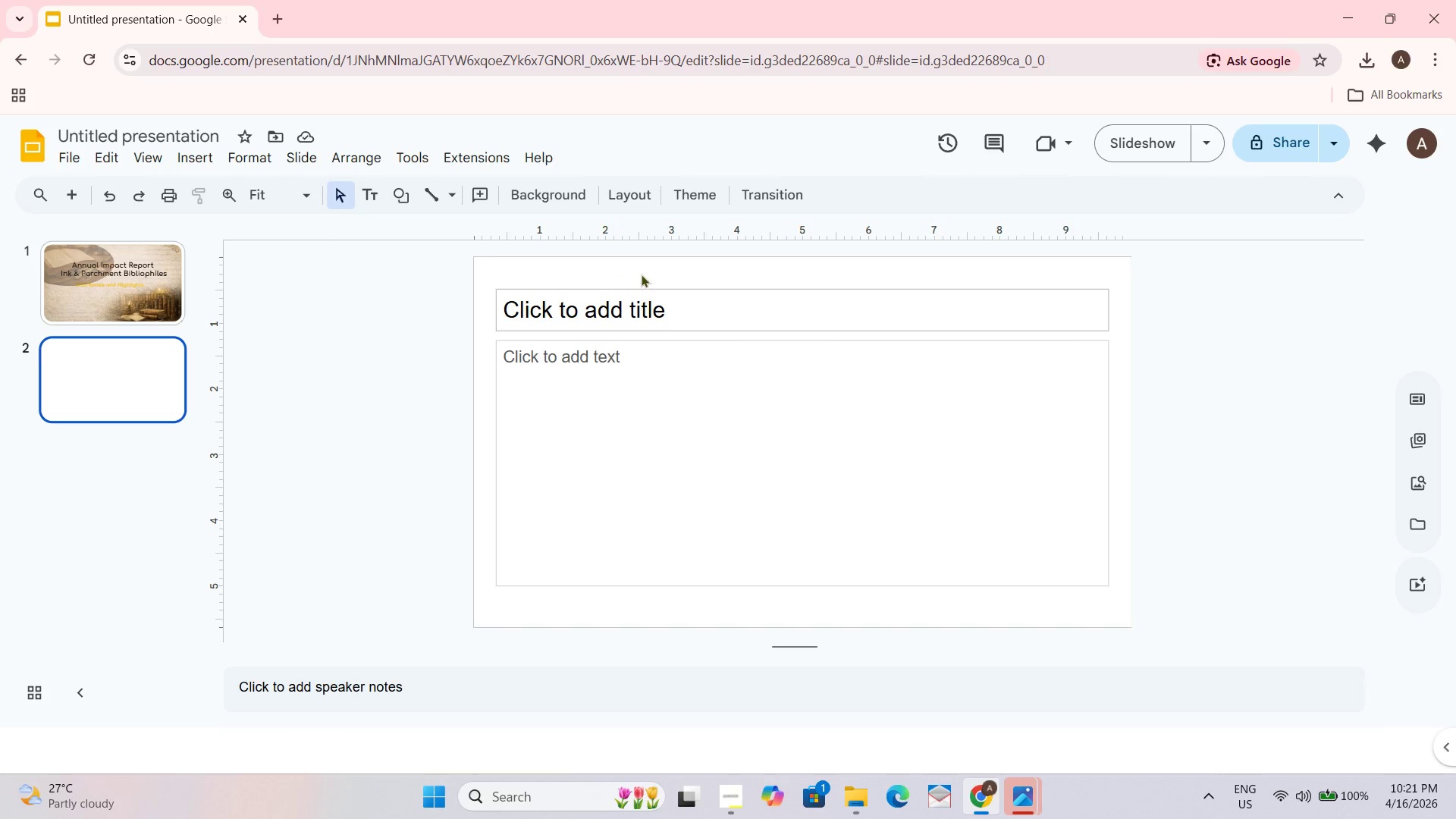 
right_click([639, 271])
 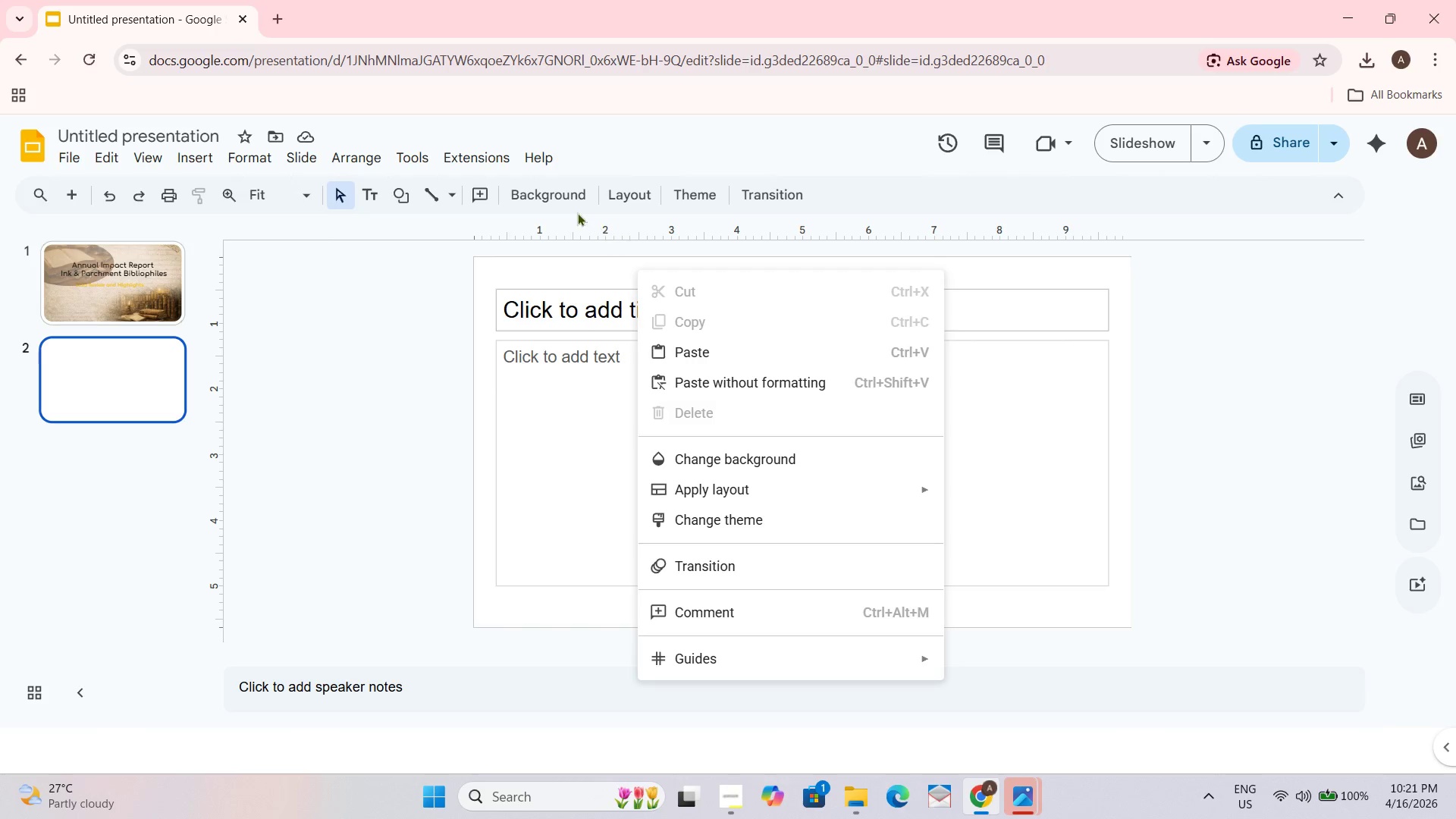 
left_click([562, 201])
 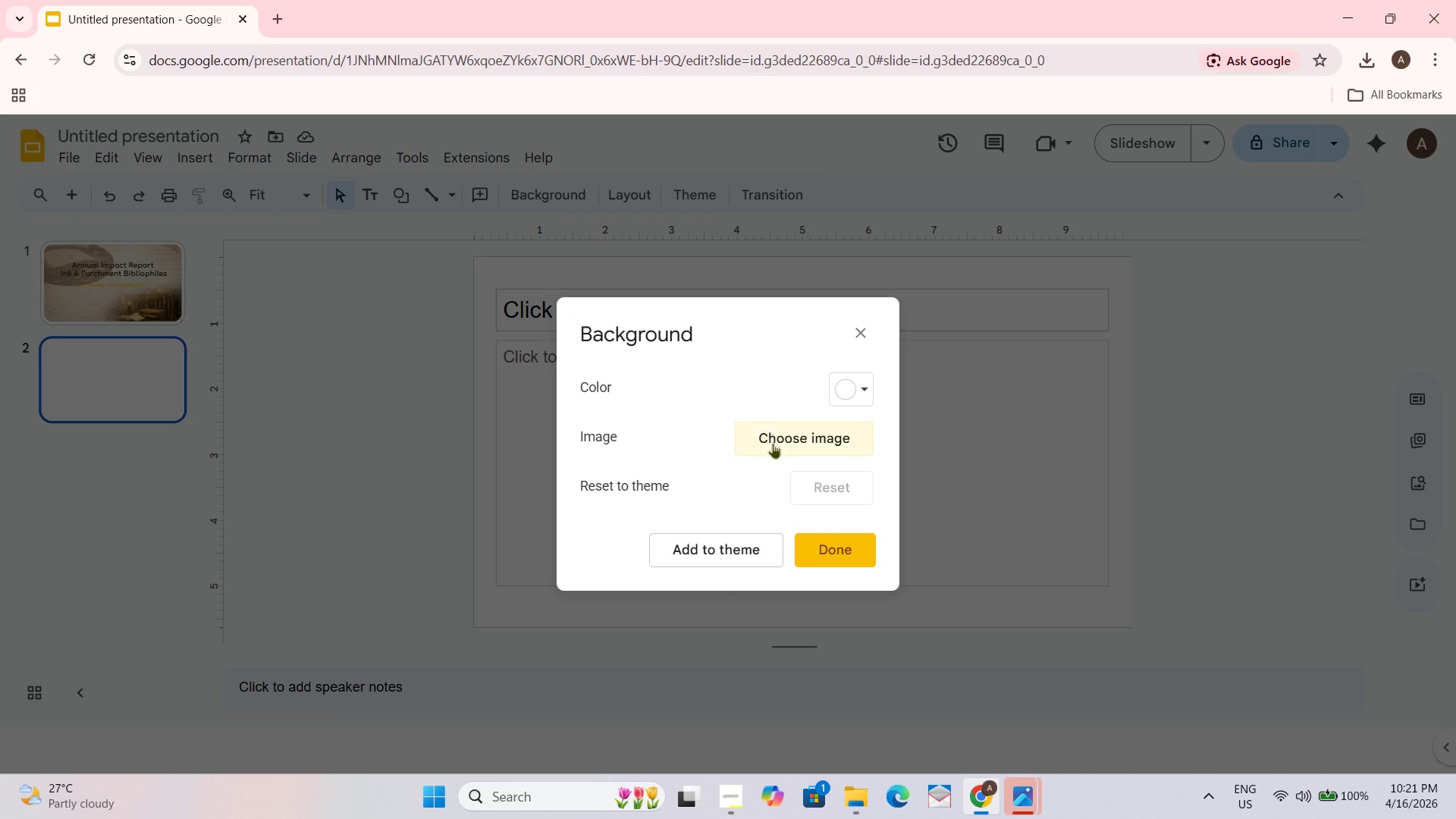 
left_click([783, 429])
 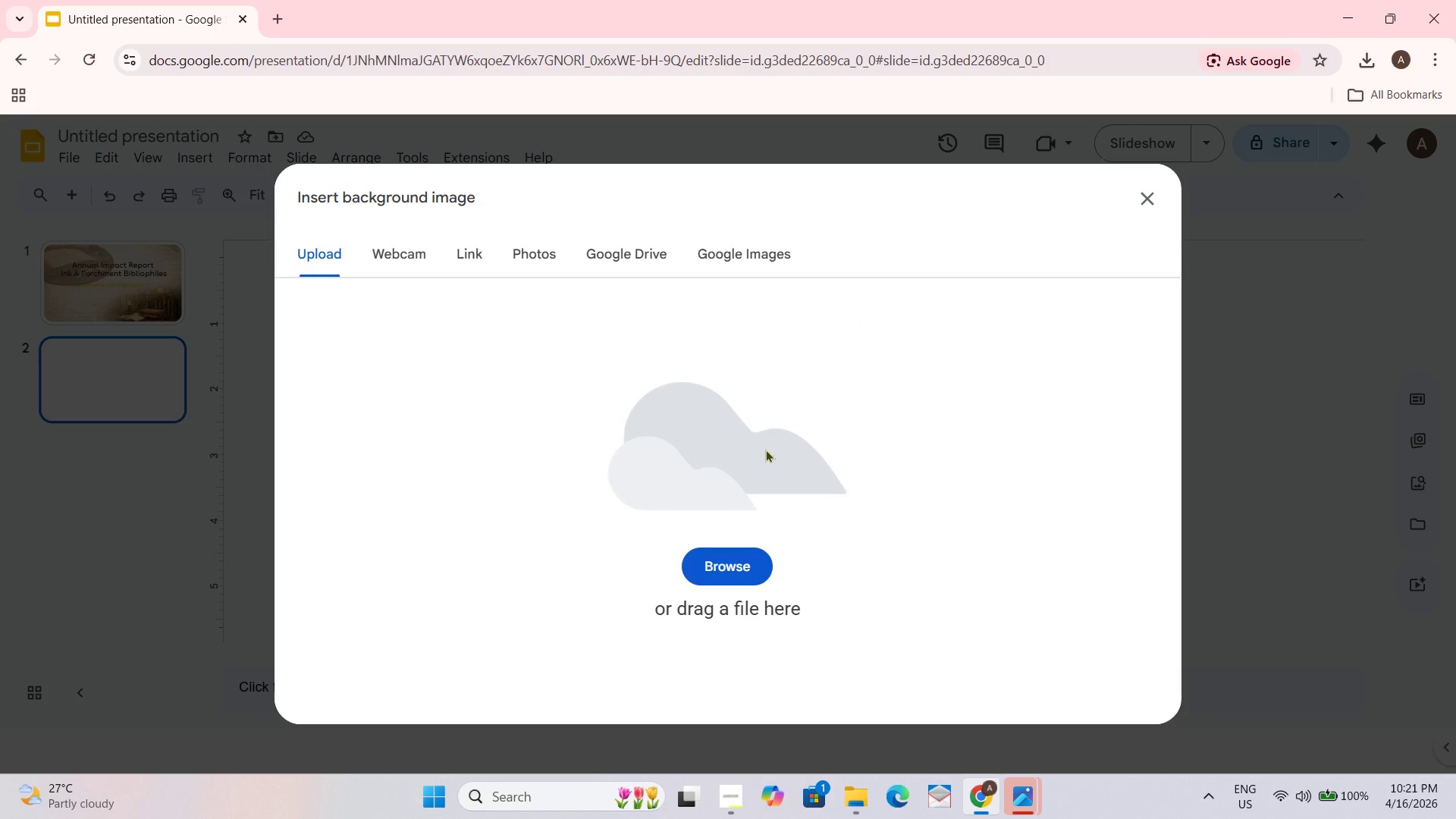 
left_click([715, 573])
 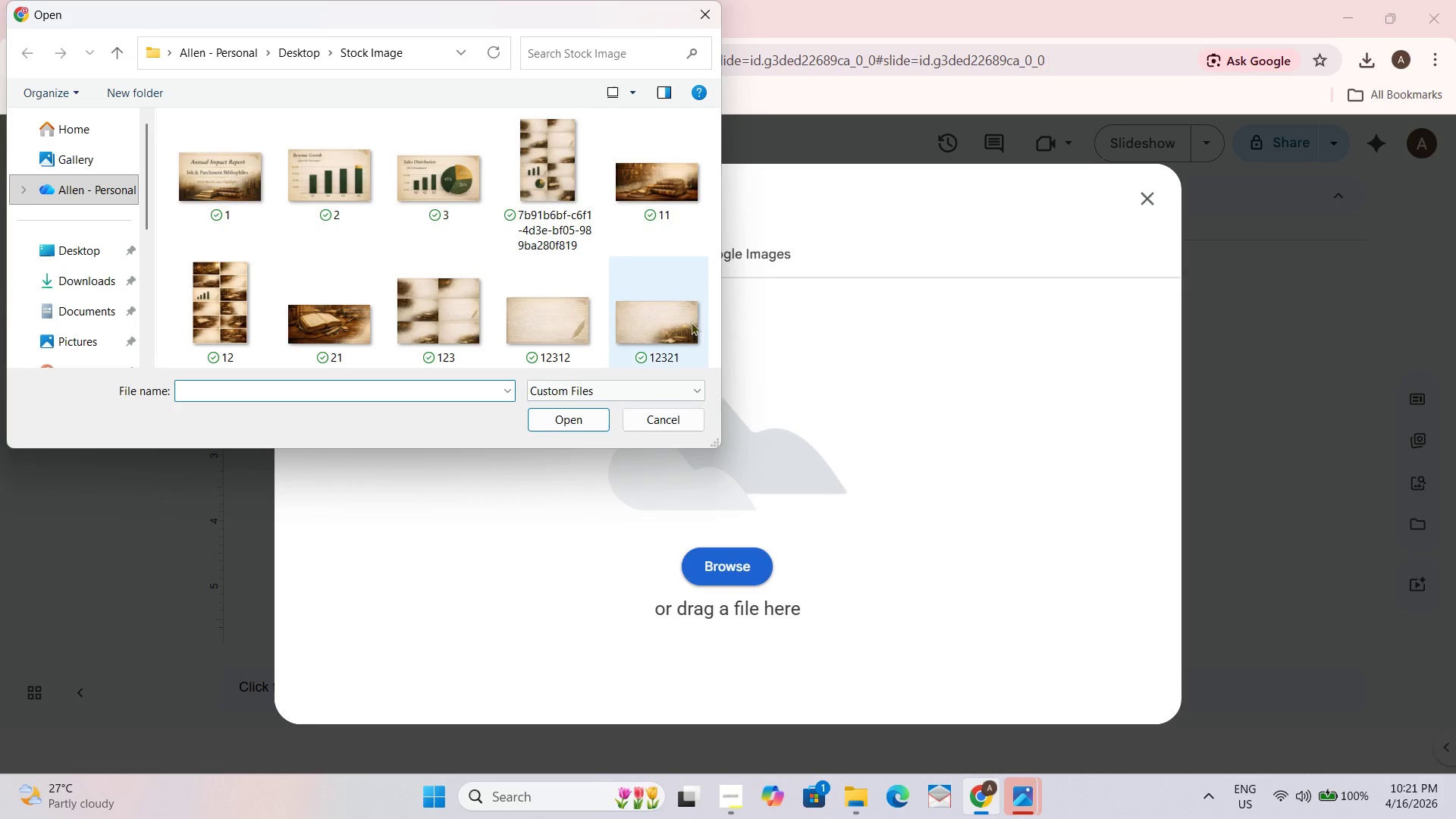 
left_click([569, 319])
 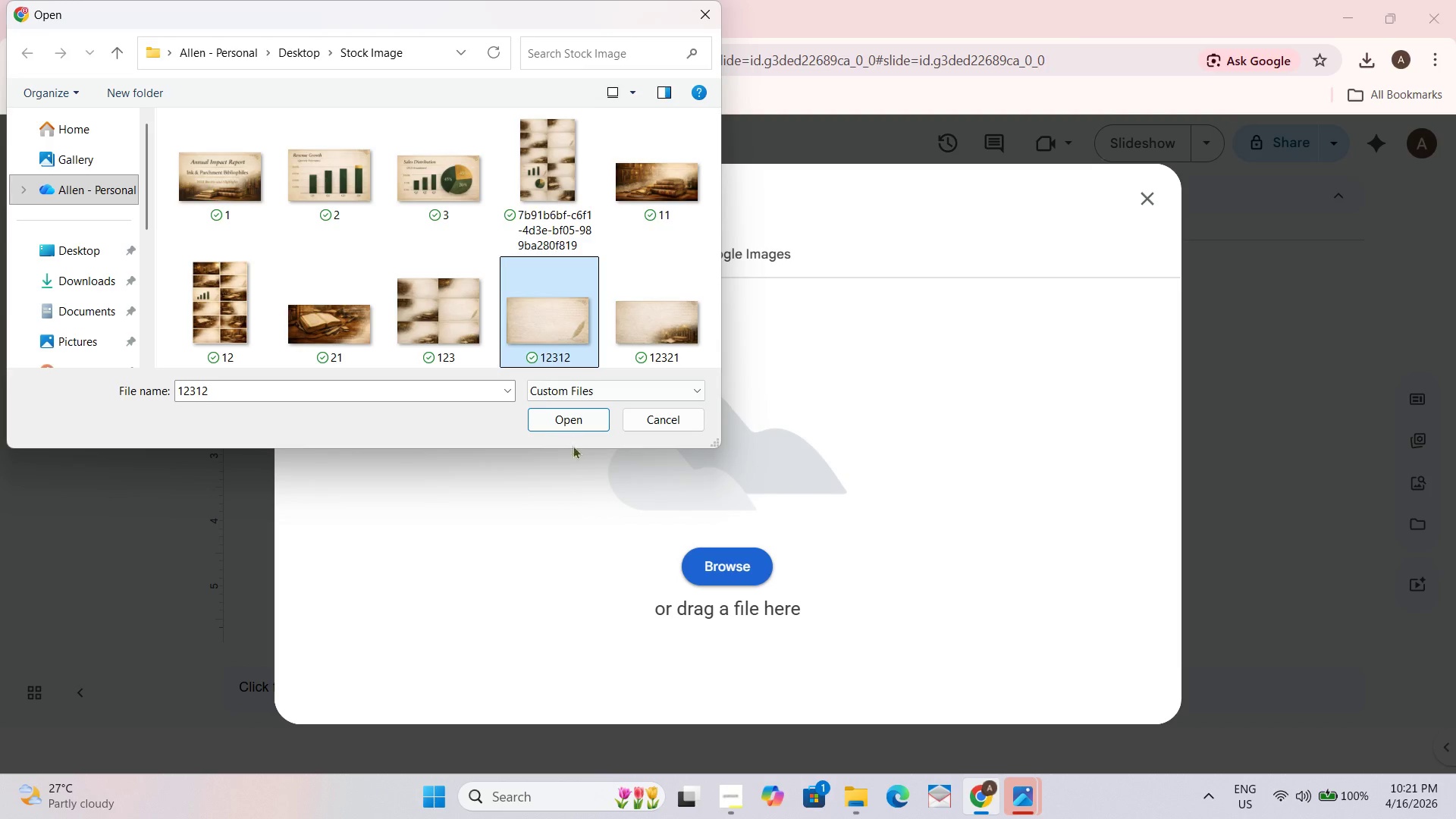 
left_click([573, 426])
 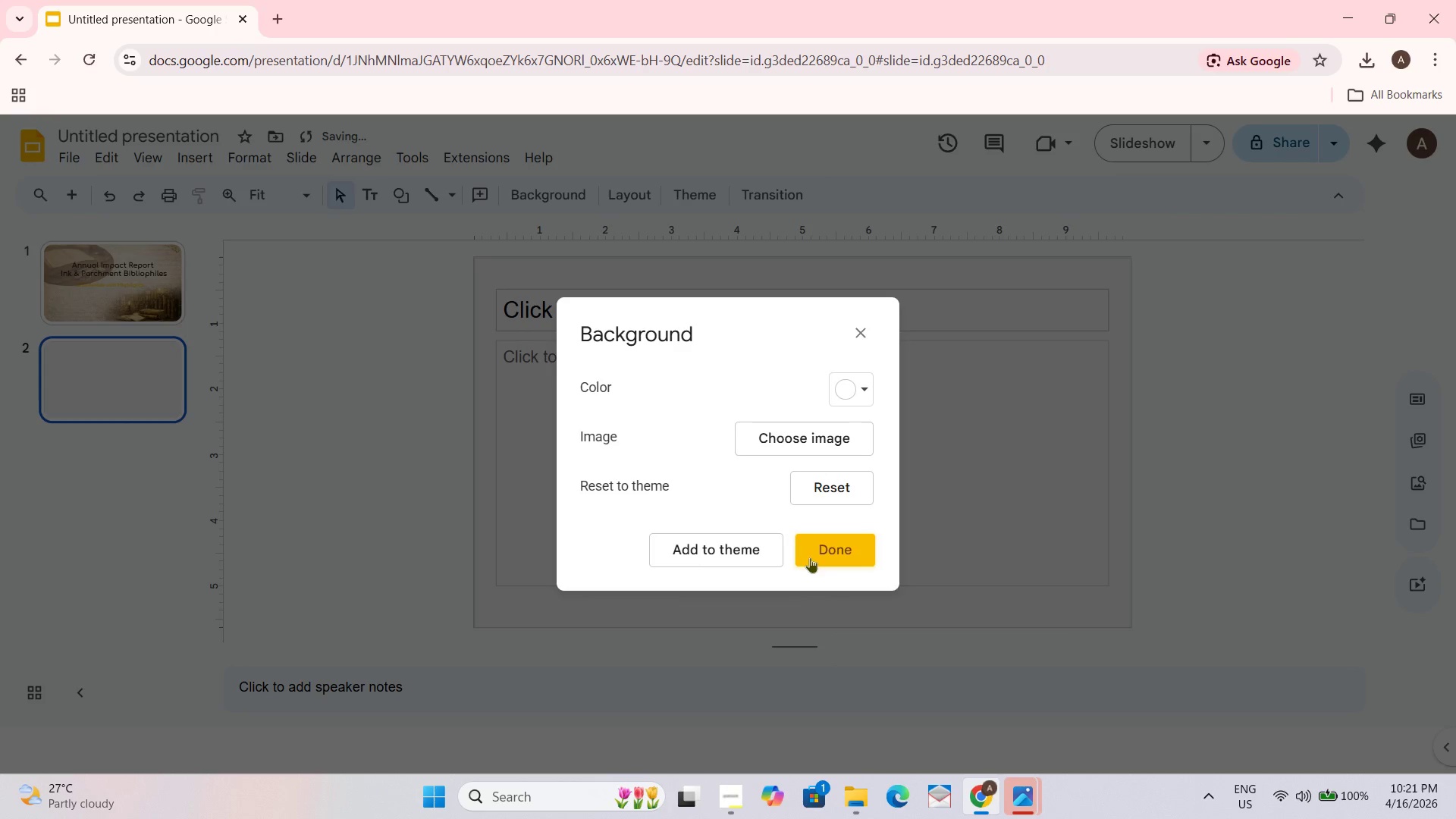 
wait(5.3)
 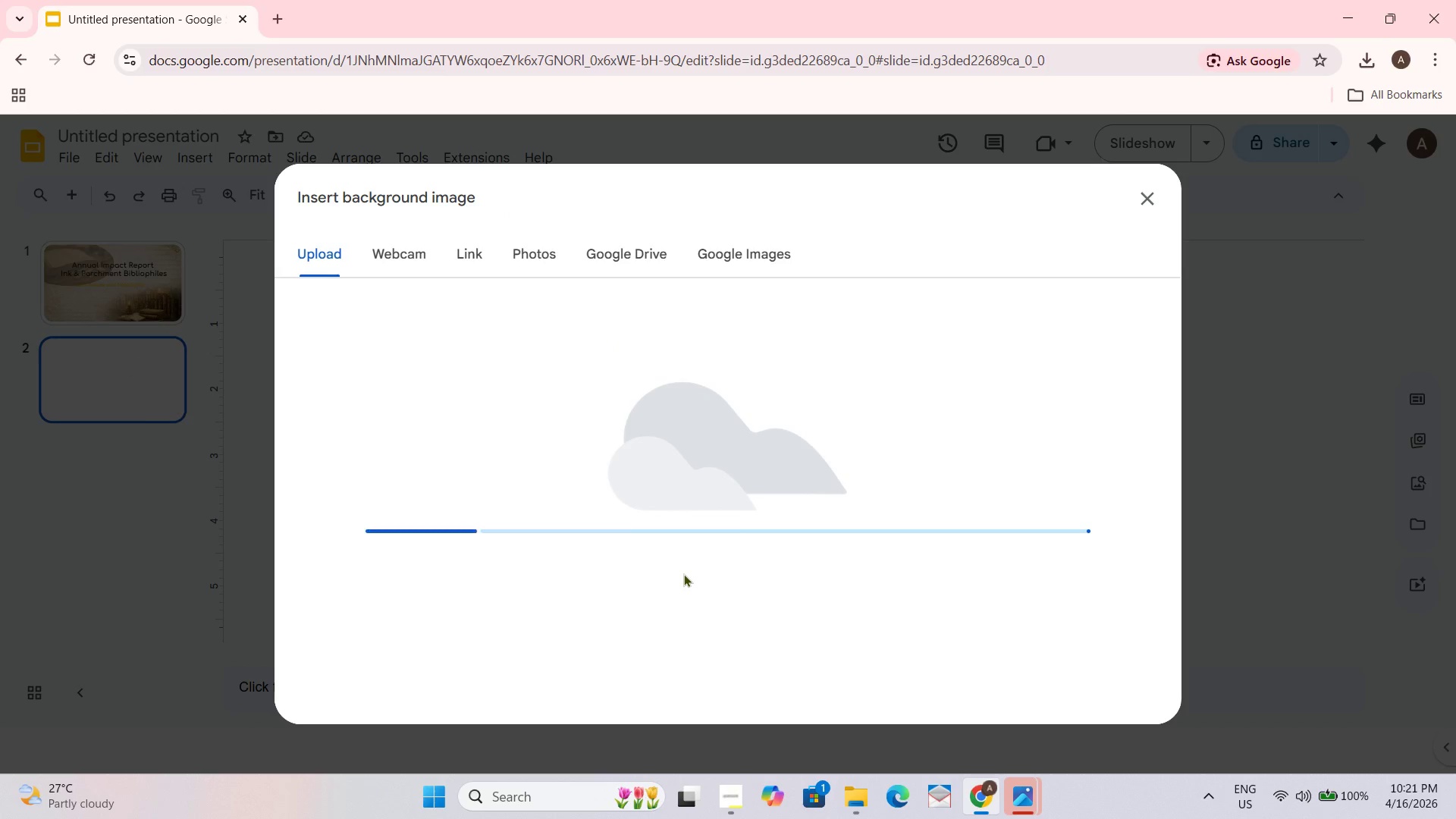 
left_click([821, 554])
 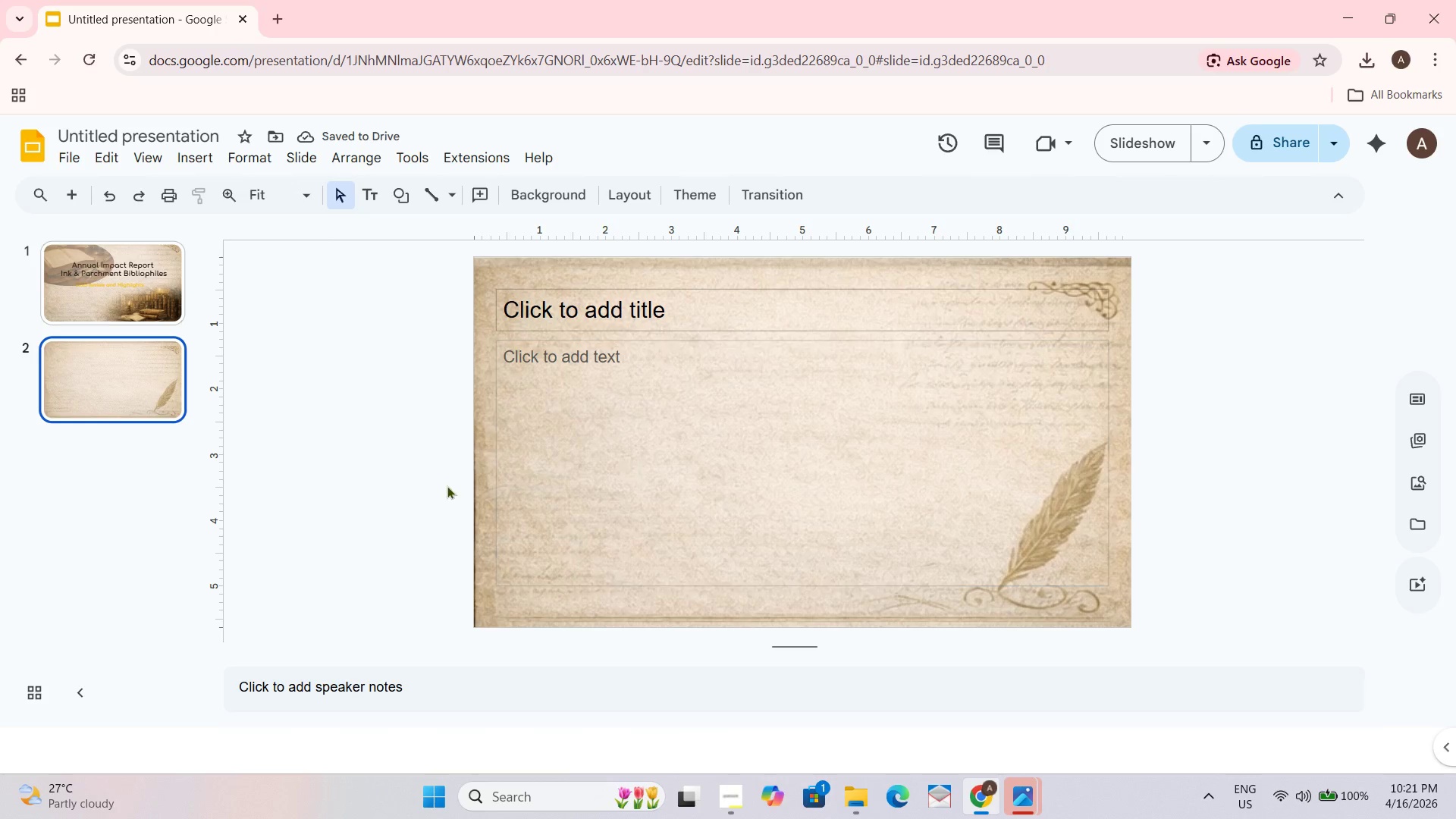 
right_click([118, 388])
 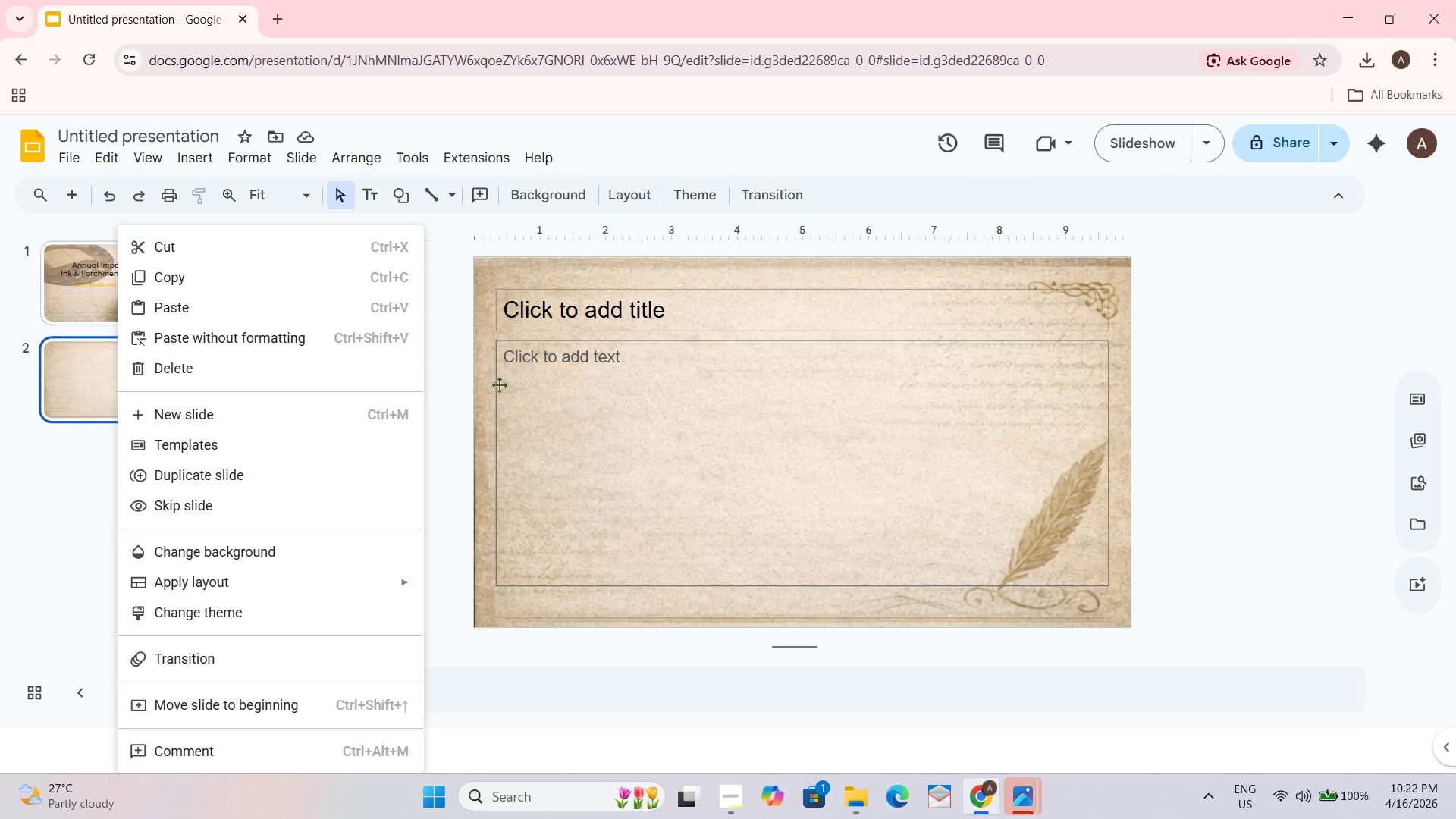 
wait(10.16)
 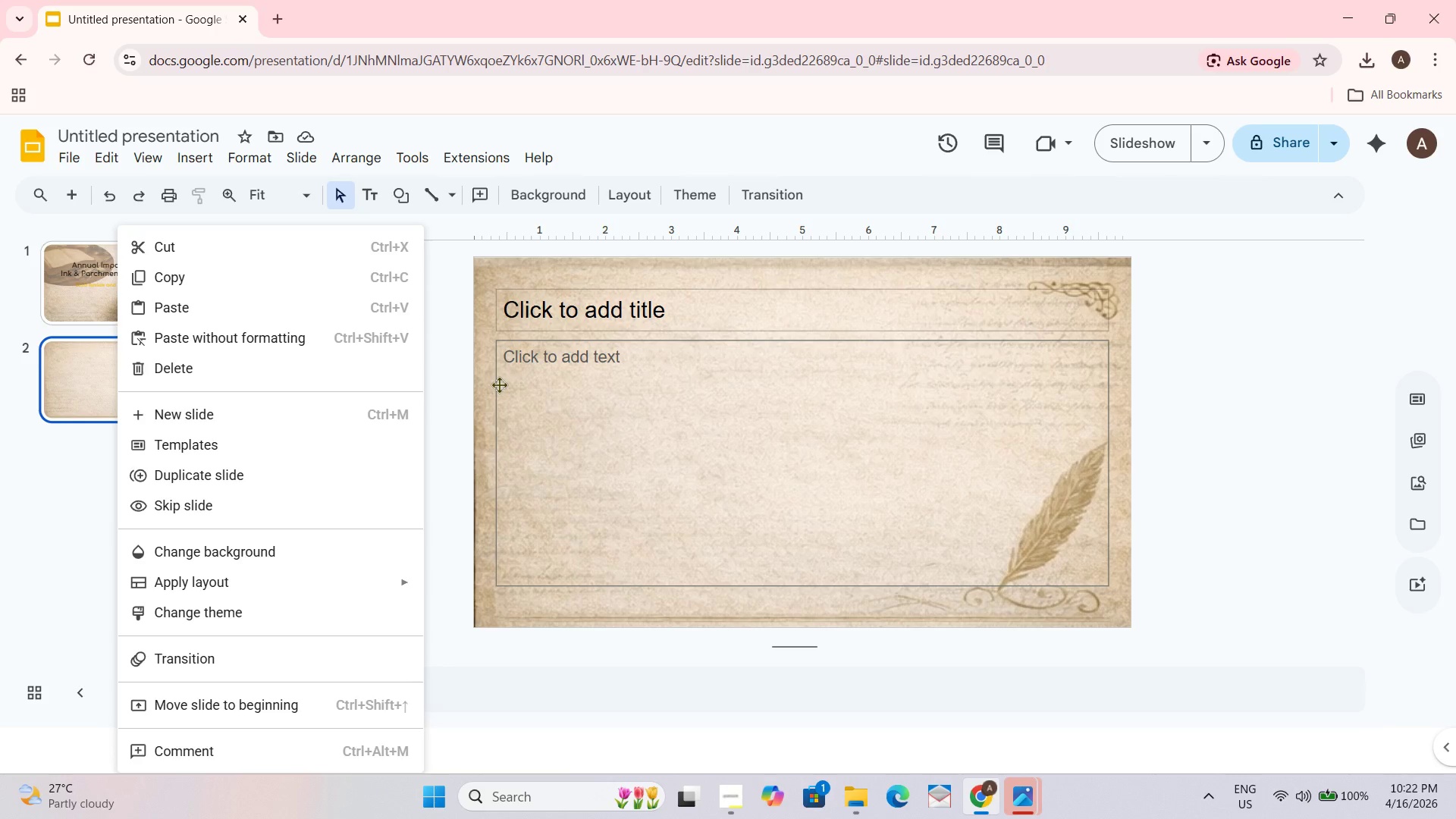 
left_click([191, 477])
 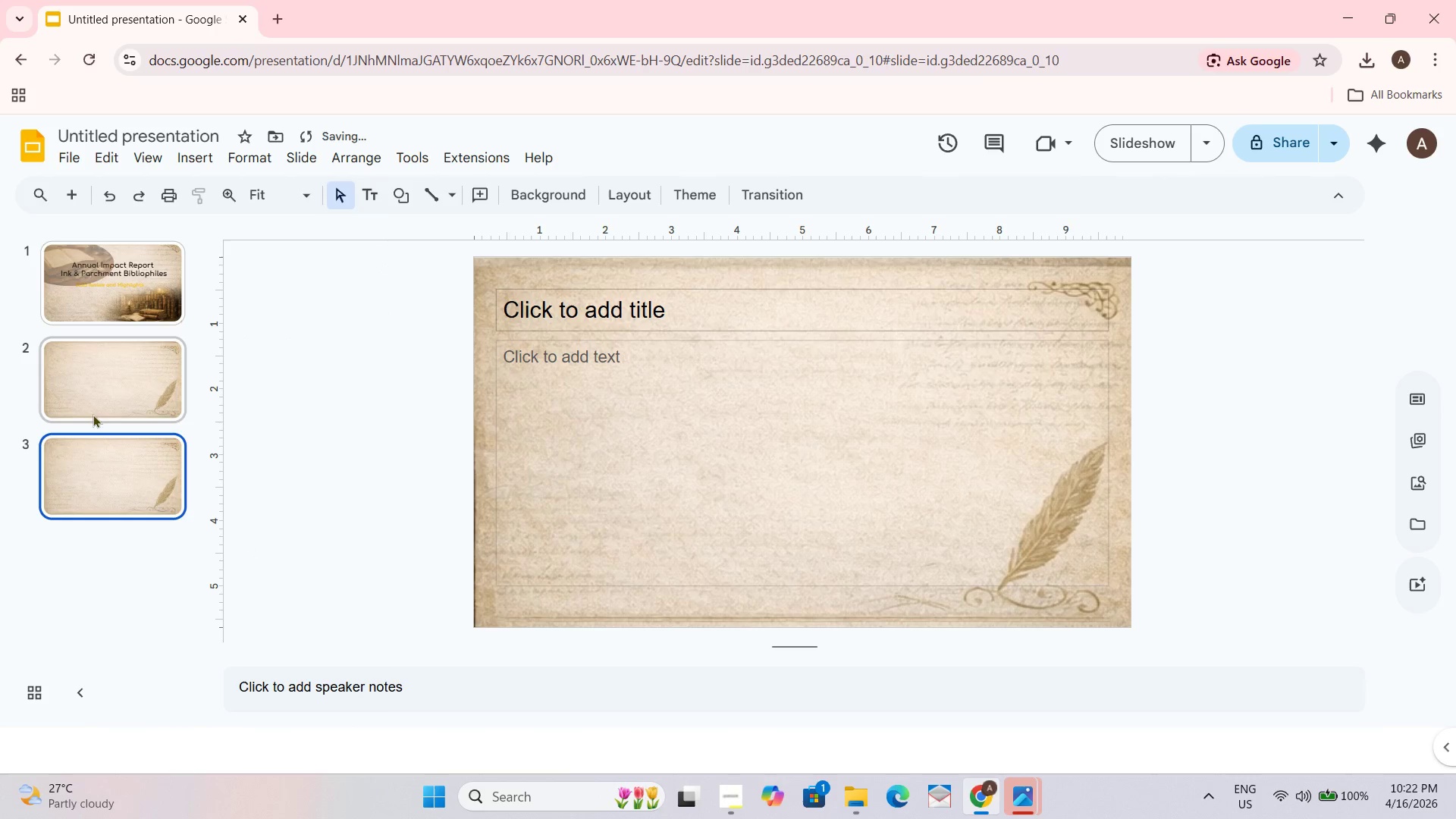 
right_click([77, 403])
 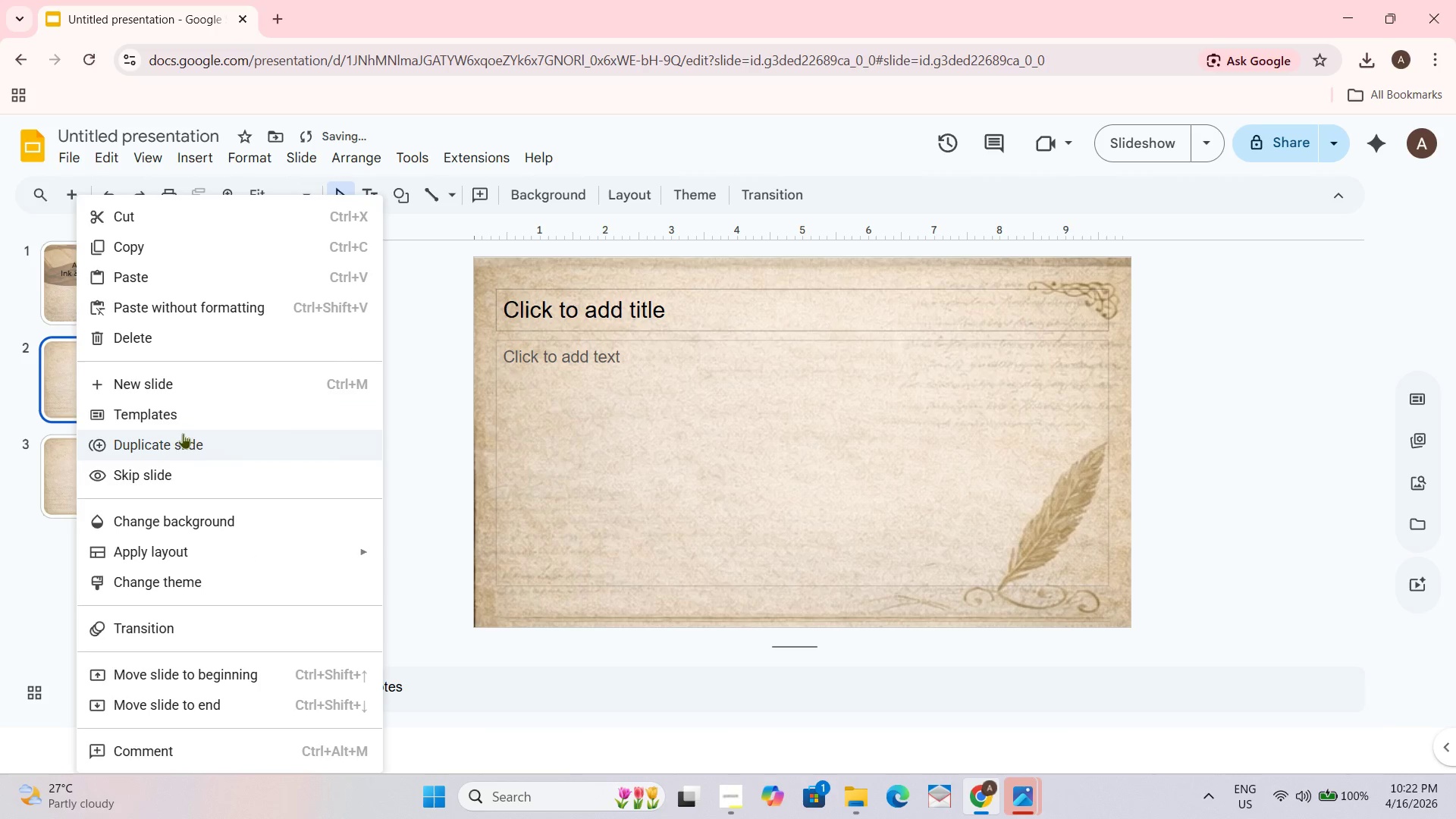 
left_click([176, 446])
 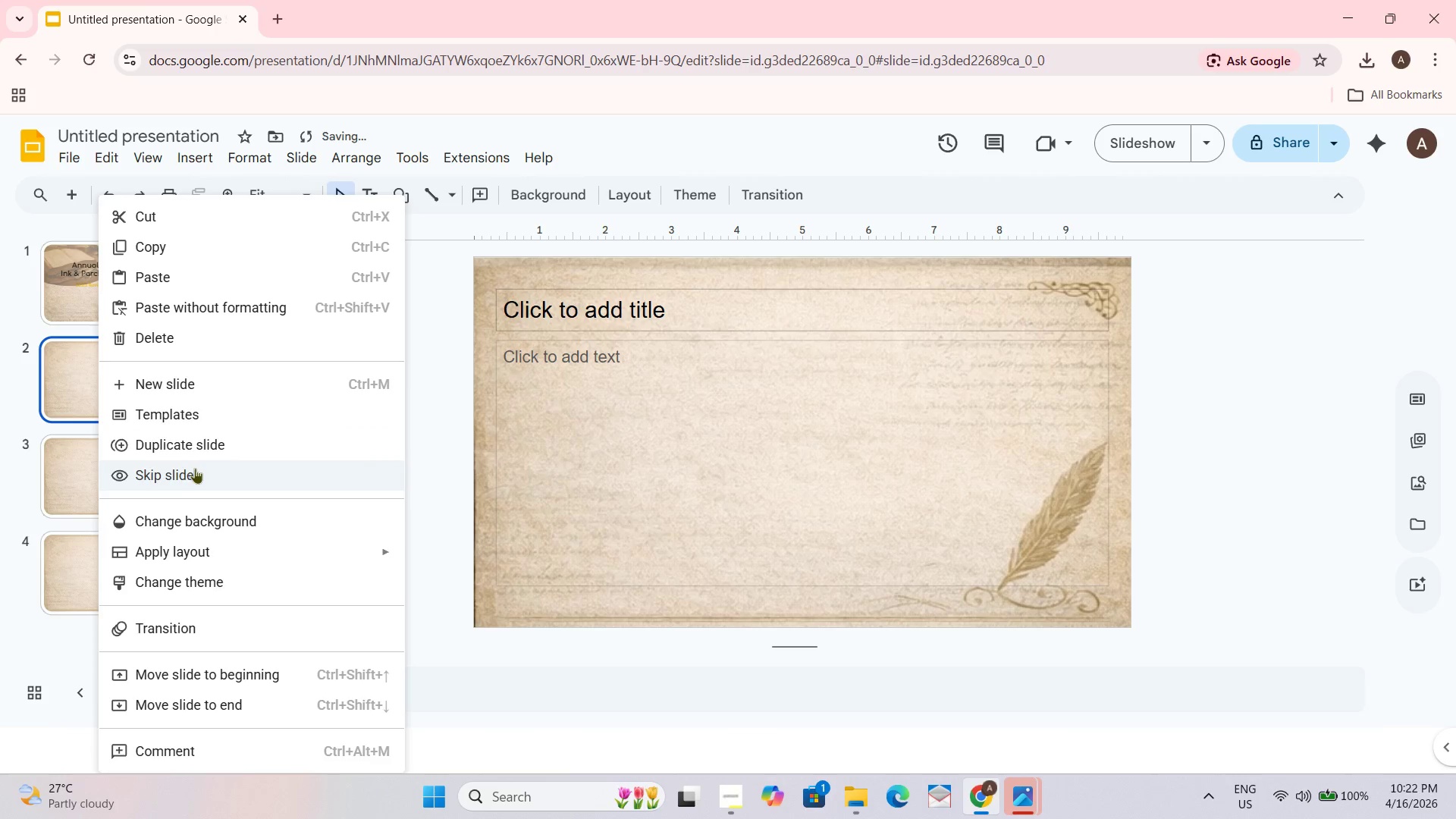 
left_click([175, 444])
 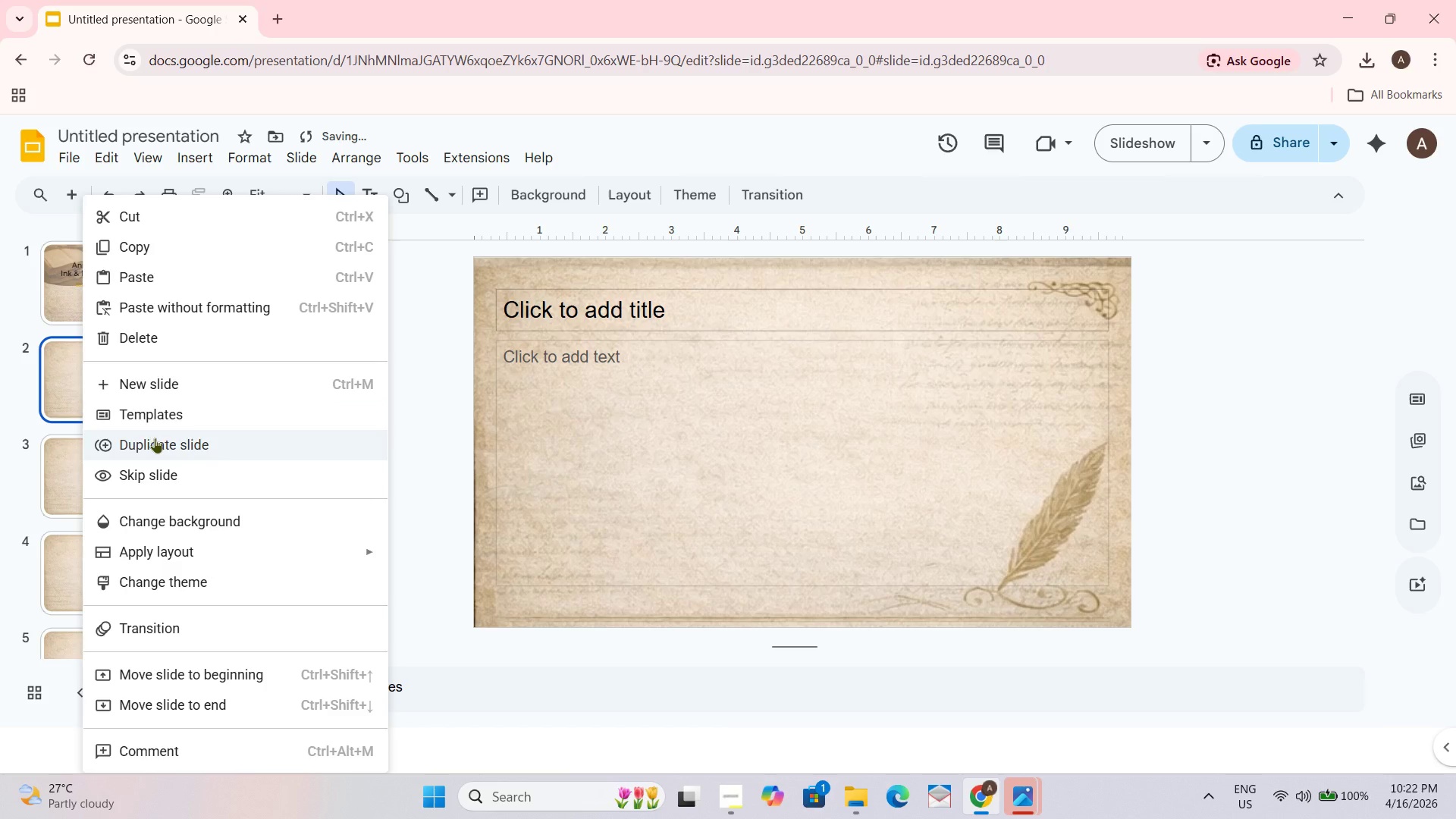 
left_click([165, 445])
 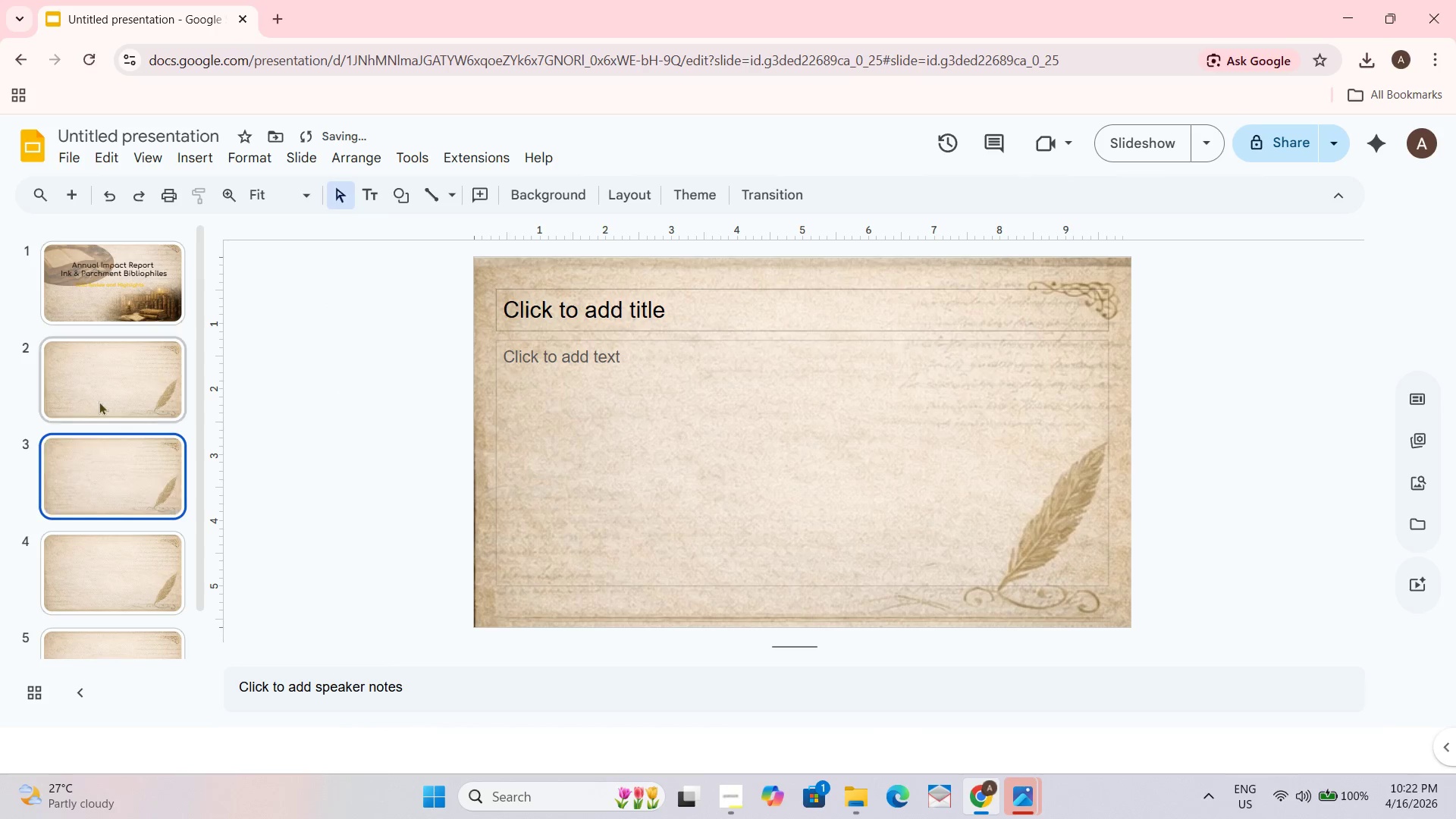 
right_click([91, 396])
 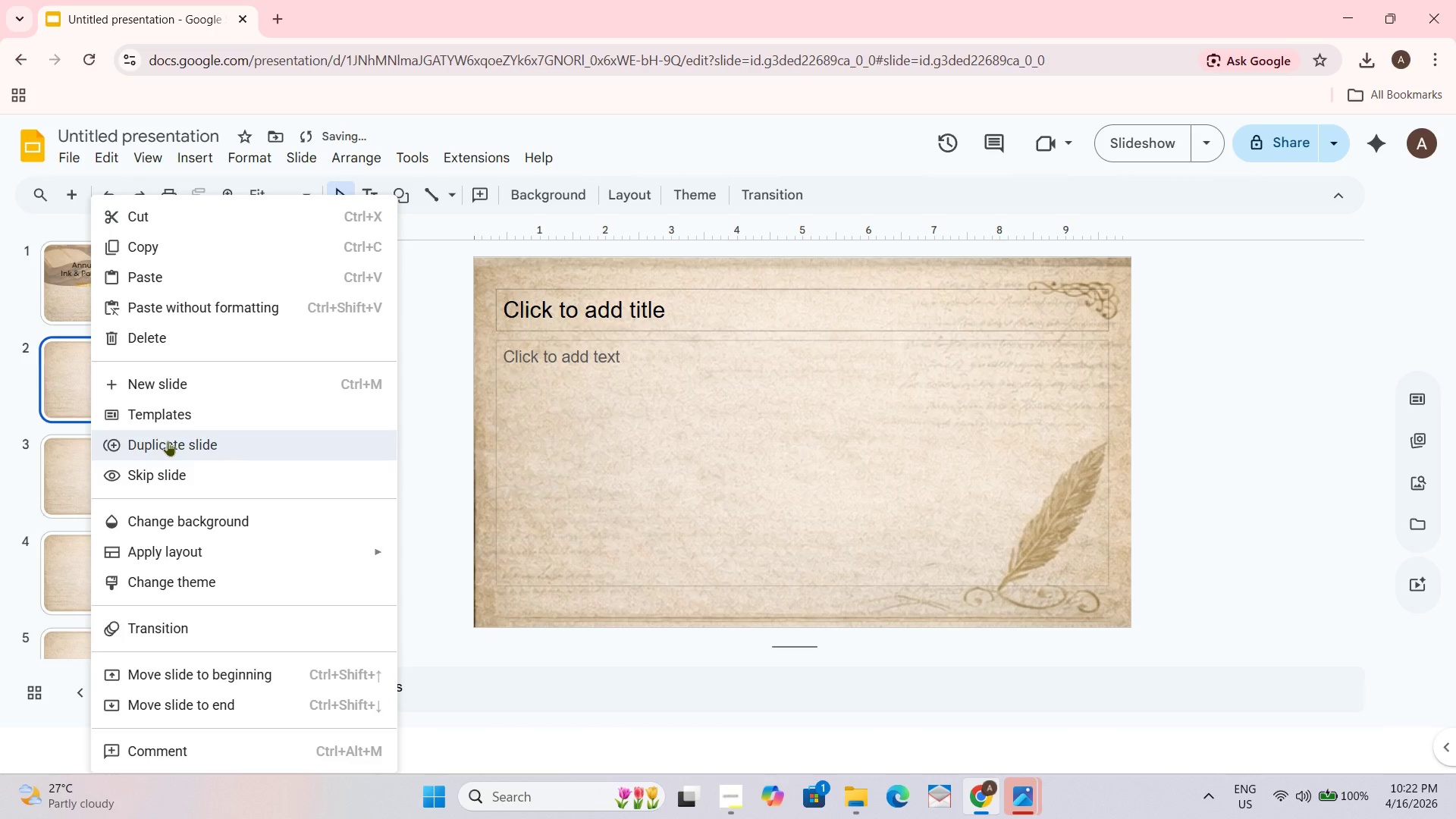 
right_click([75, 393])
 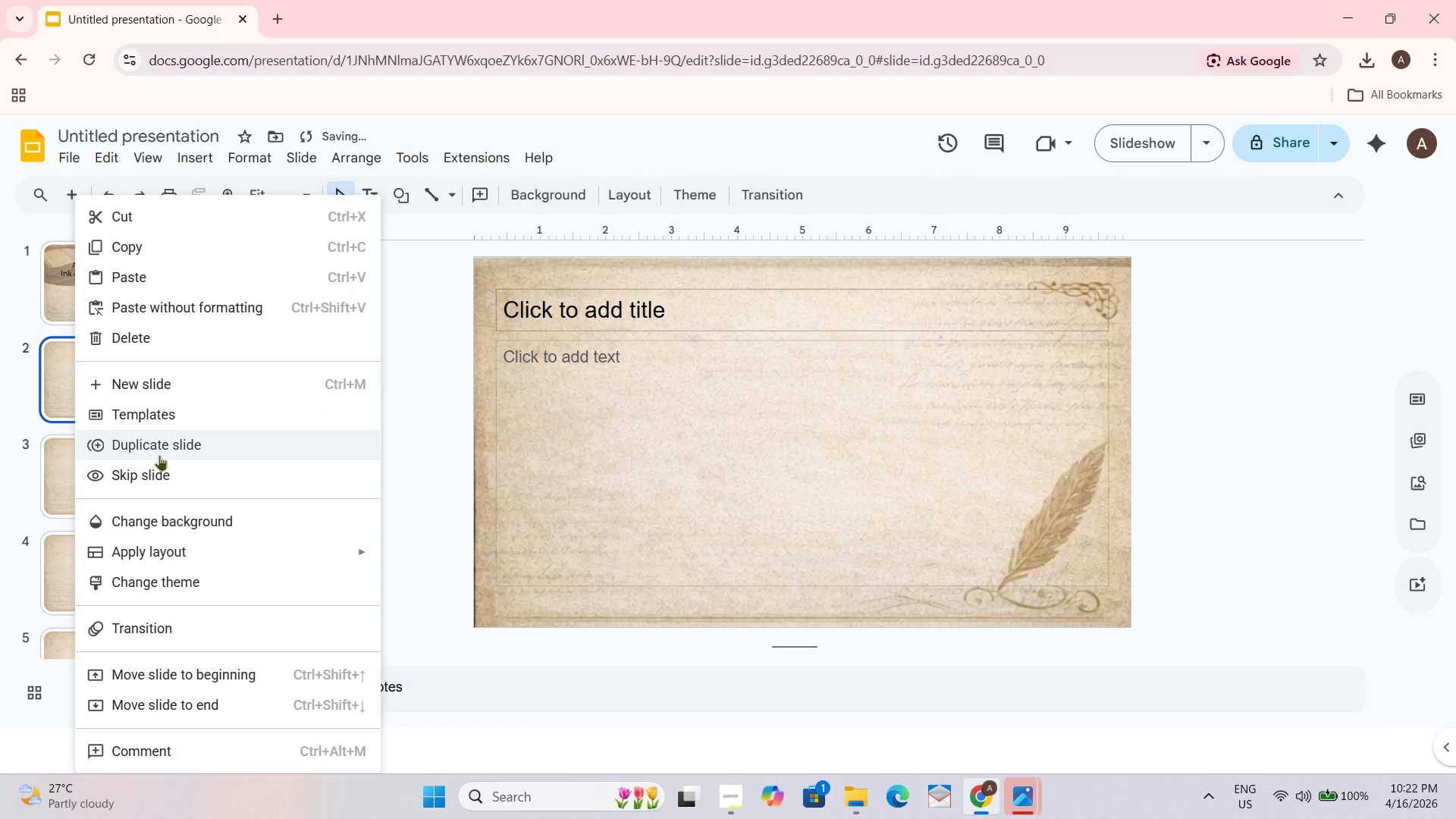 
left_click([158, 453])
 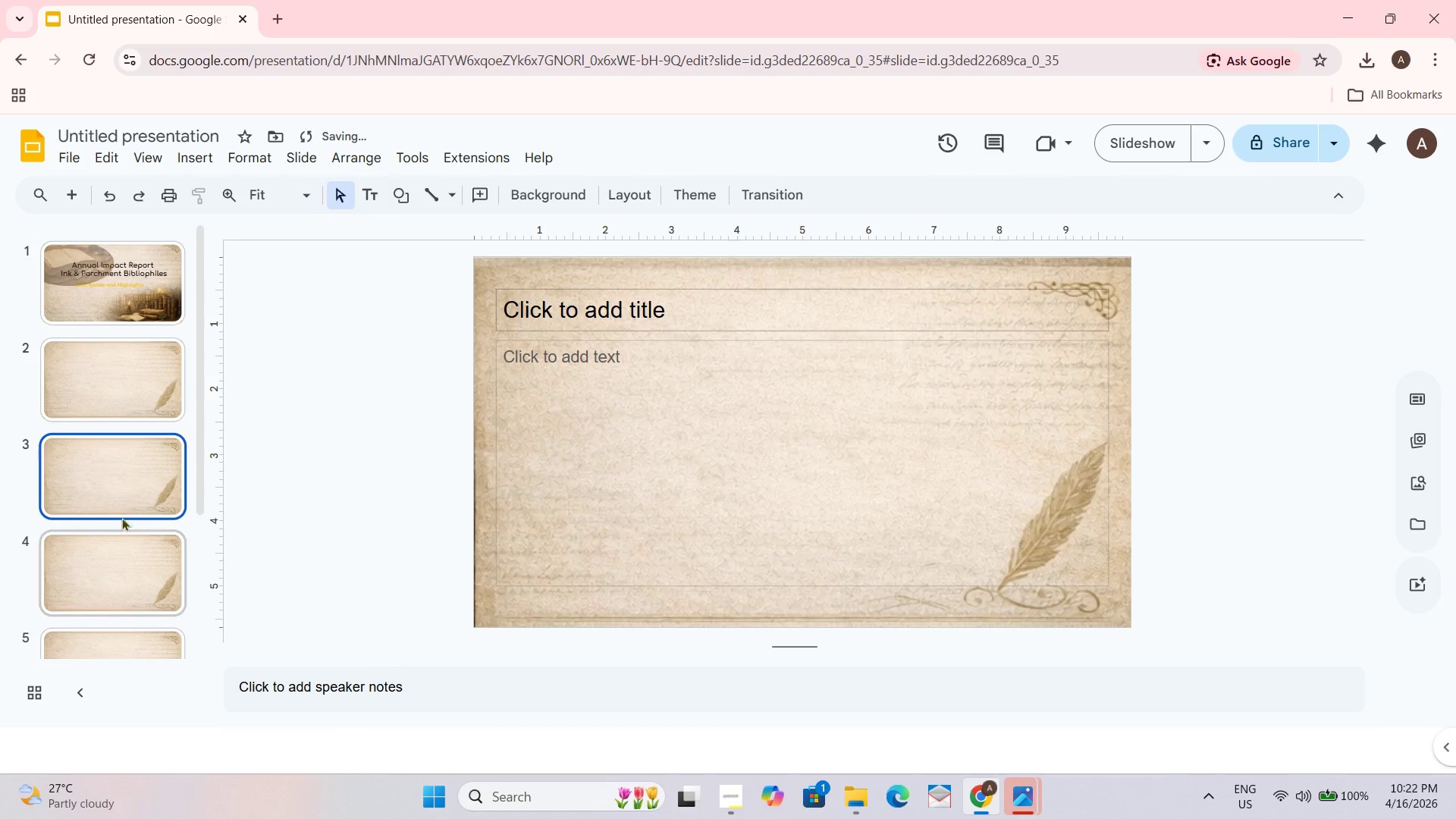 
scroll: coordinate [115, 539], scroll_direction: down, amount: 6.0
 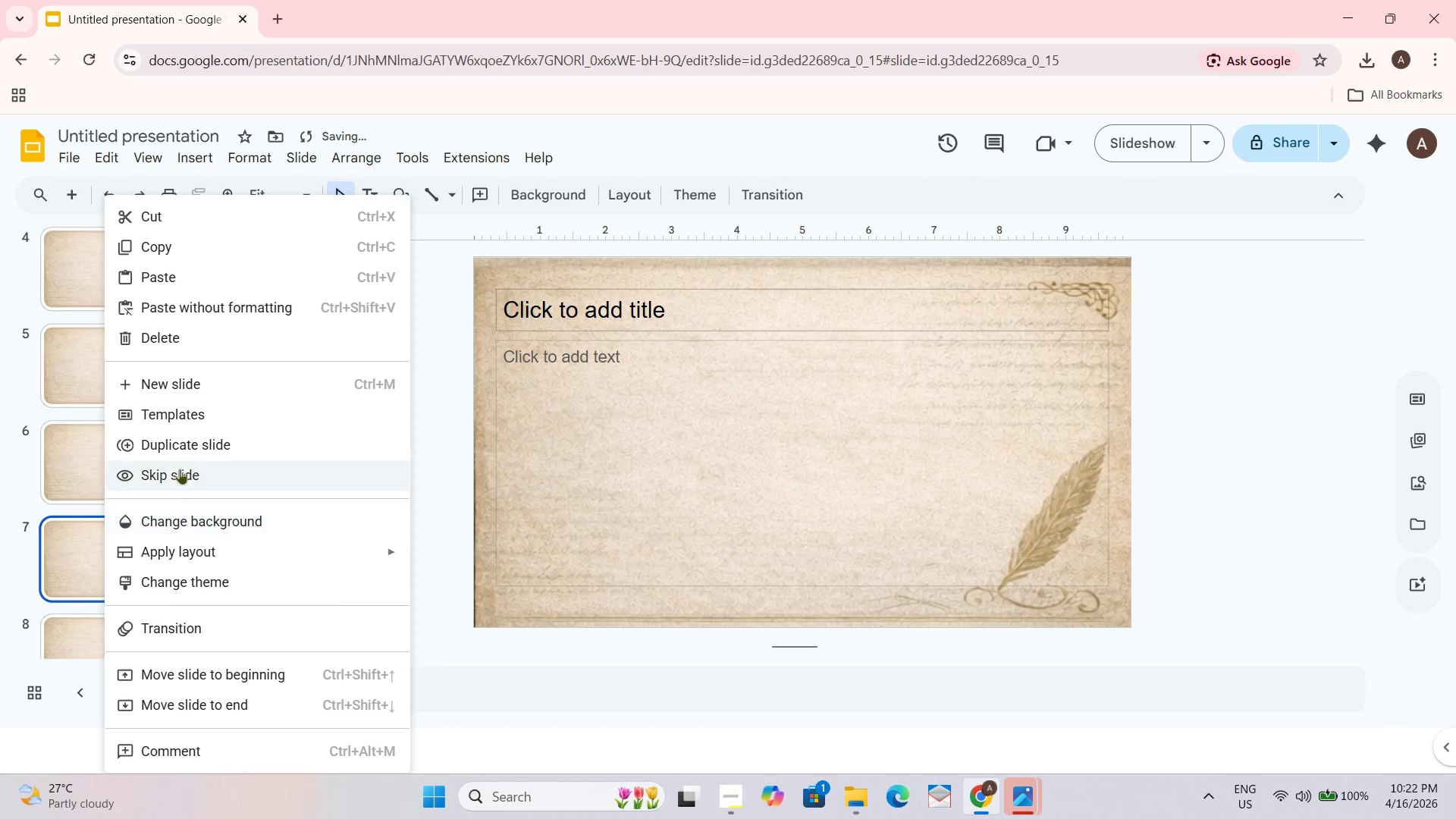 
left_click([181, 441])
 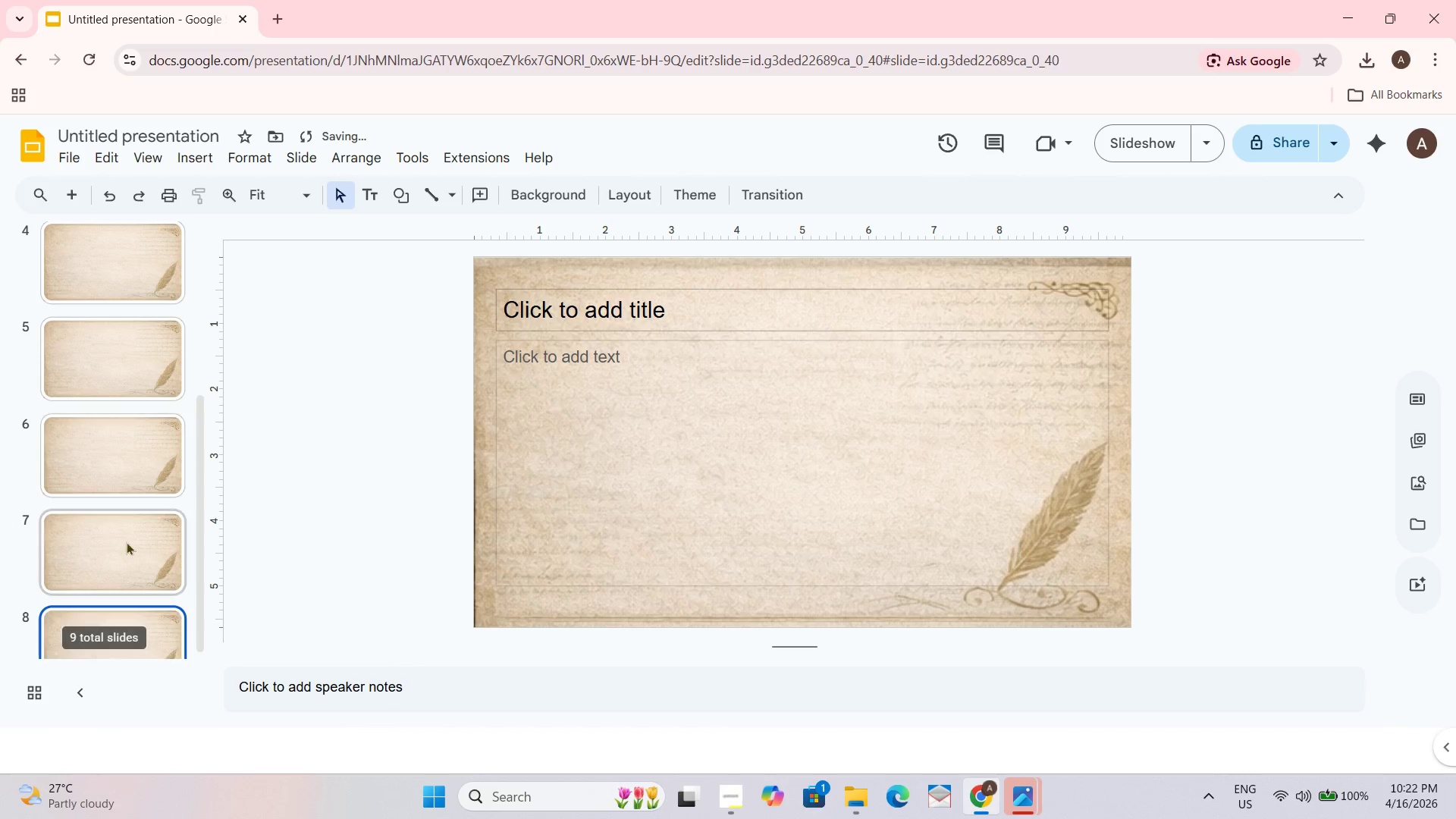 
right_click([112, 554])
 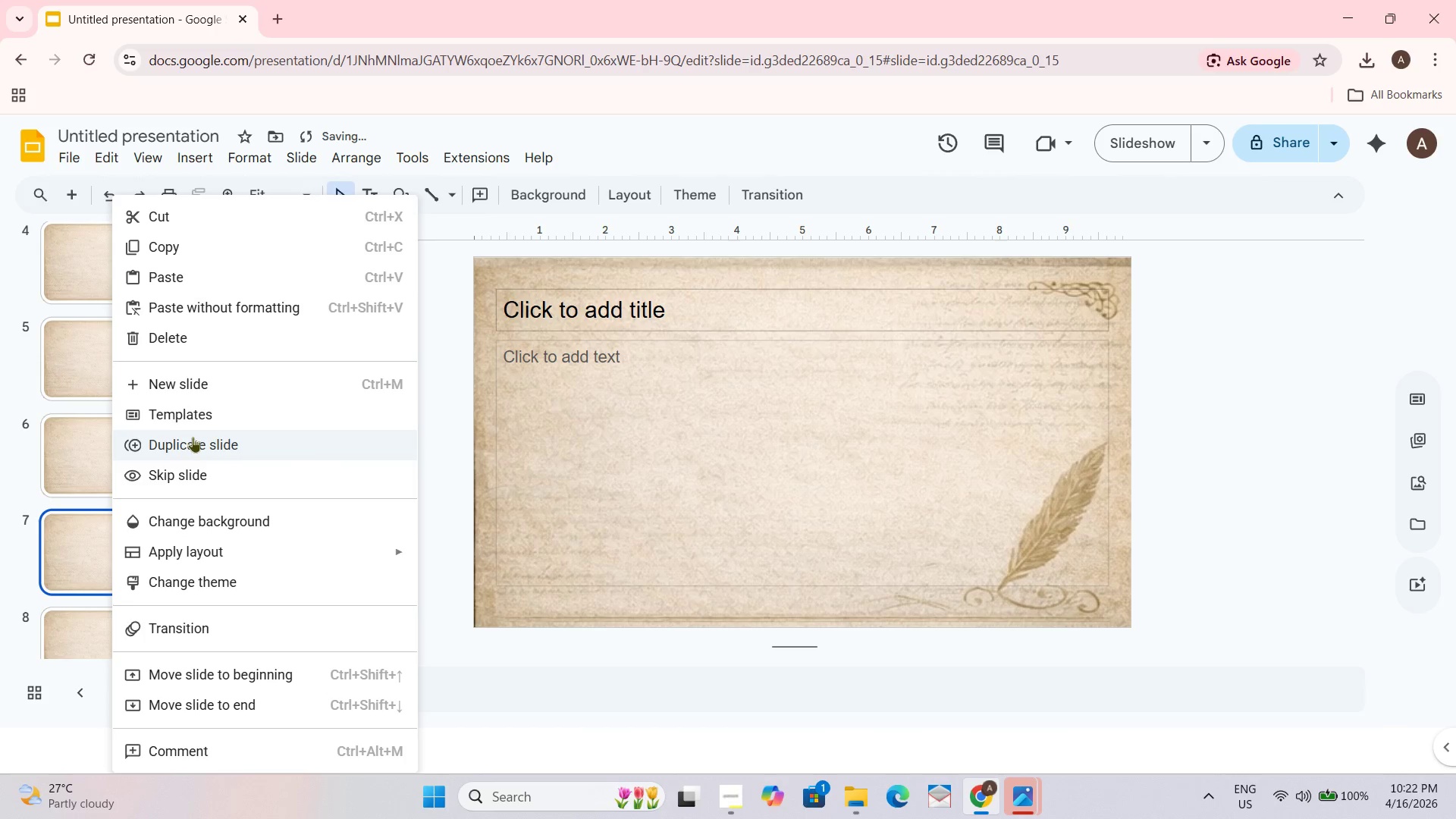 
left_click([192, 440])
 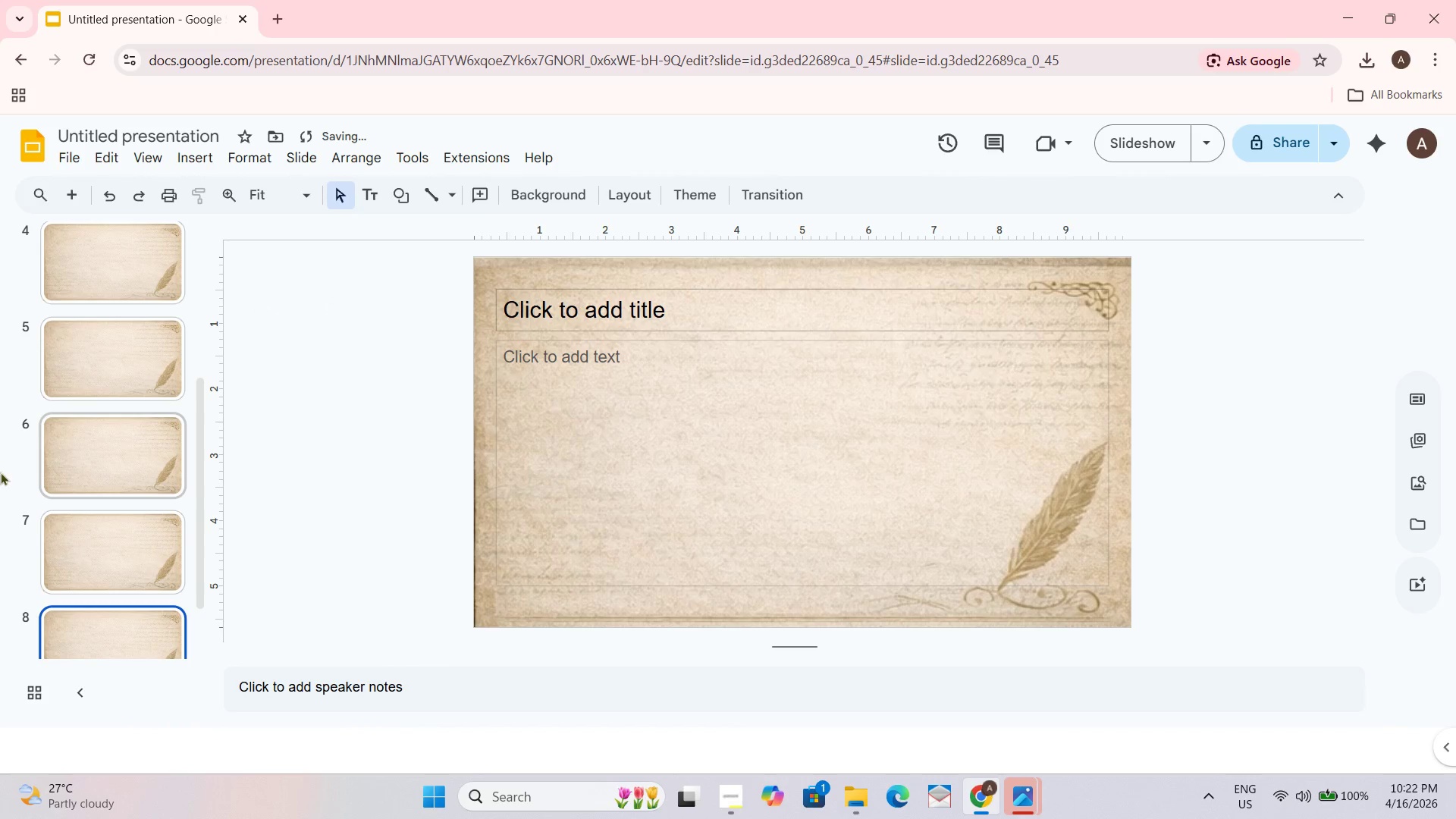 
scroll: coordinate [158, 415], scroll_direction: up, amount: 7.0
 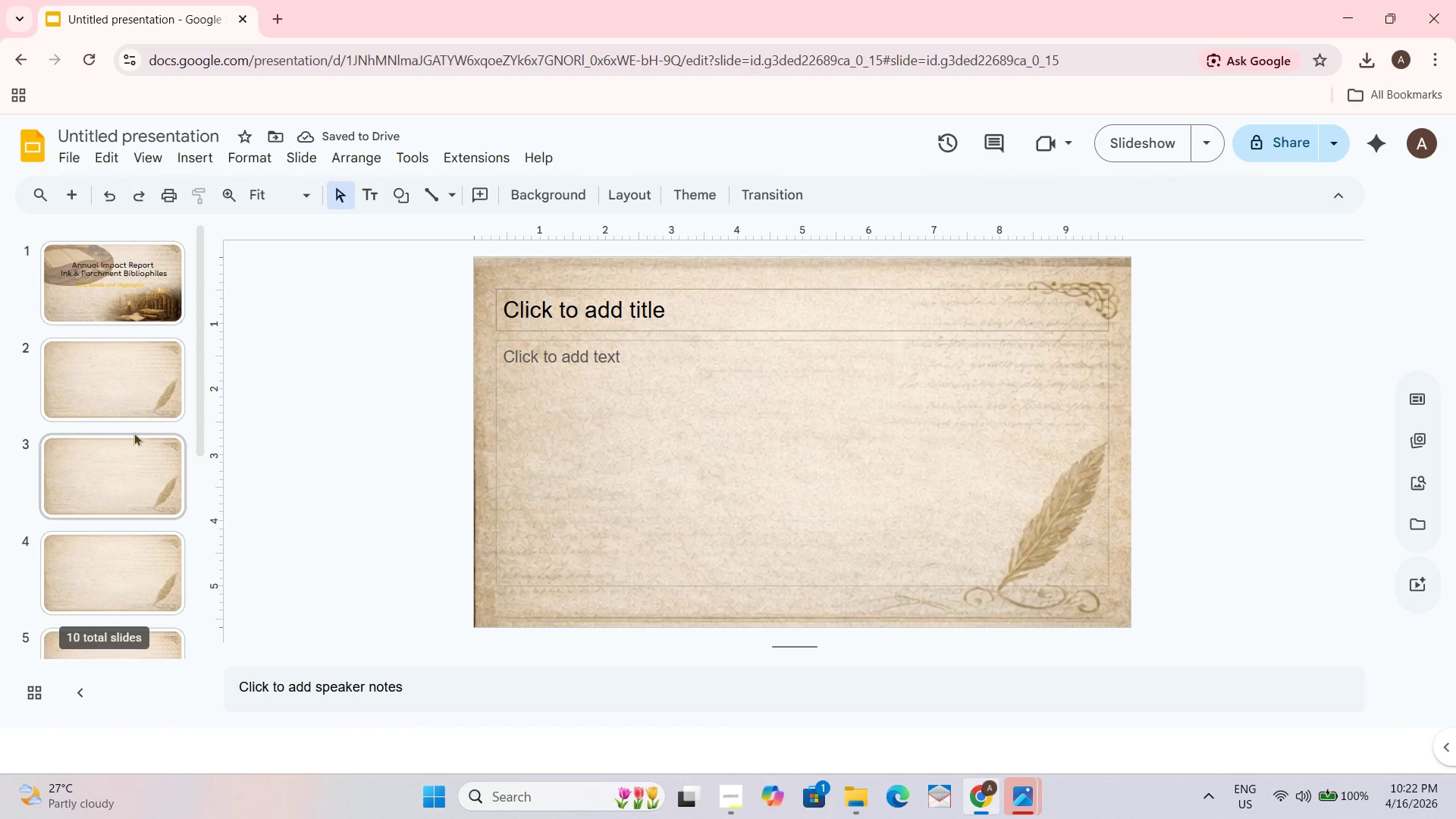 
left_click([130, 405])
 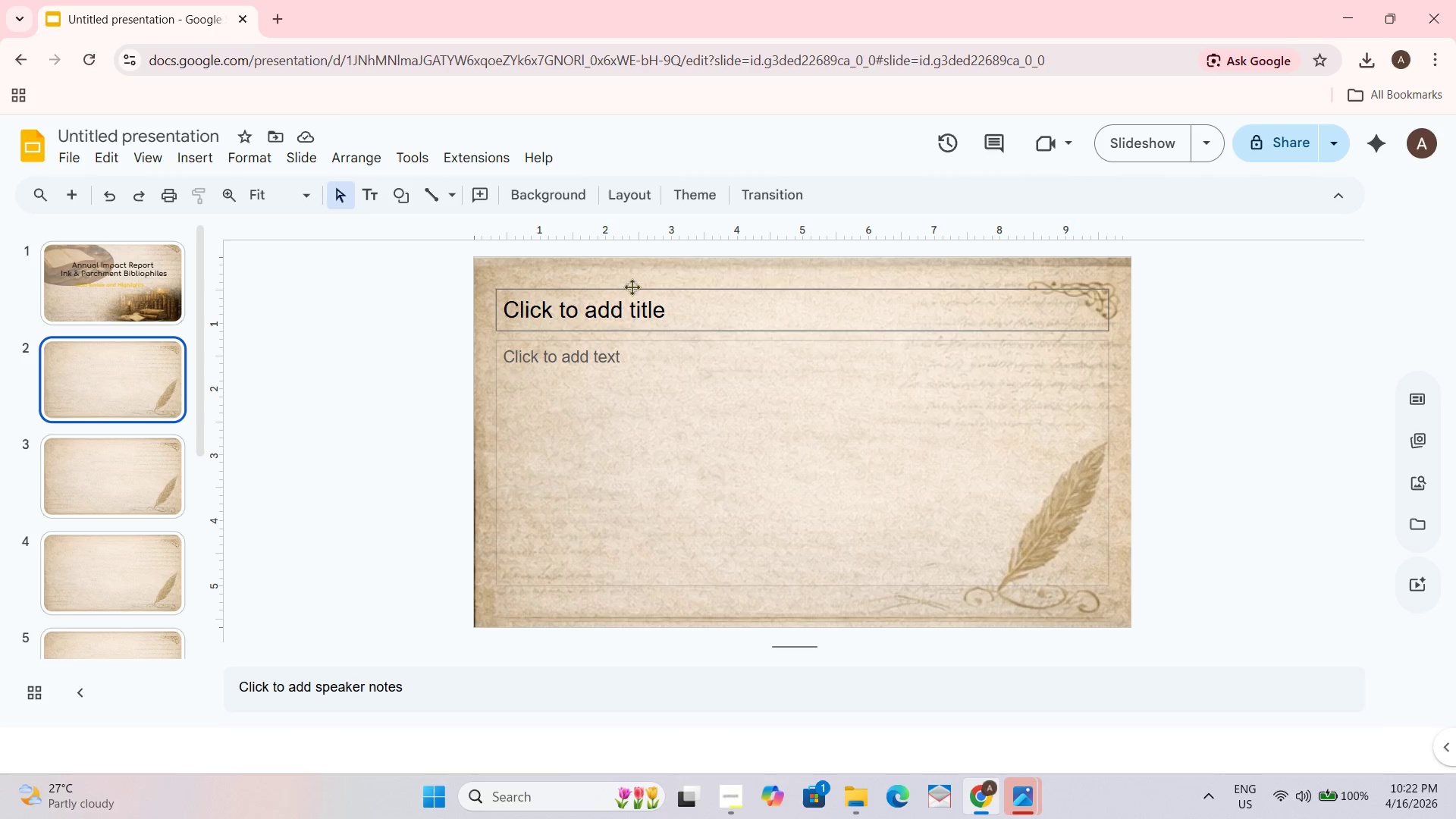 
wait(6.44)
 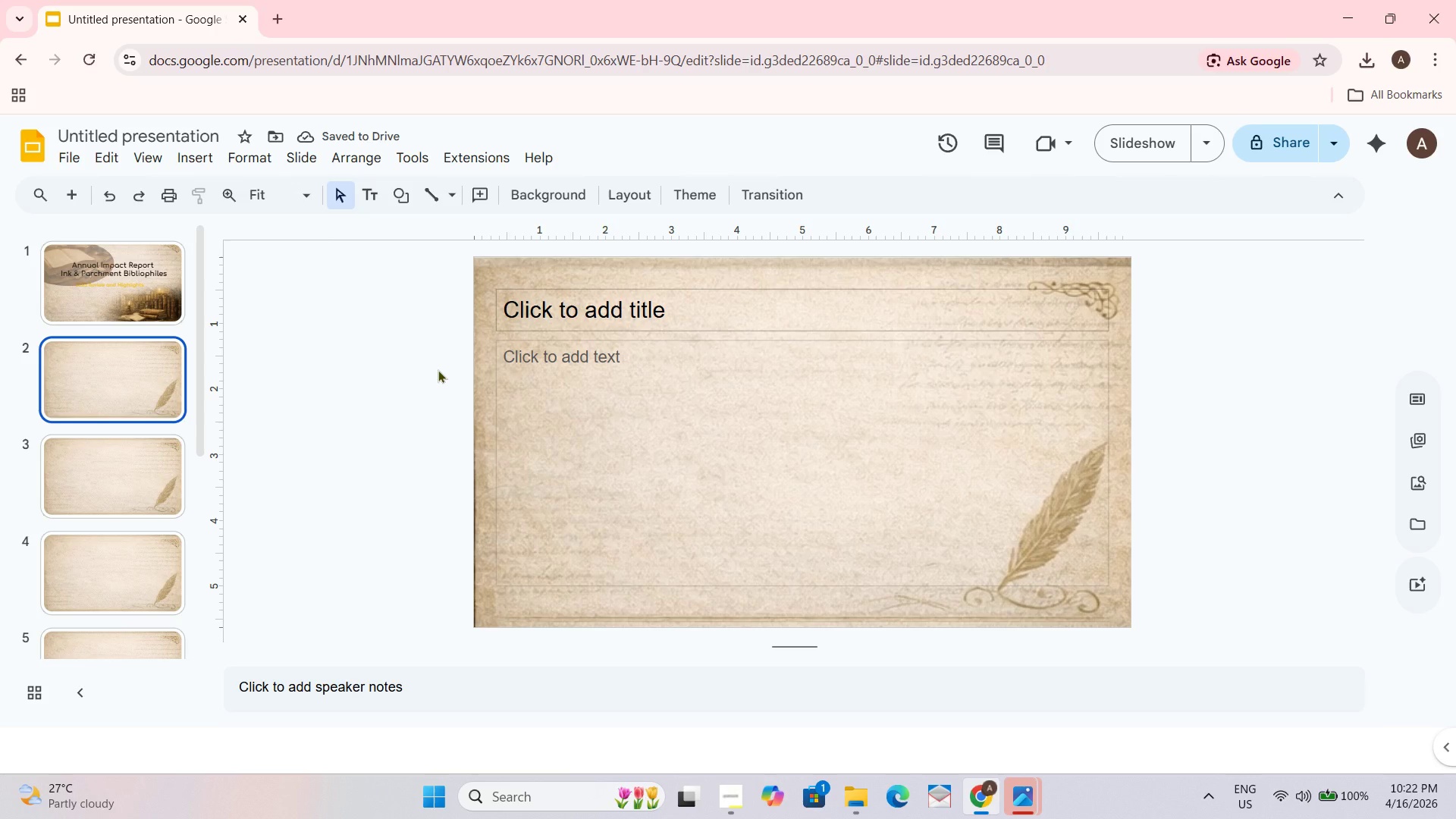 
left_click_drag(start_coordinate=[1108, 460], to_coordinate=[866, 459])
 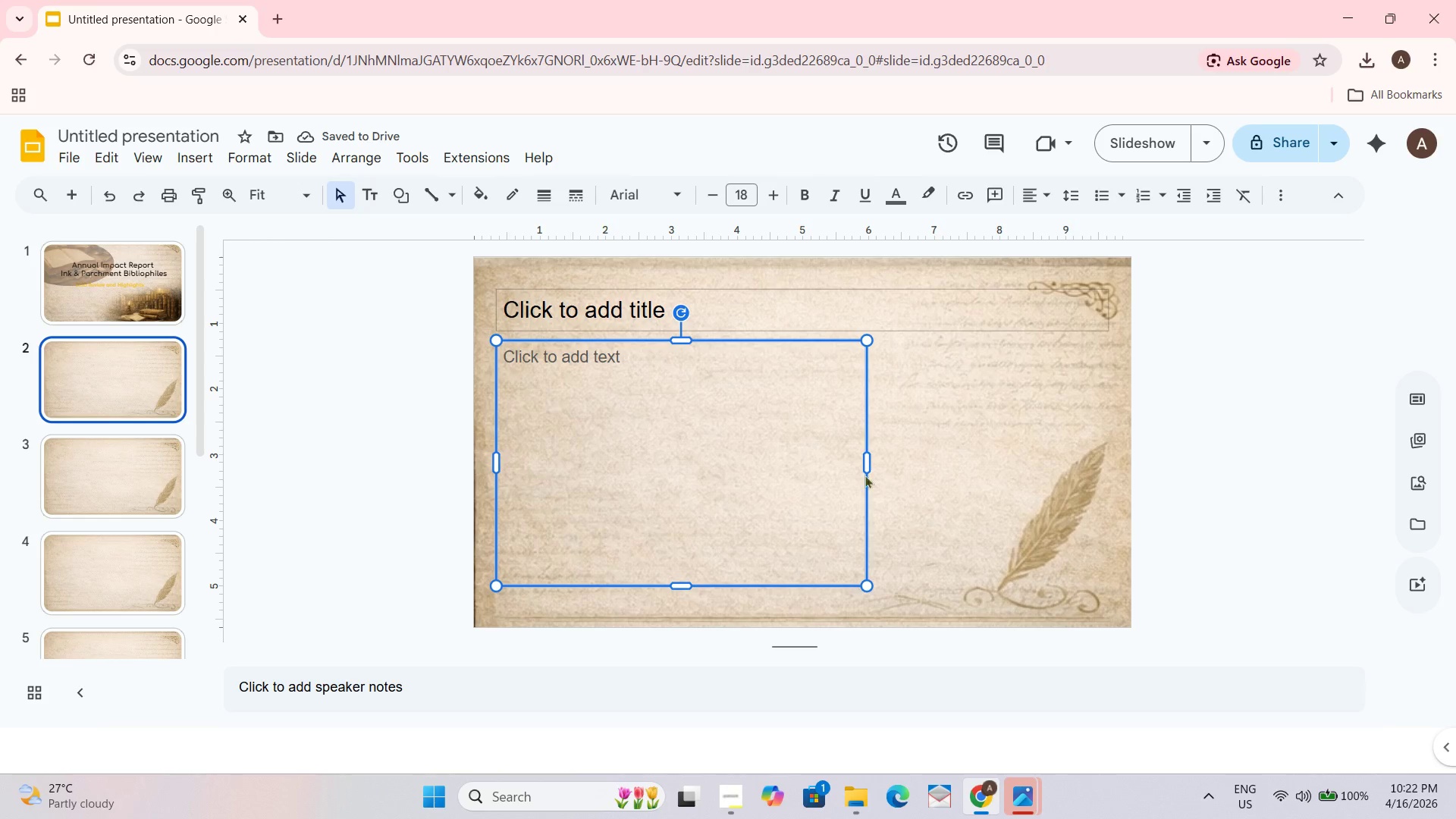 
wait(5.61)
 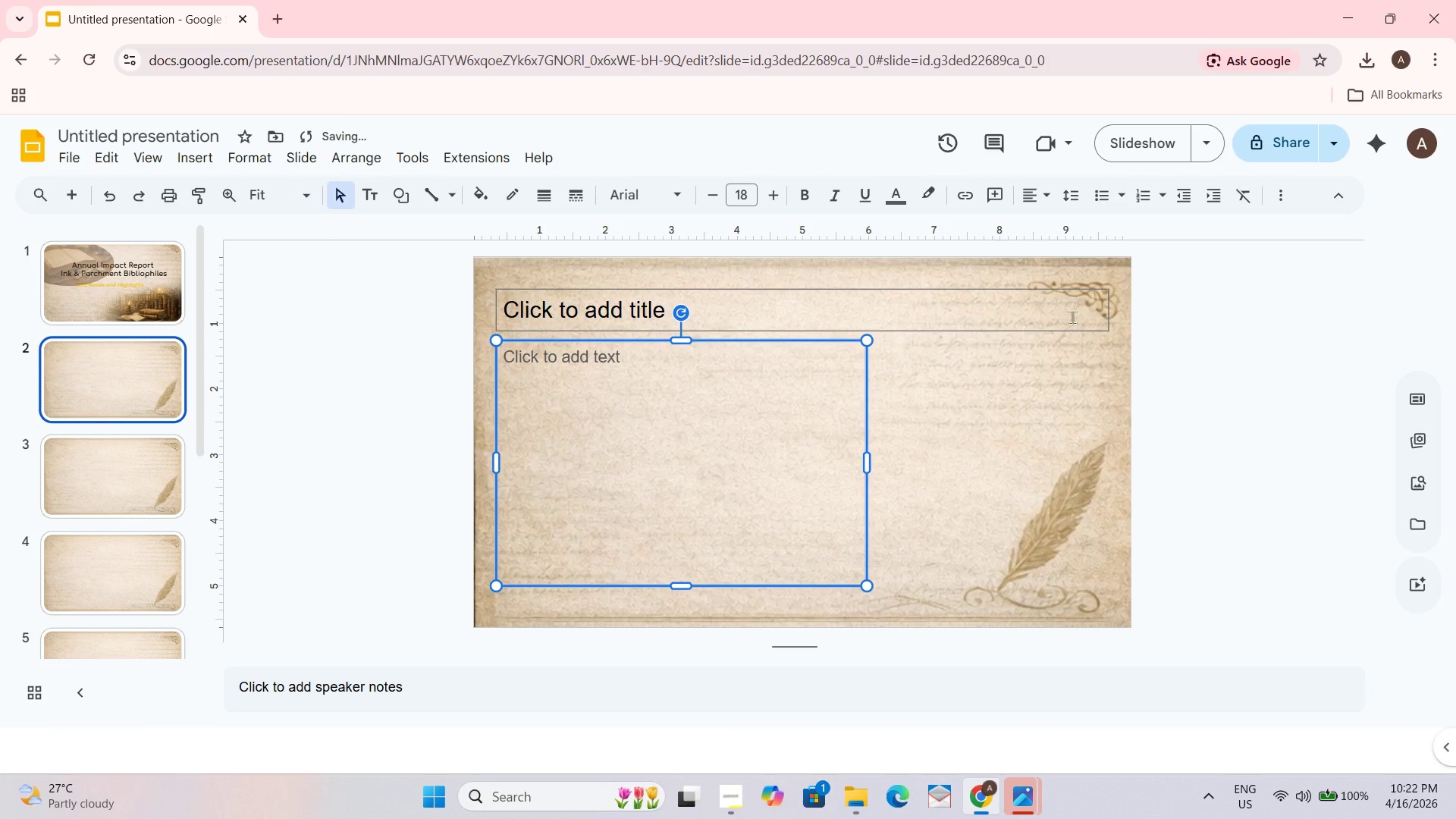 
left_click_drag(start_coordinate=[647, 341], to_coordinate=[929, 346])
 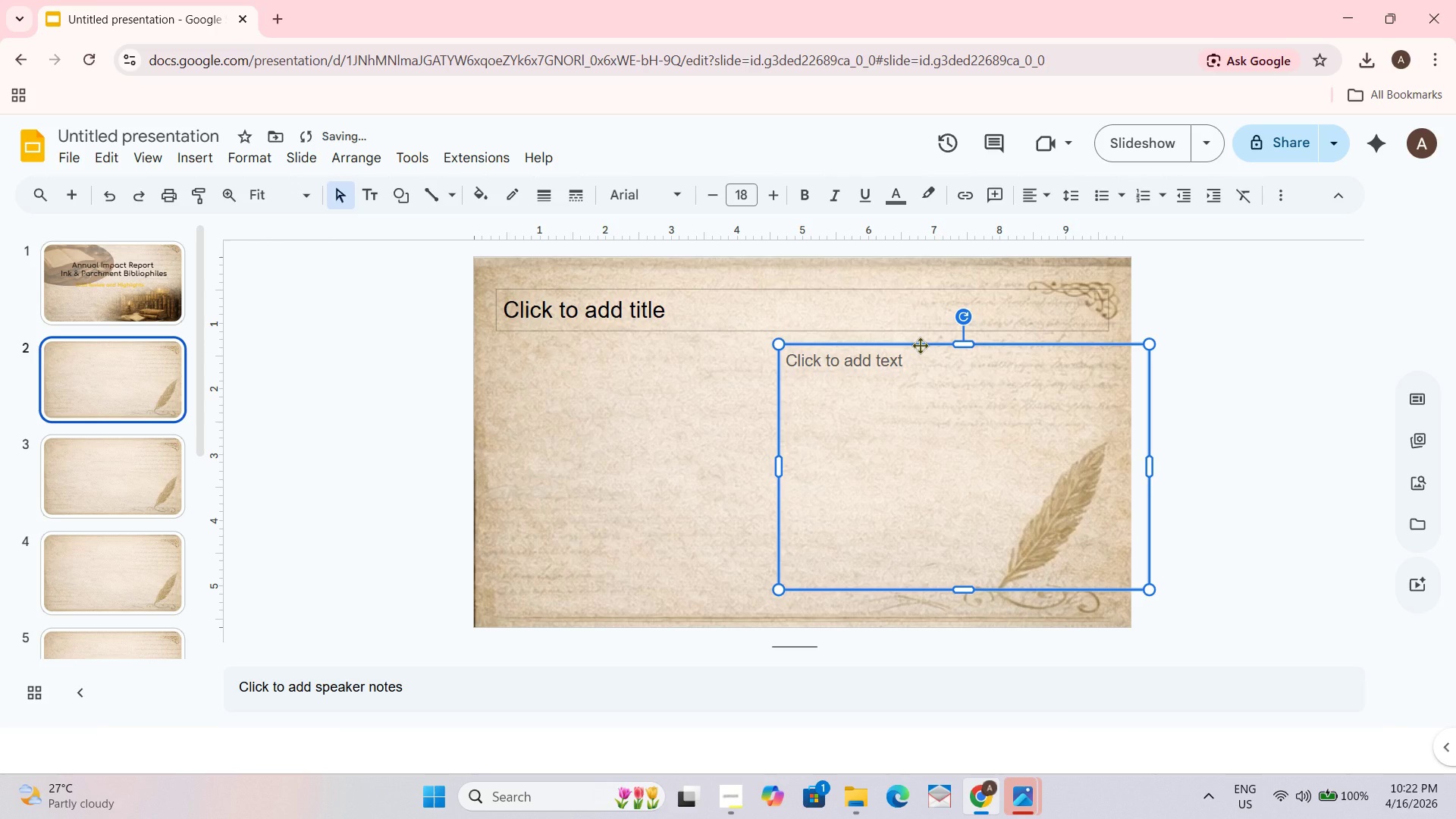 
left_click_drag(start_coordinate=[920, 345], to_coordinate=[936, 347])
 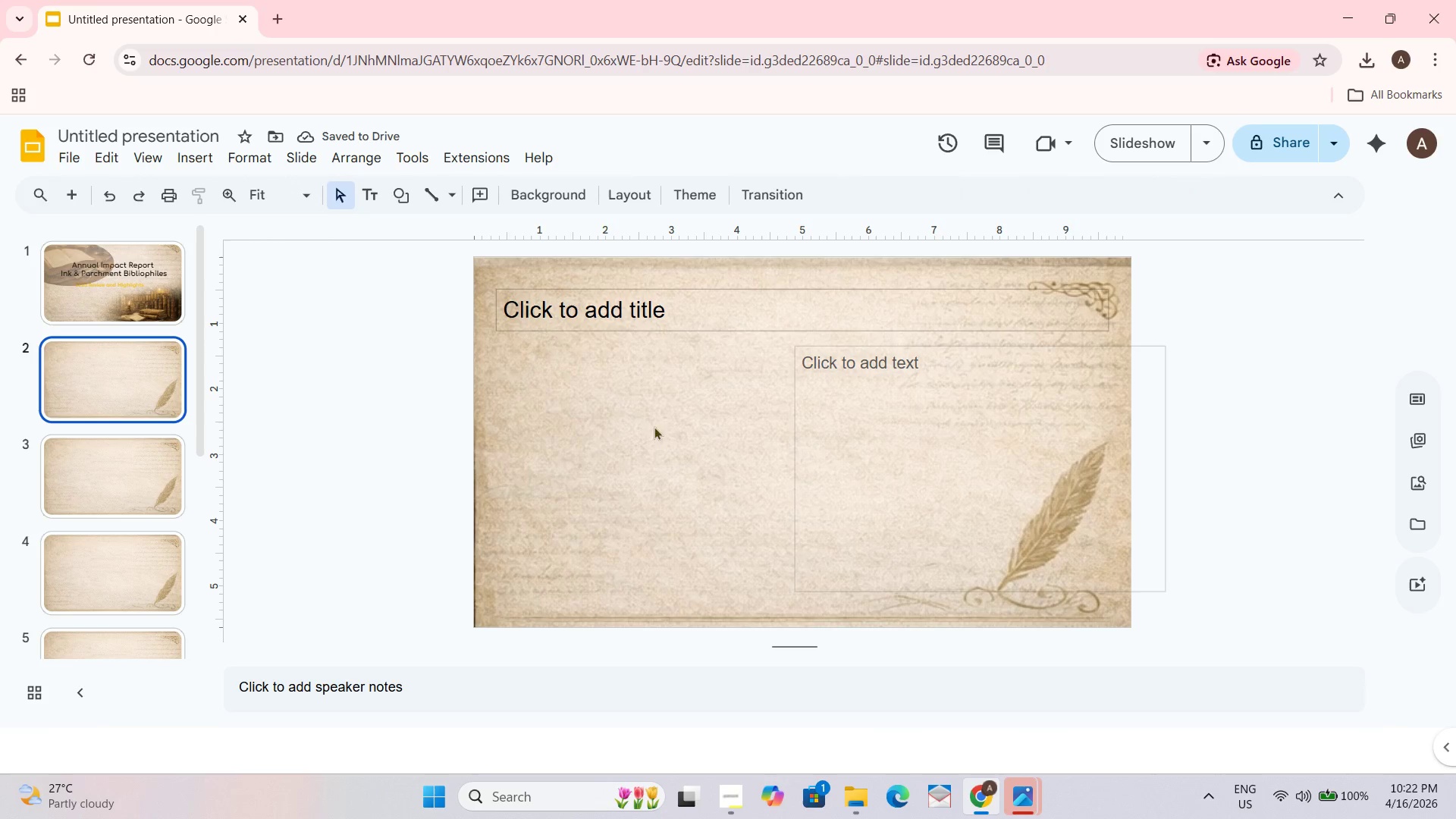 
wait(8.55)
 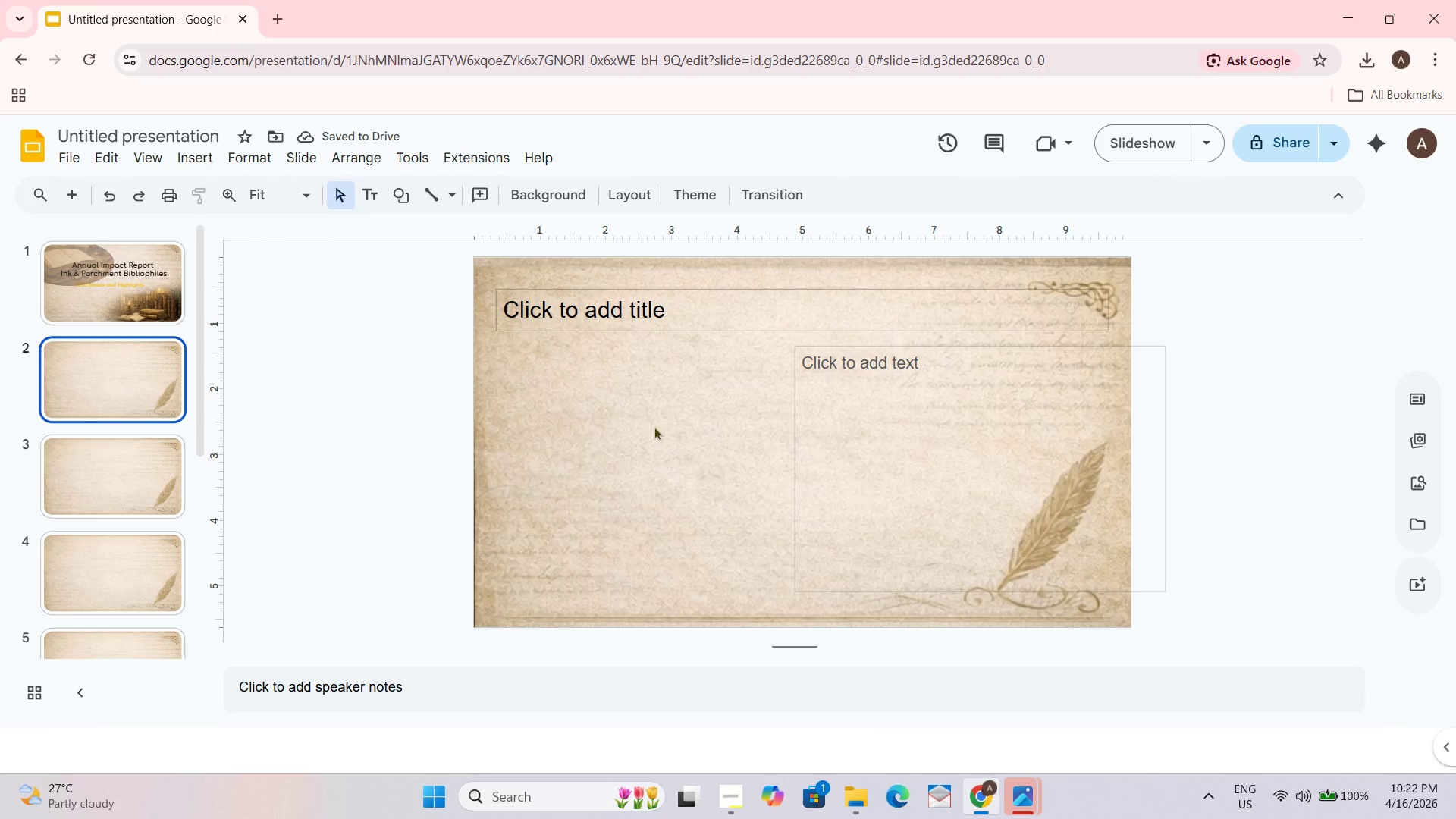 
left_click([1034, 802])
 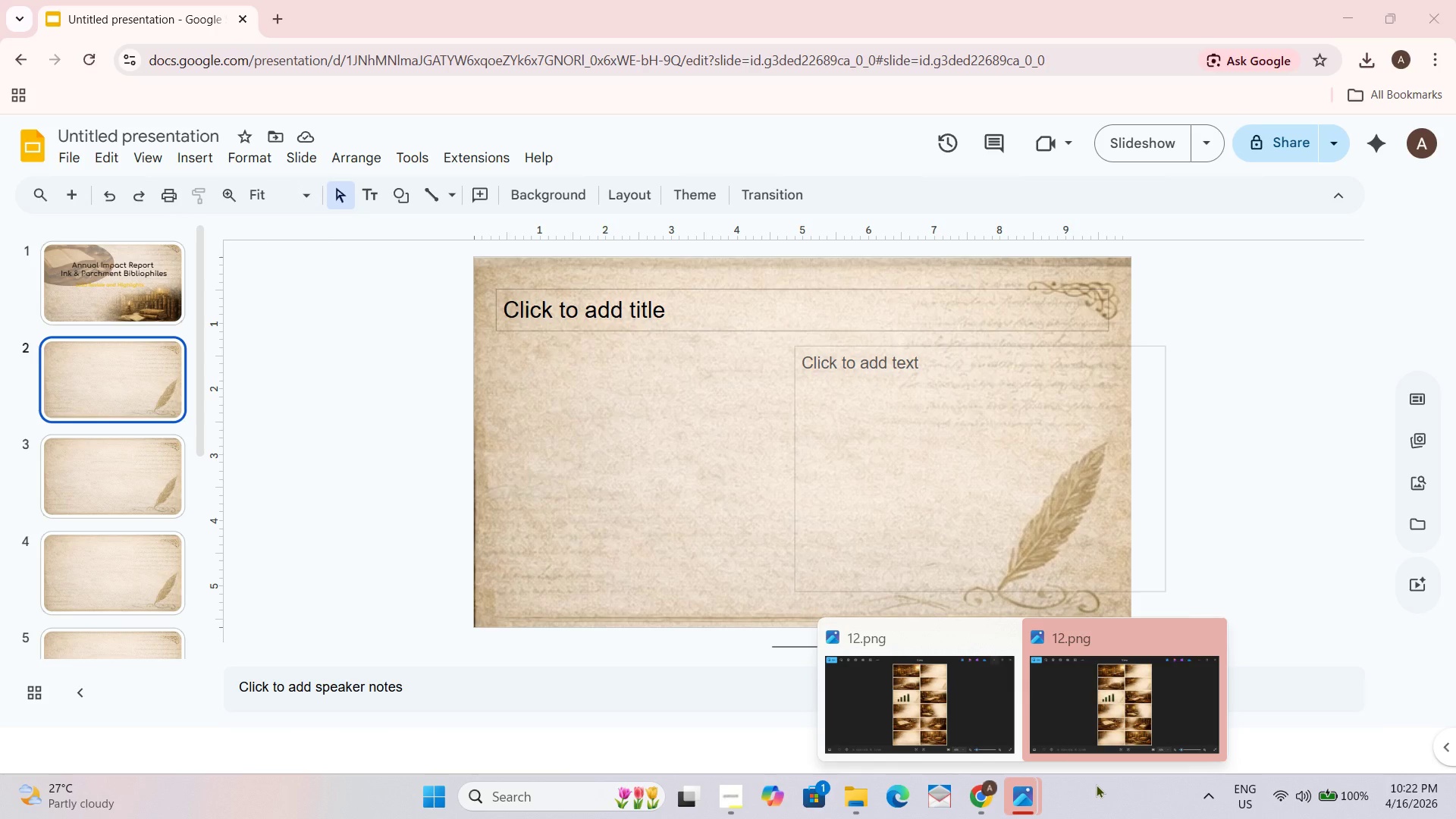 
wait(7.0)
 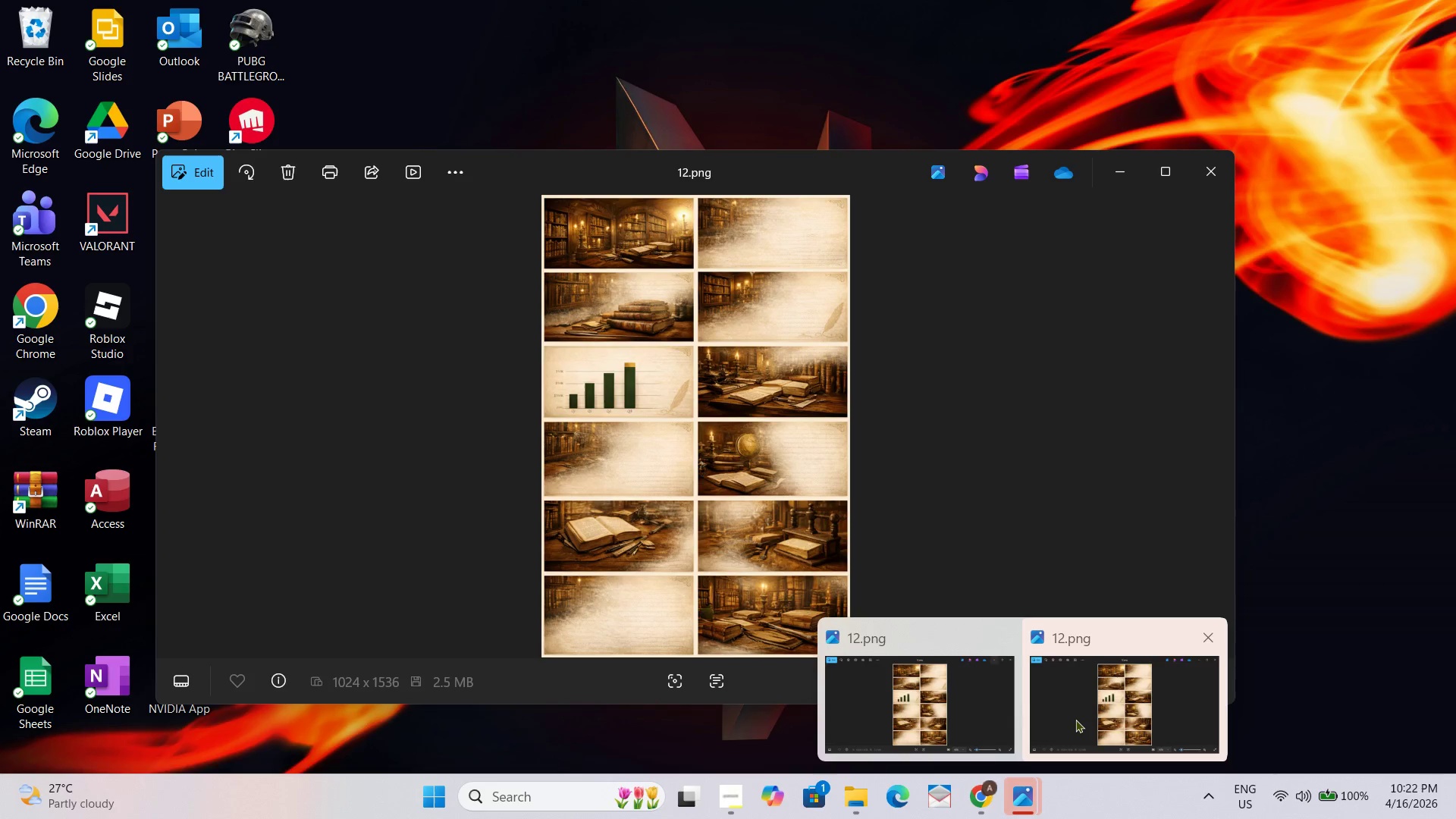 
left_click([1088, 733])
 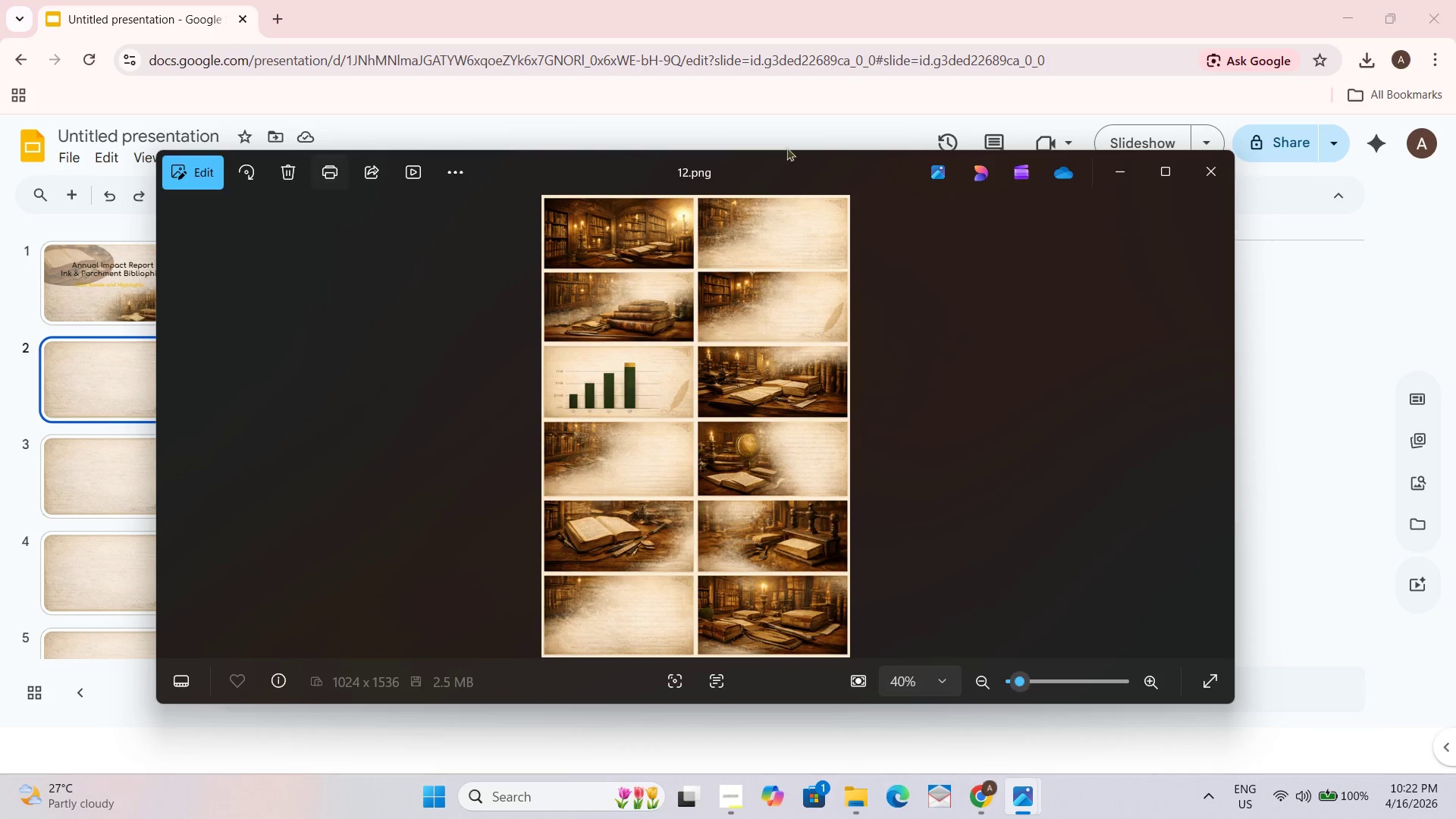 
left_click([1156, 169])
 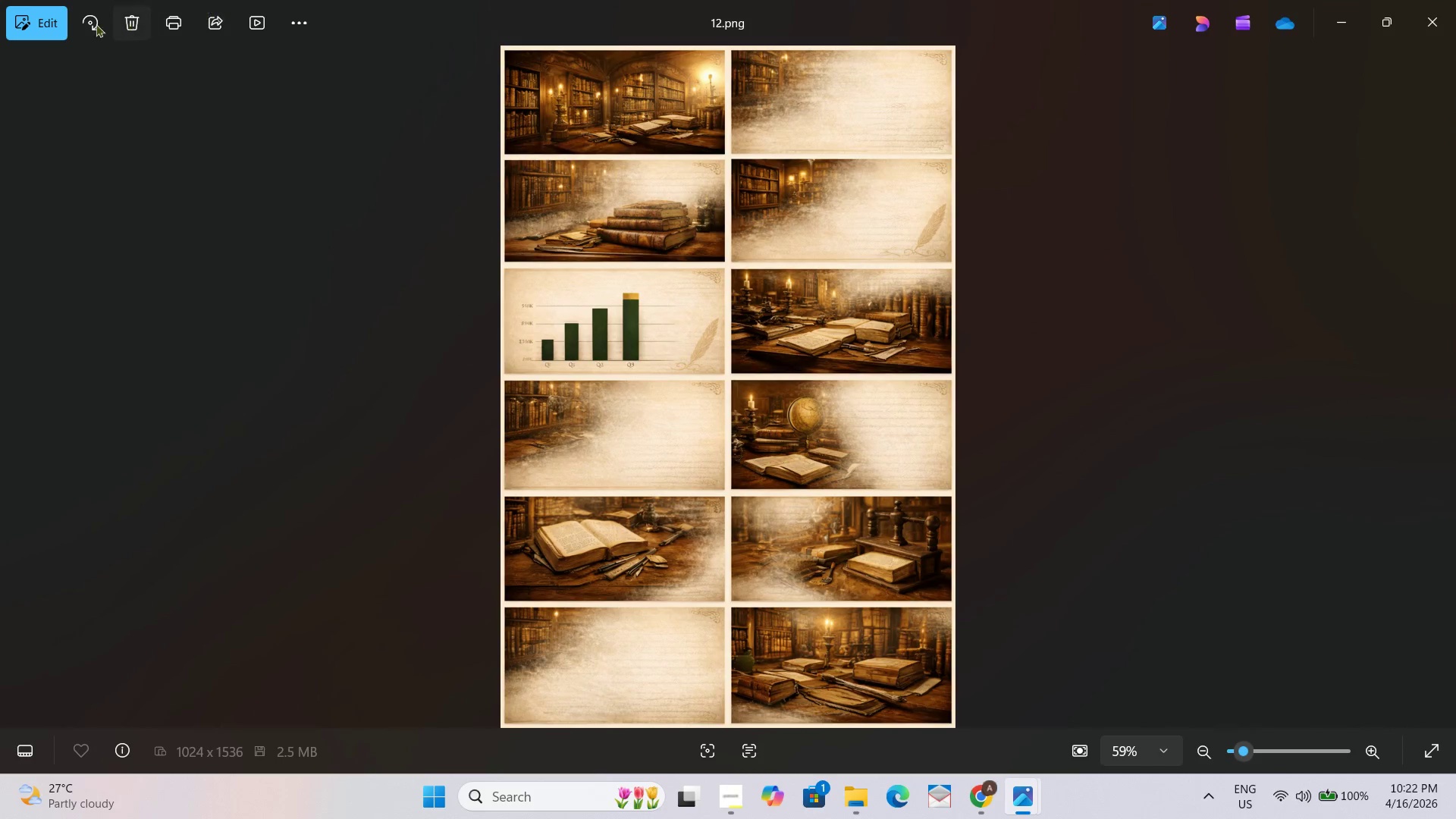 
left_click([41, 21])
 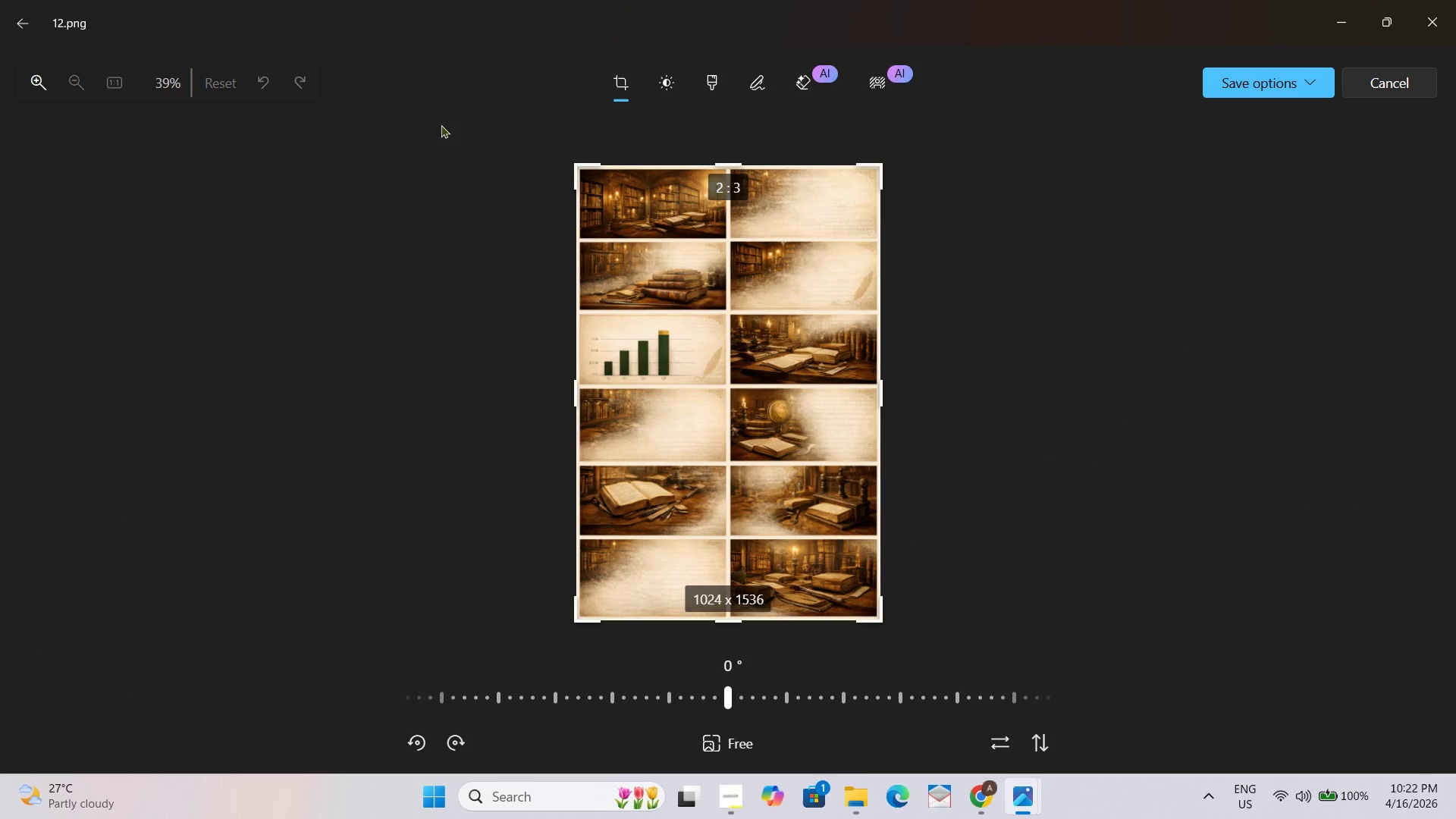 
left_click_drag(start_coordinate=[881, 163], to_coordinate=[730, 459])
 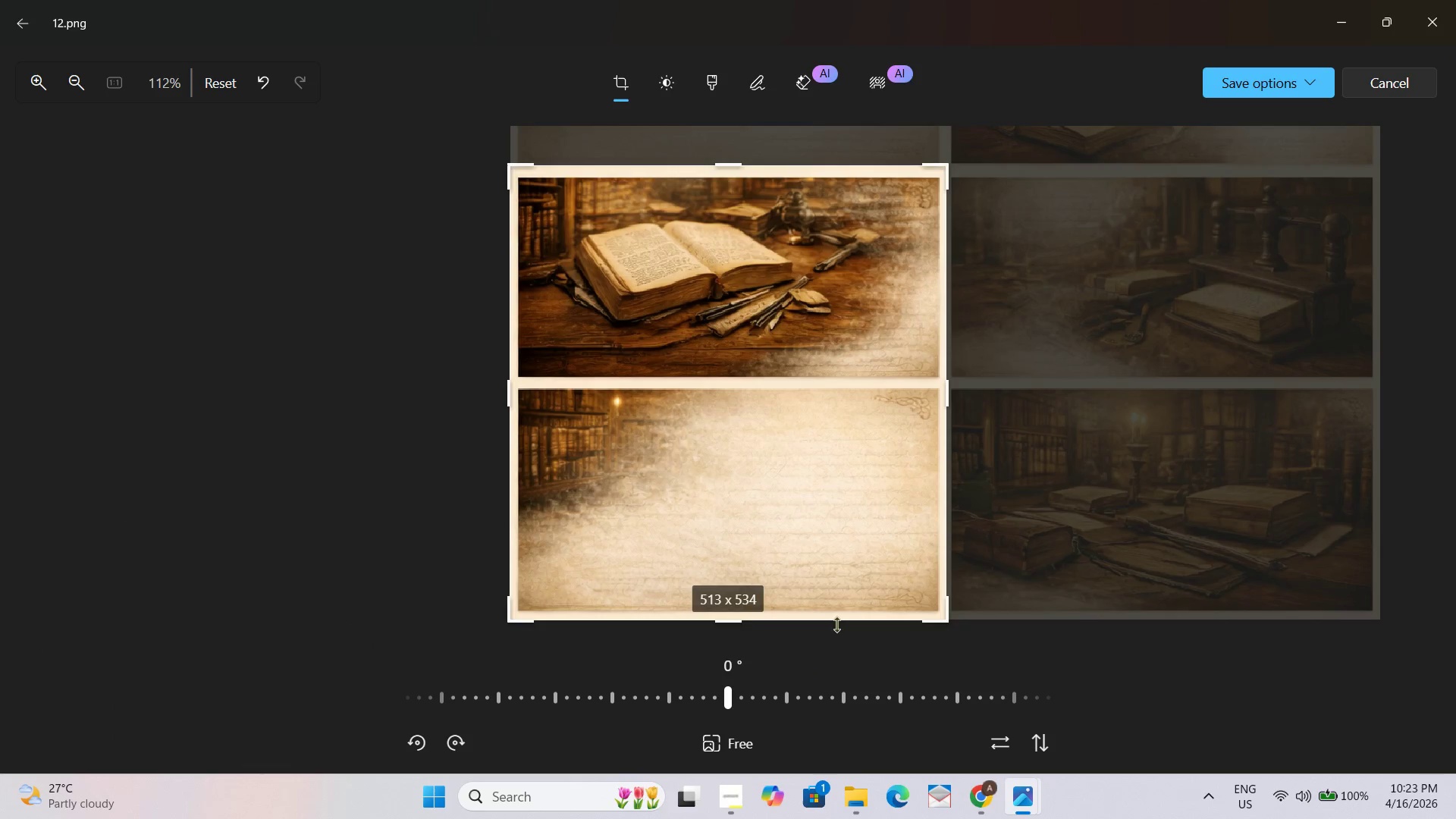 
left_click_drag(start_coordinate=[730, 624], to_coordinate=[735, 388])
 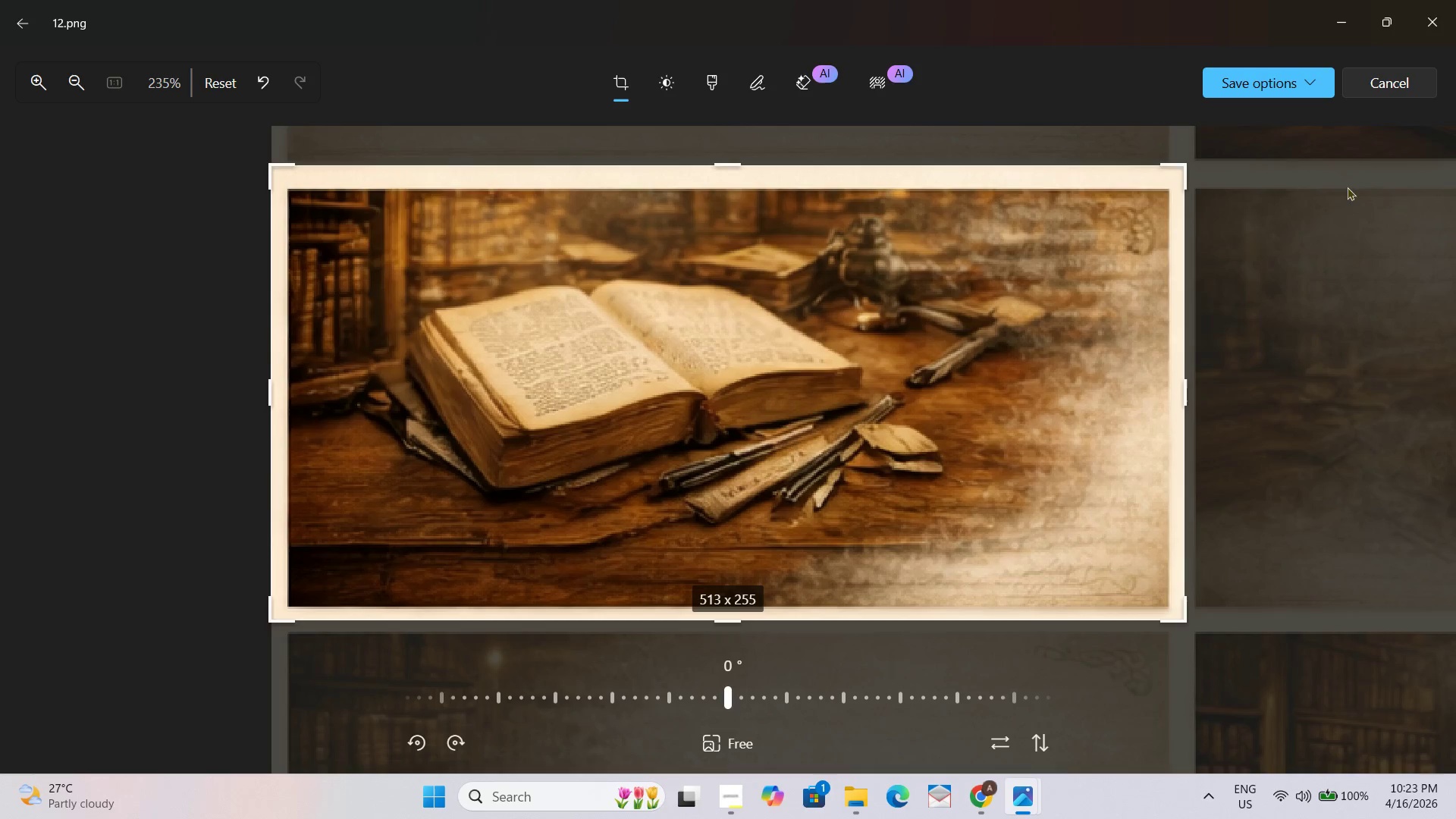 
left_click([1294, 77])
 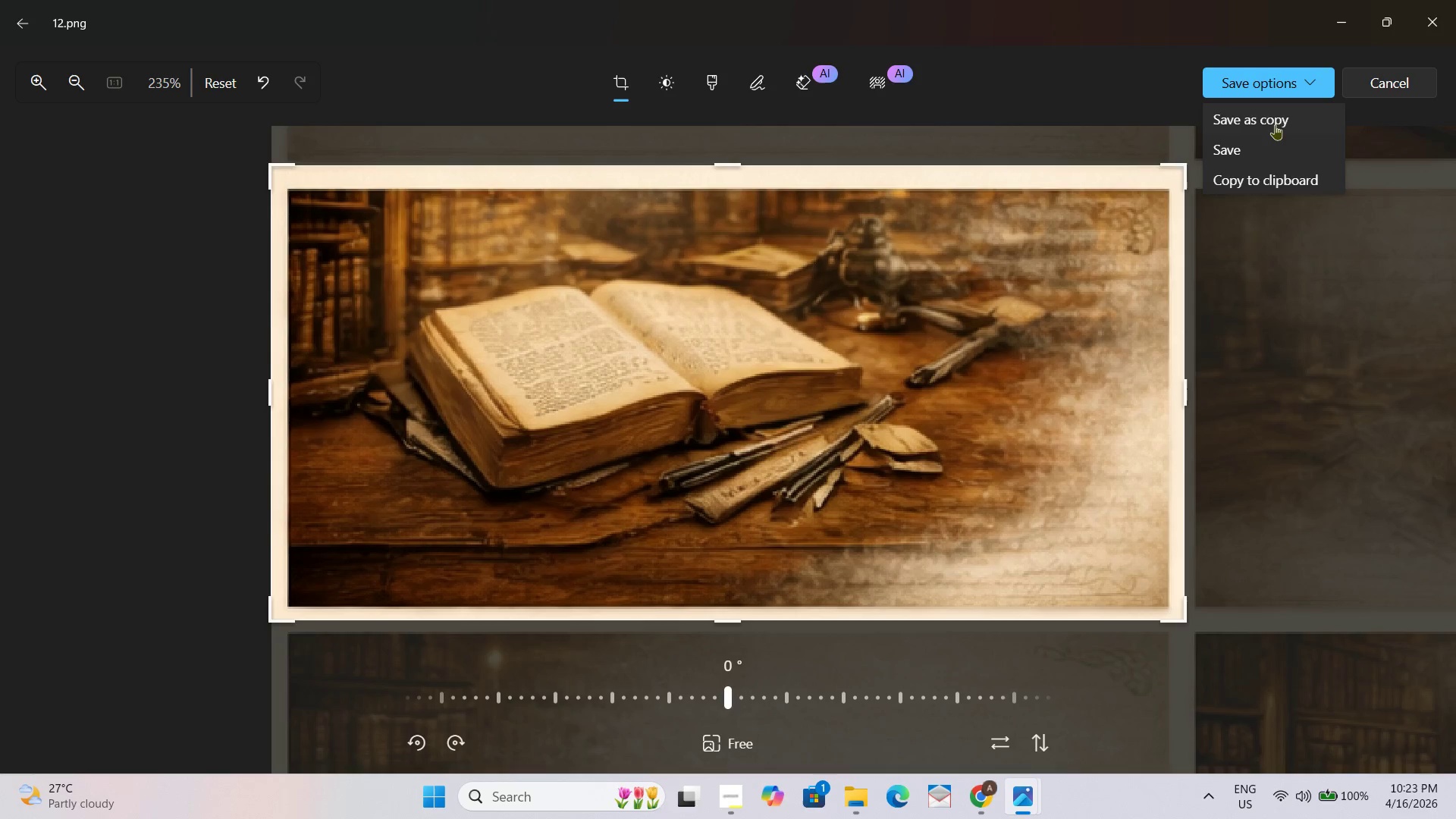 
left_click([1270, 118])
 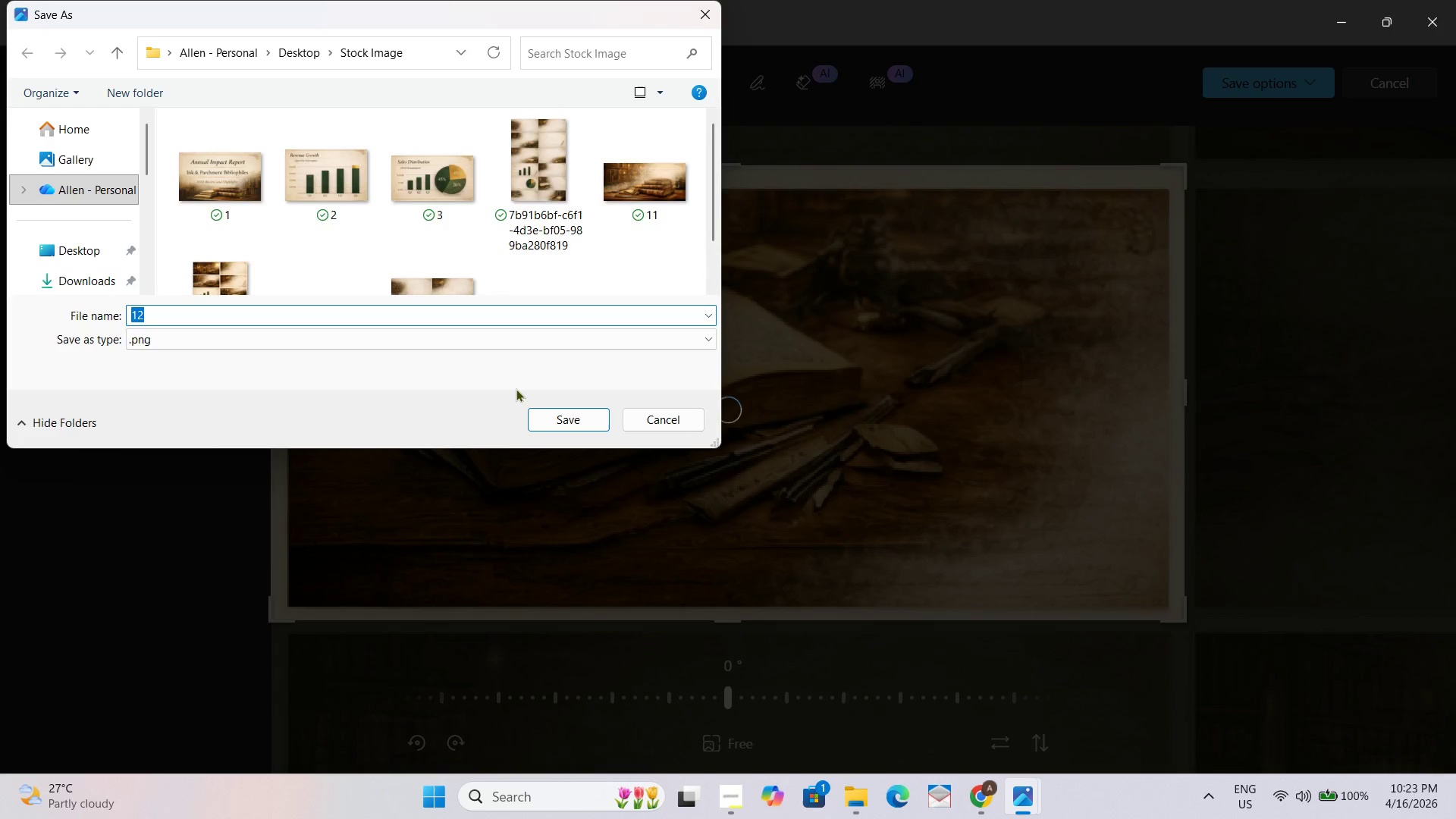 
type(1323)
 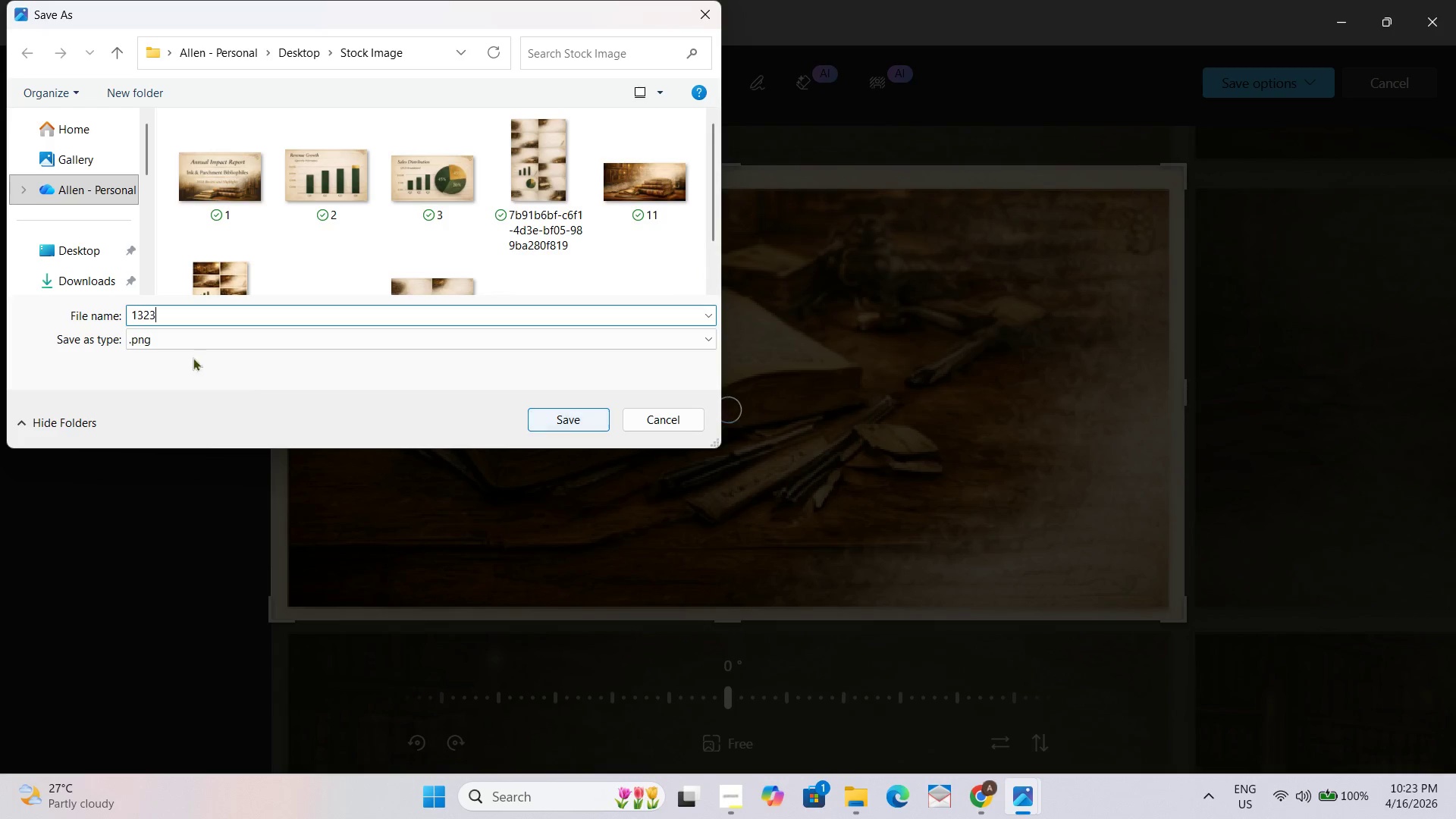 
double_click([92, 255])
 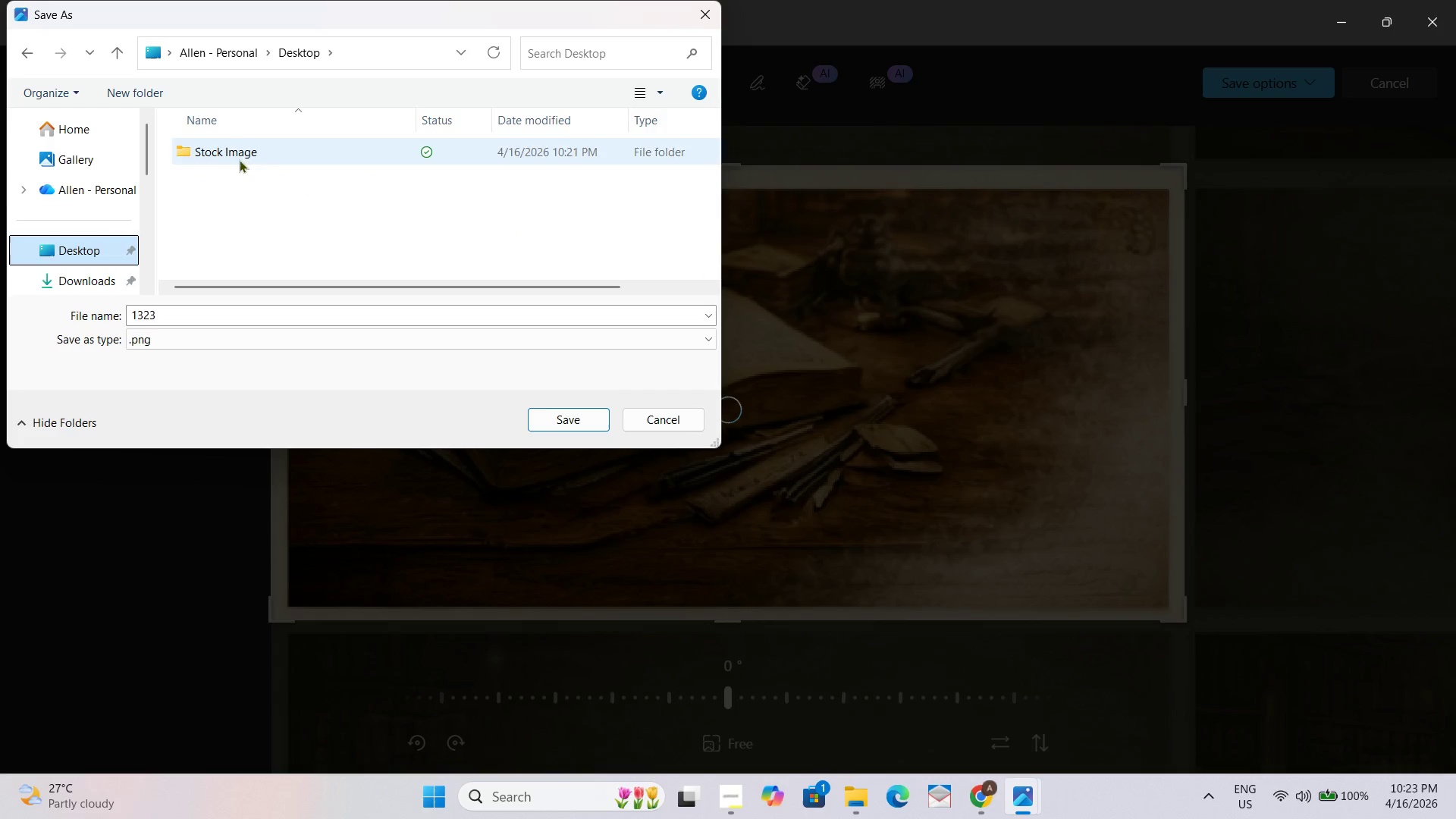 
double_click([240, 158])
 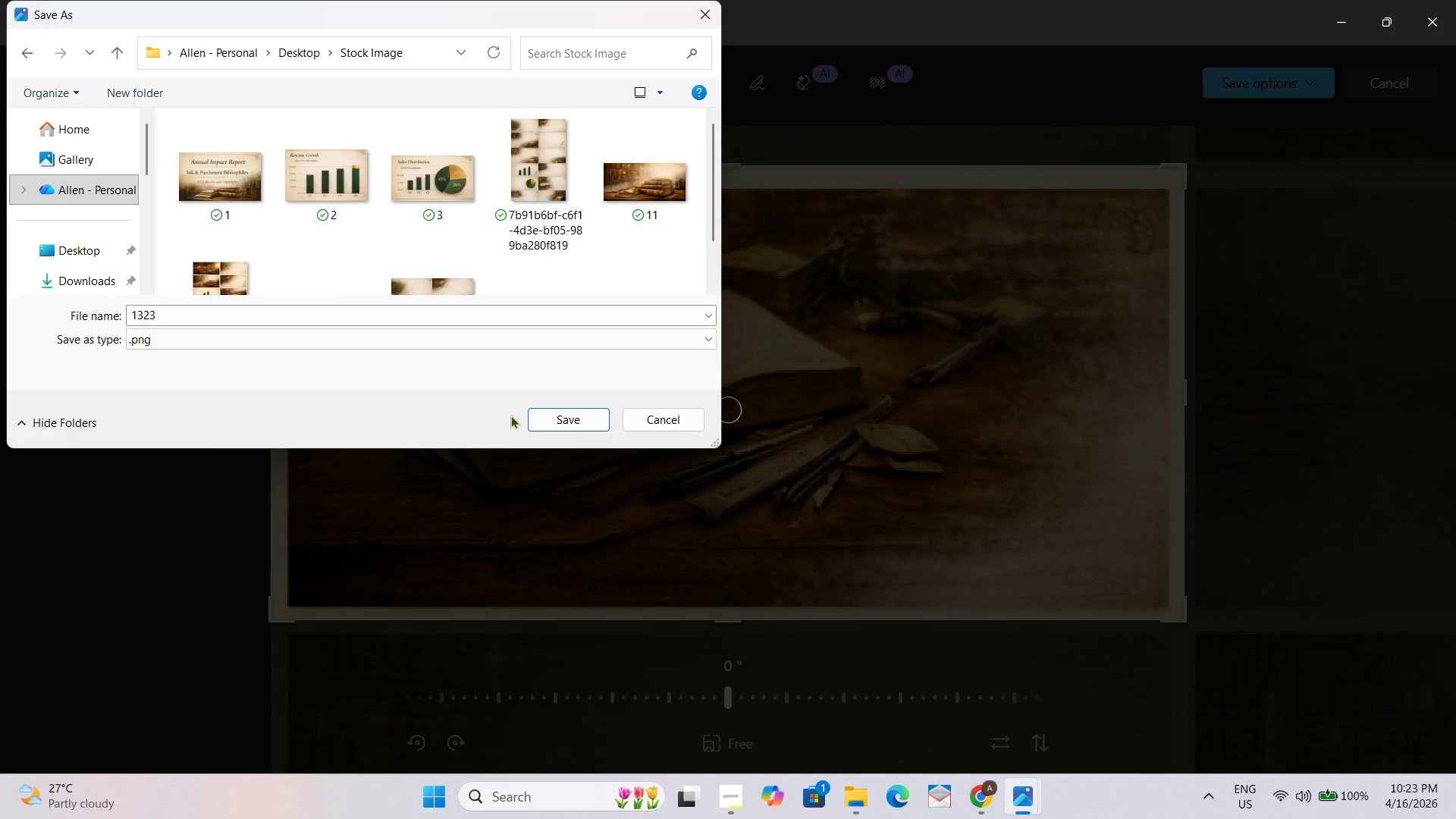 
left_click([552, 414])
 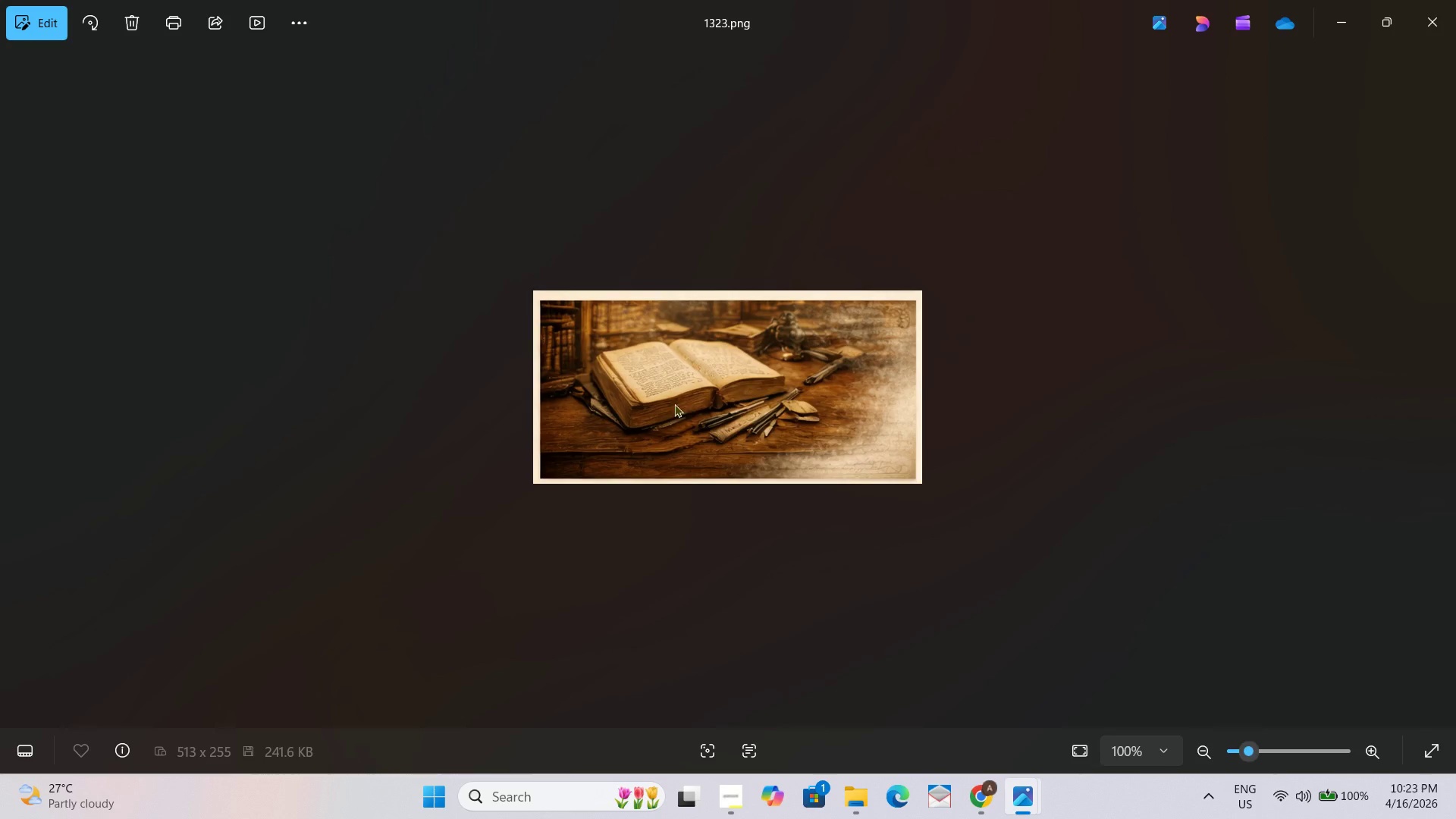 
key(Alt+AltLeft)
 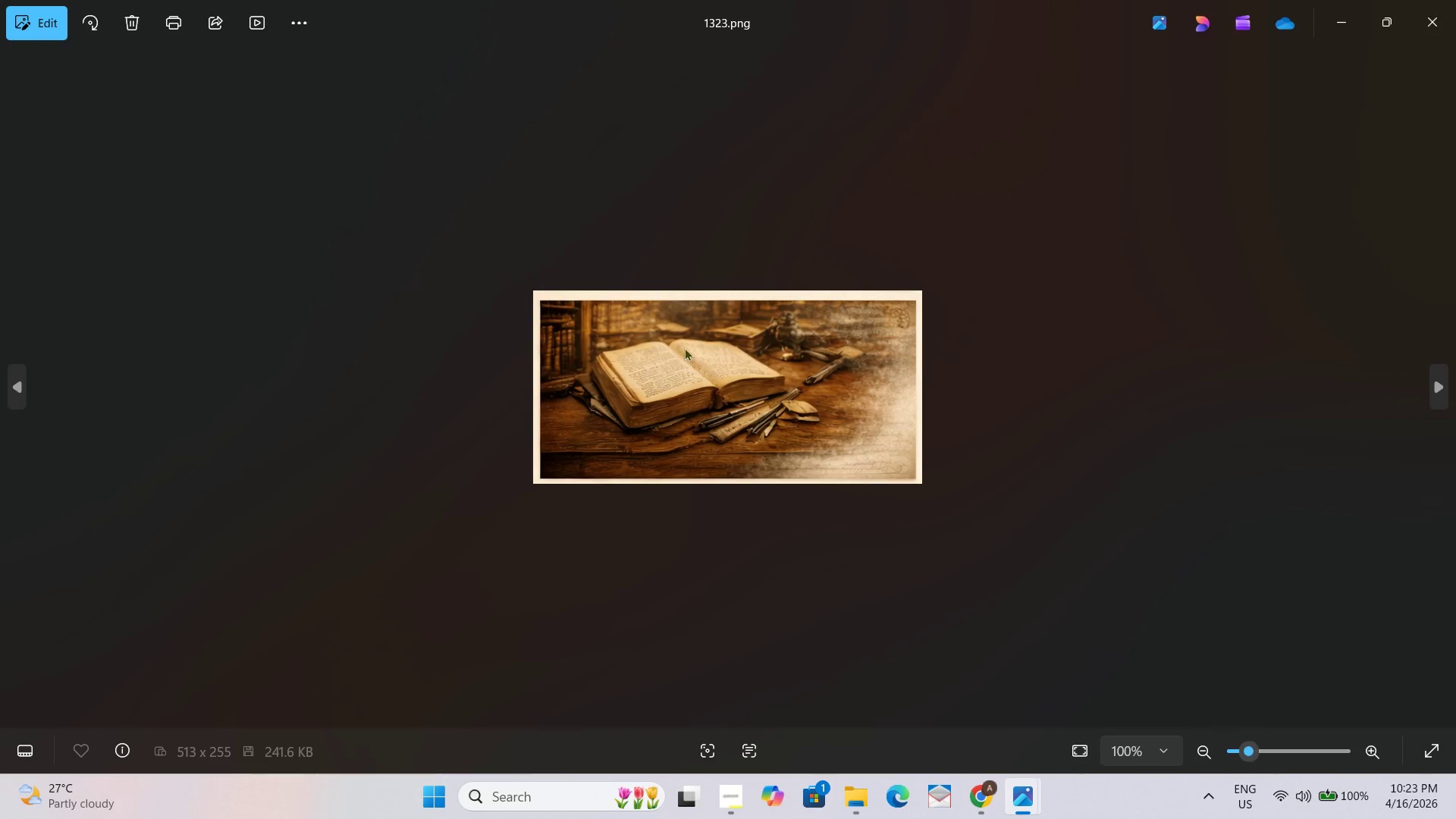 
key(Alt+Tab)
 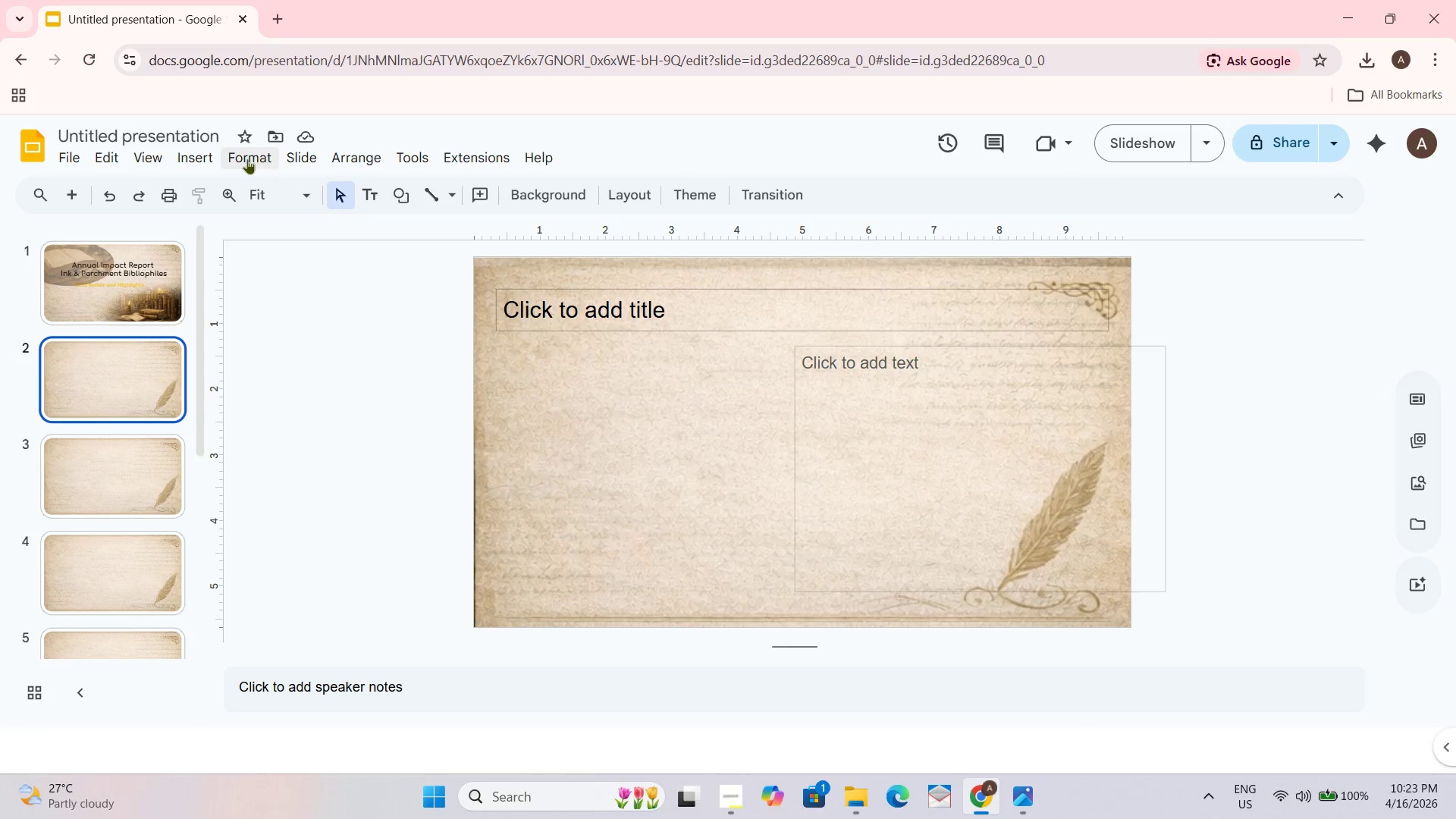 
left_click([180, 156])
 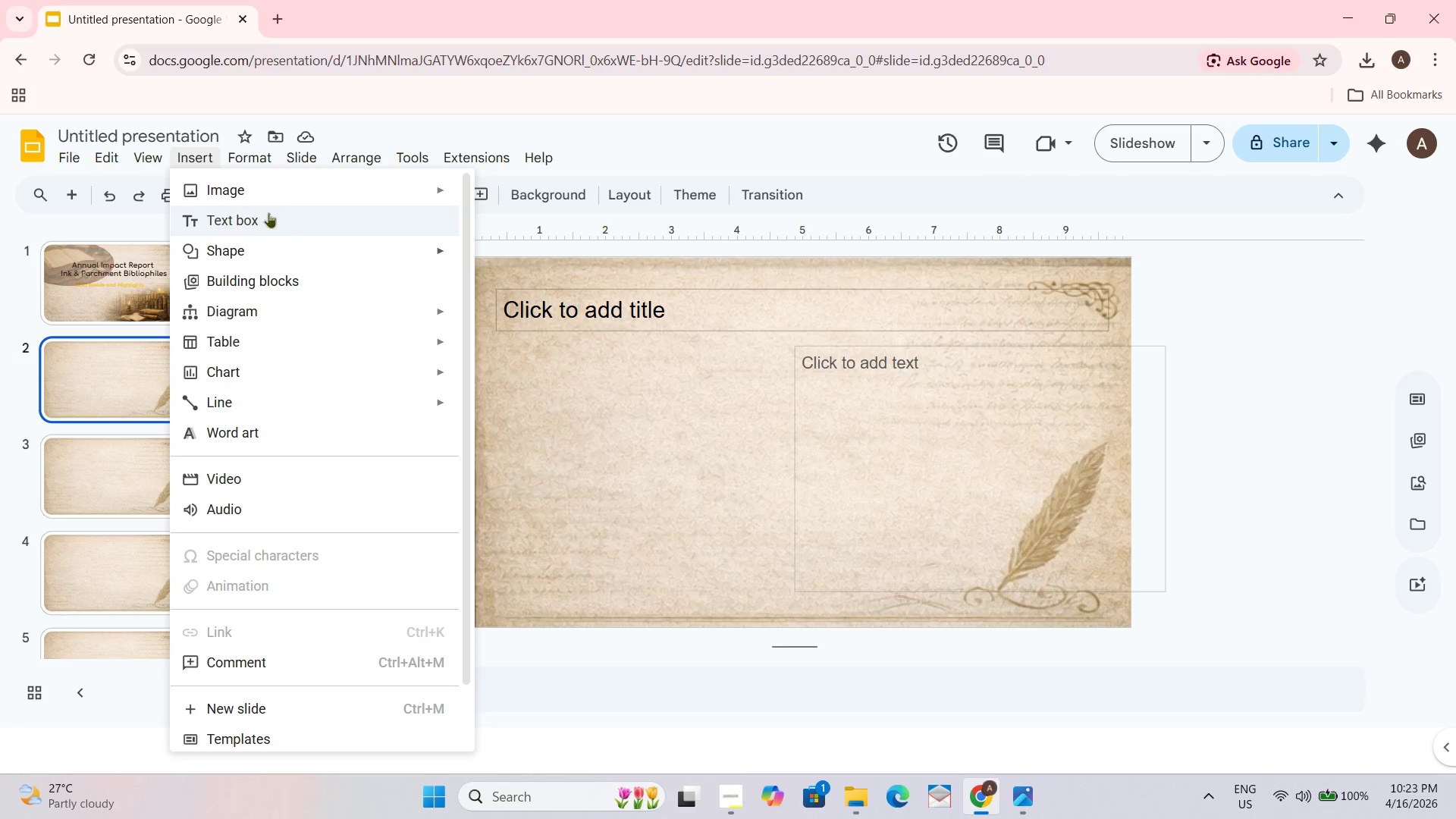 
left_click([265, 193])
 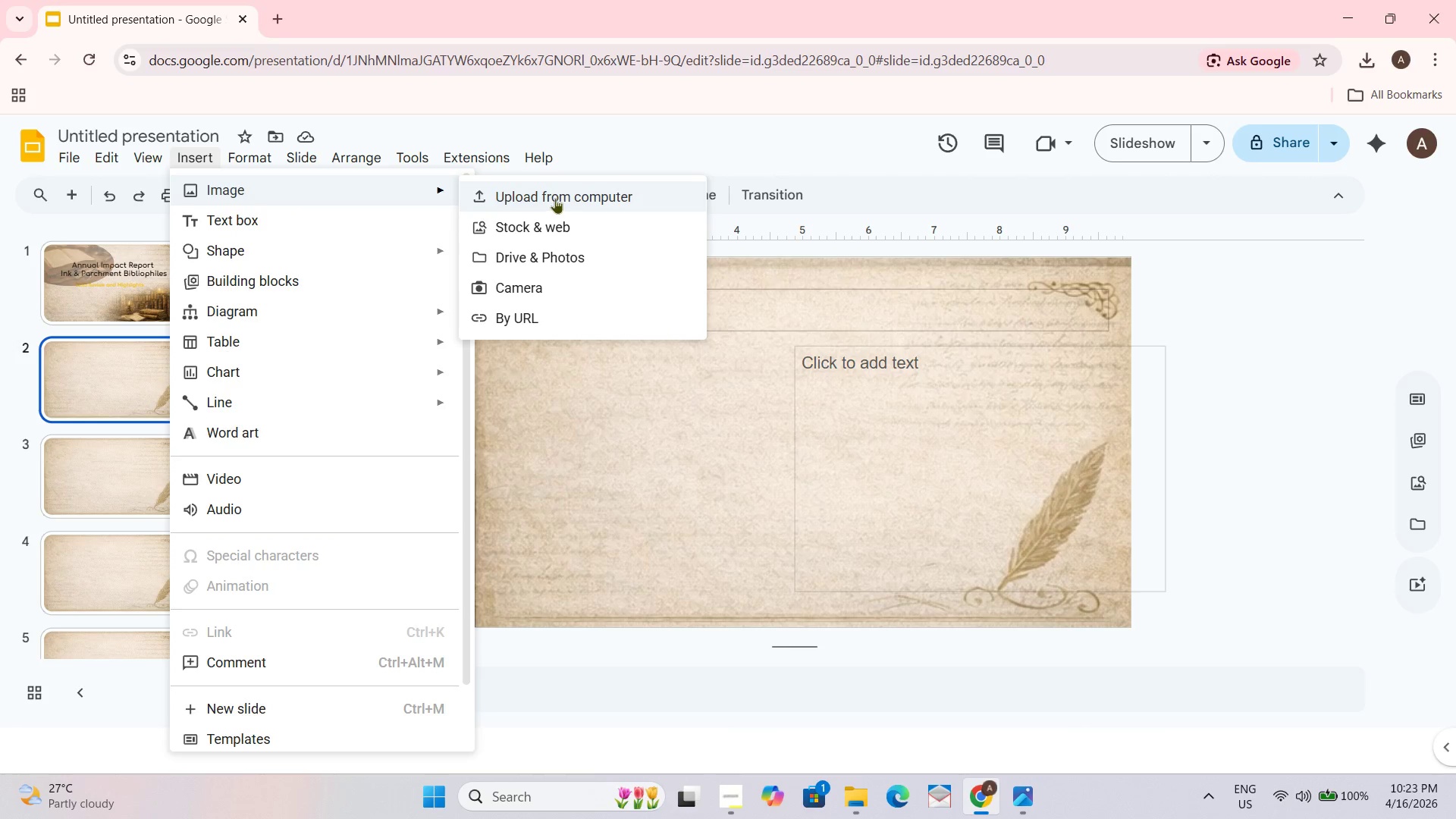 
left_click([555, 198])
 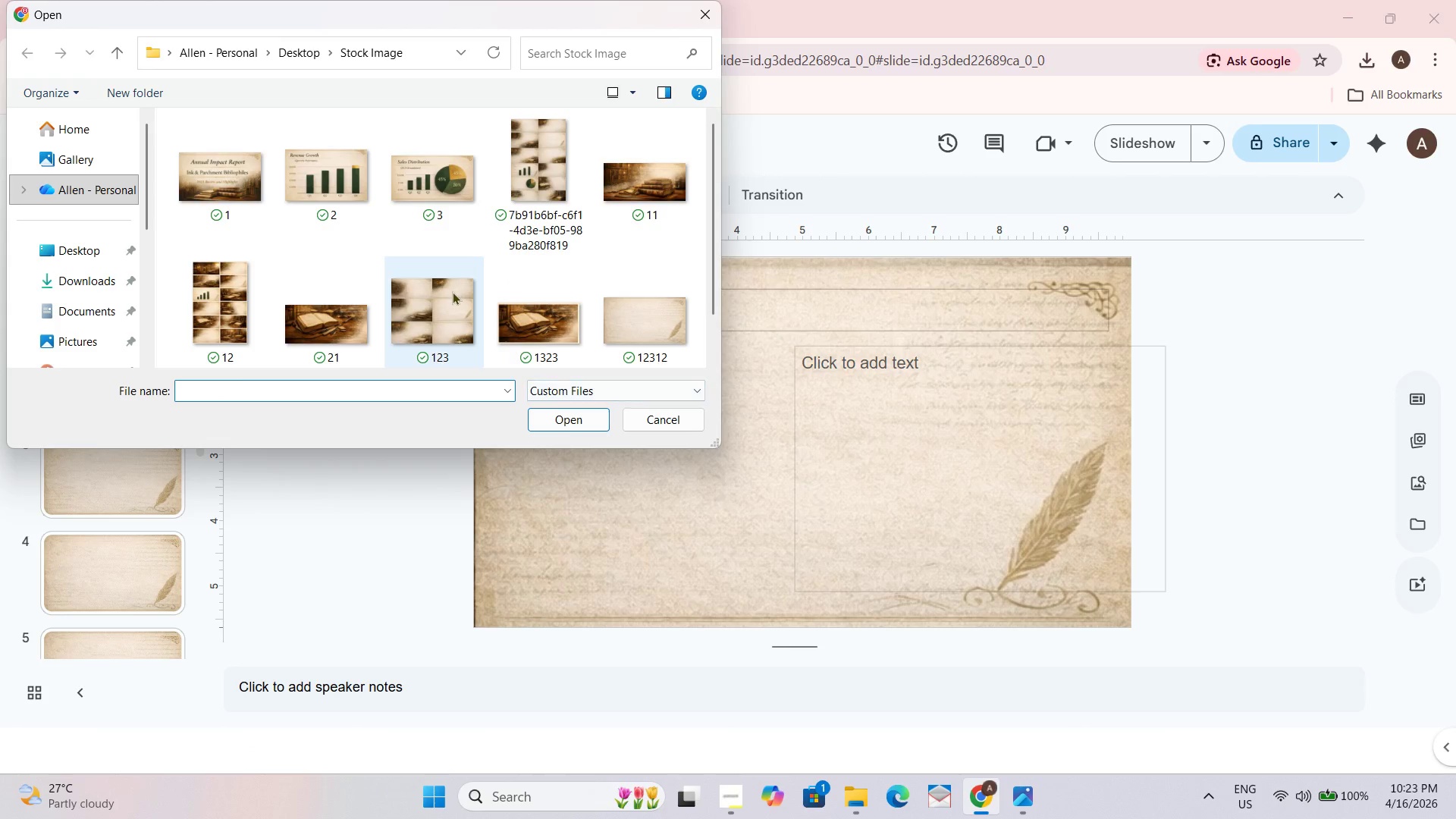 
left_click([315, 318])
 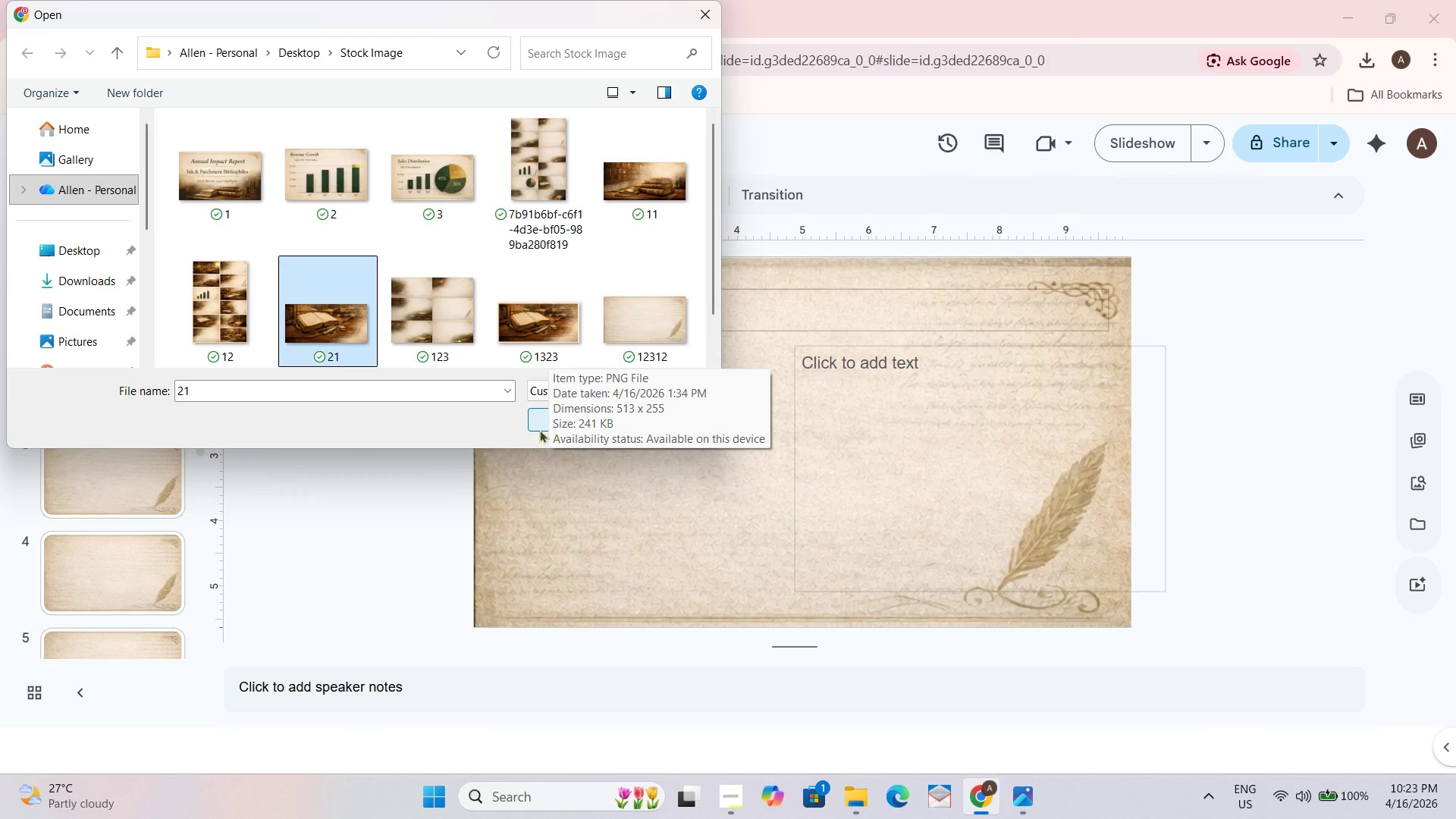 
left_click([541, 416])
 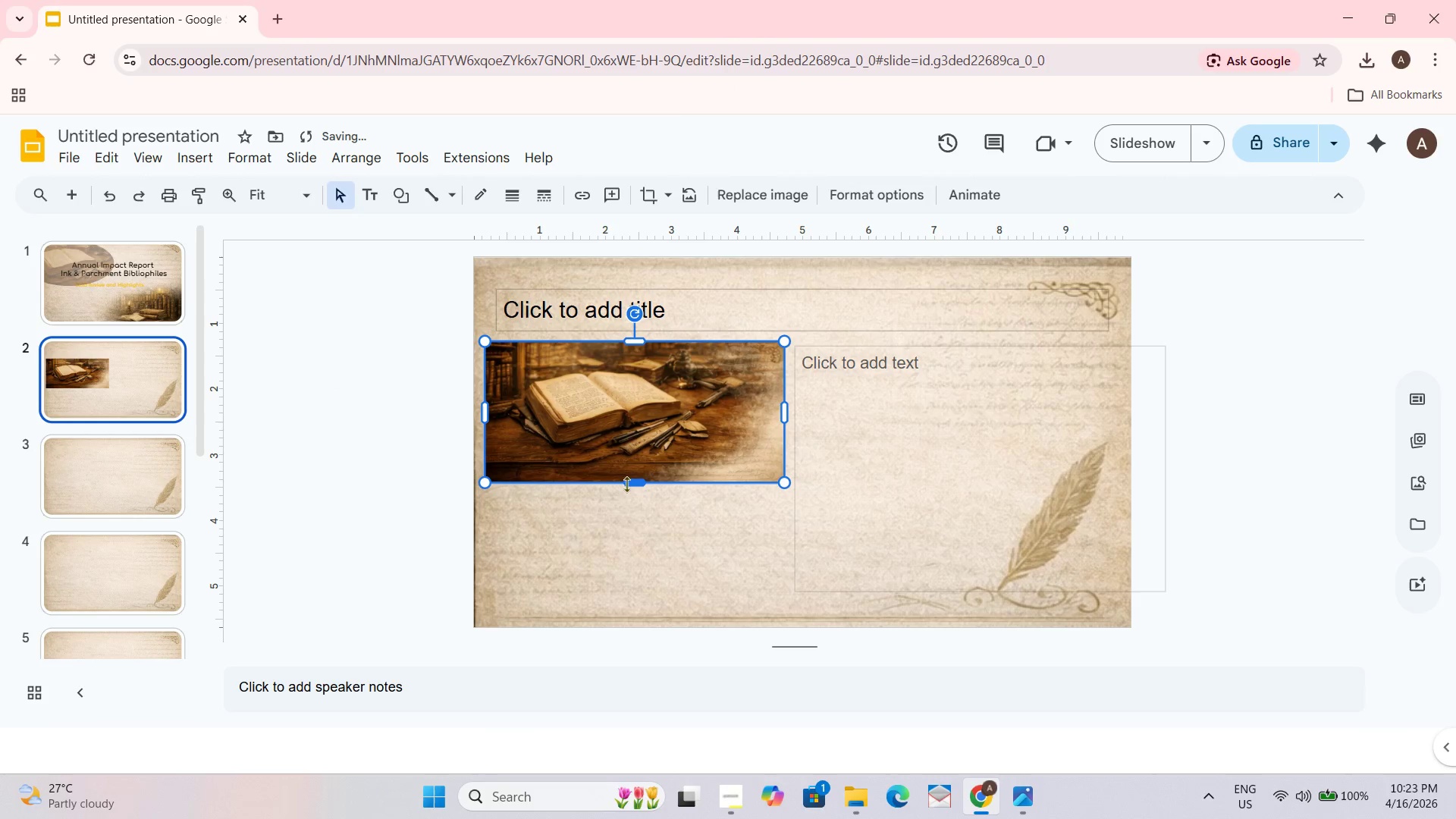 
left_click_drag(start_coordinate=[627, 481], to_coordinate=[628, 572])
 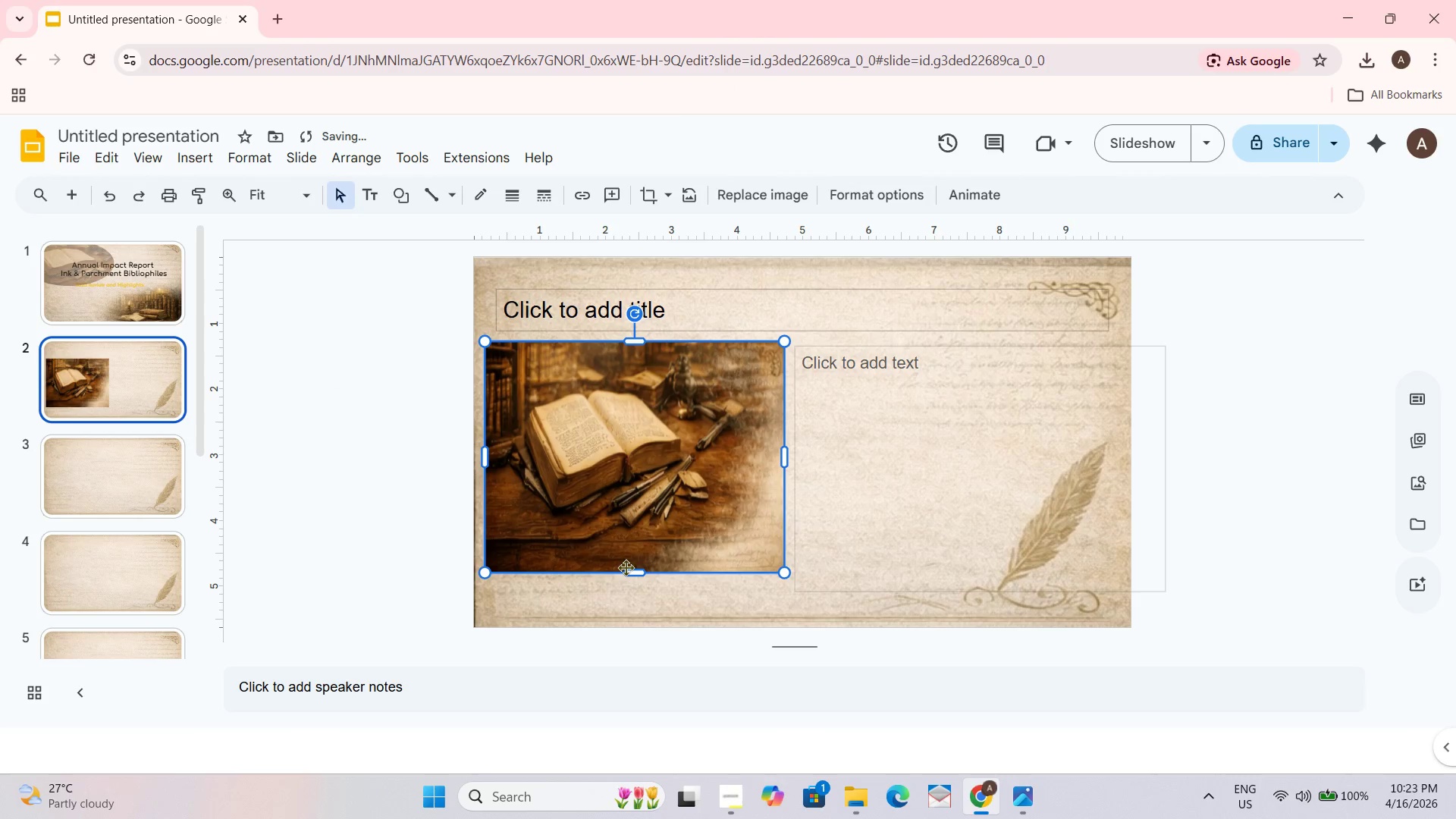 
left_click_drag(start_coordinate=[633, 571], to_coordinate=[632, 542])
 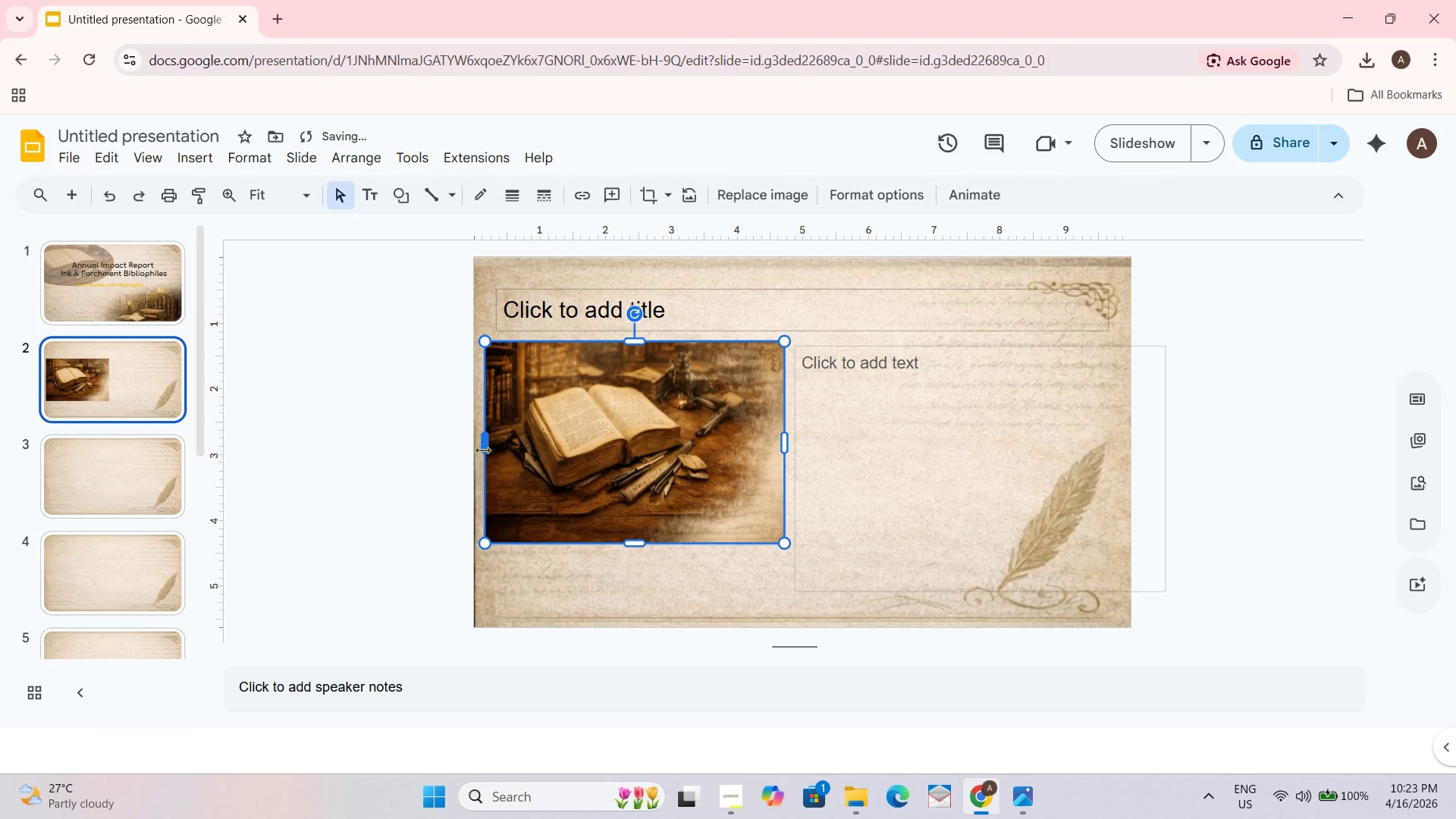 
left_click_drag(start_coordinate=[482, 448], to_coordinate=[460, 448])
 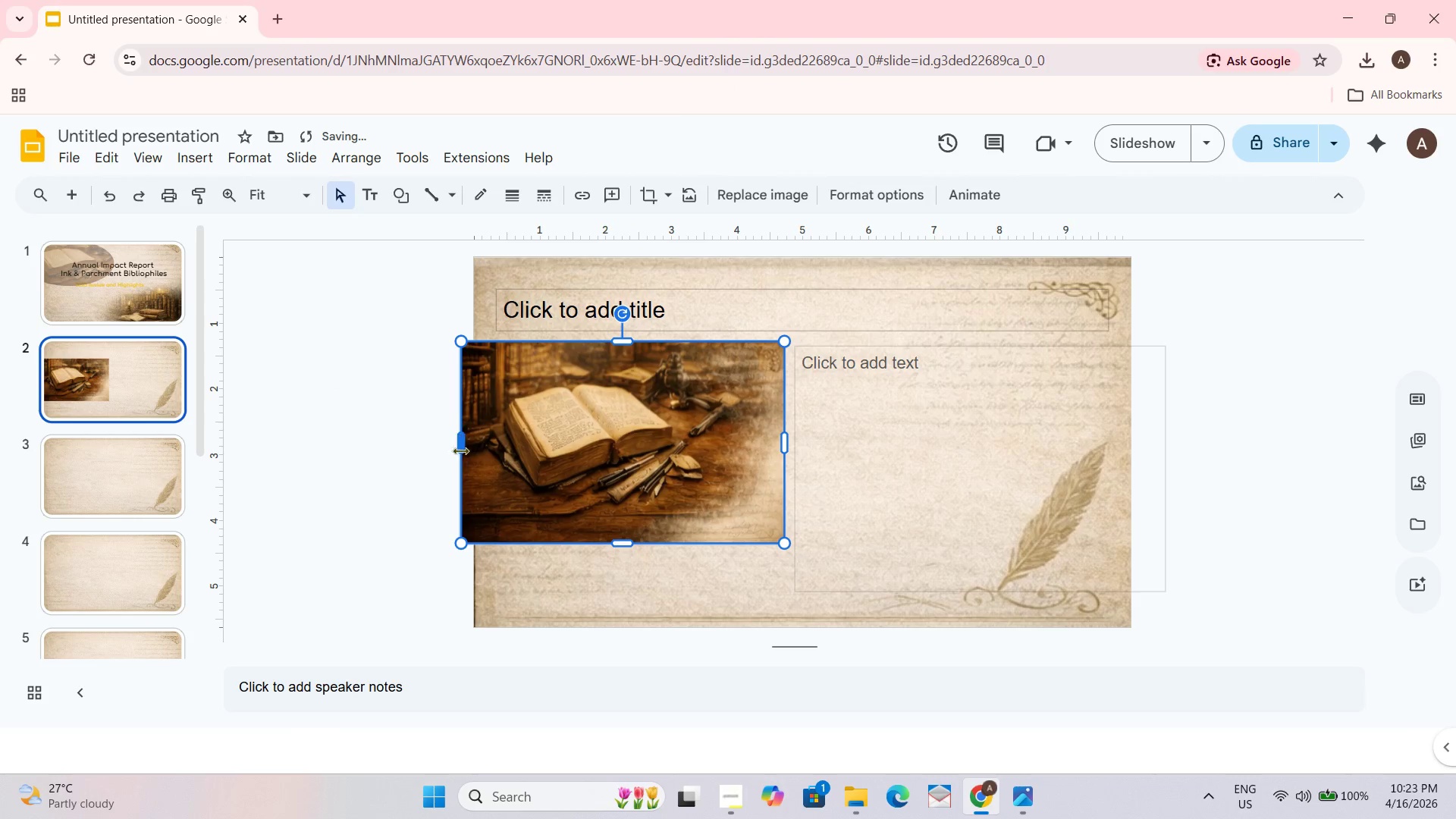 
left_click_drag(start_coordinate=[459, 450], to_coordinate=[475, 451])
 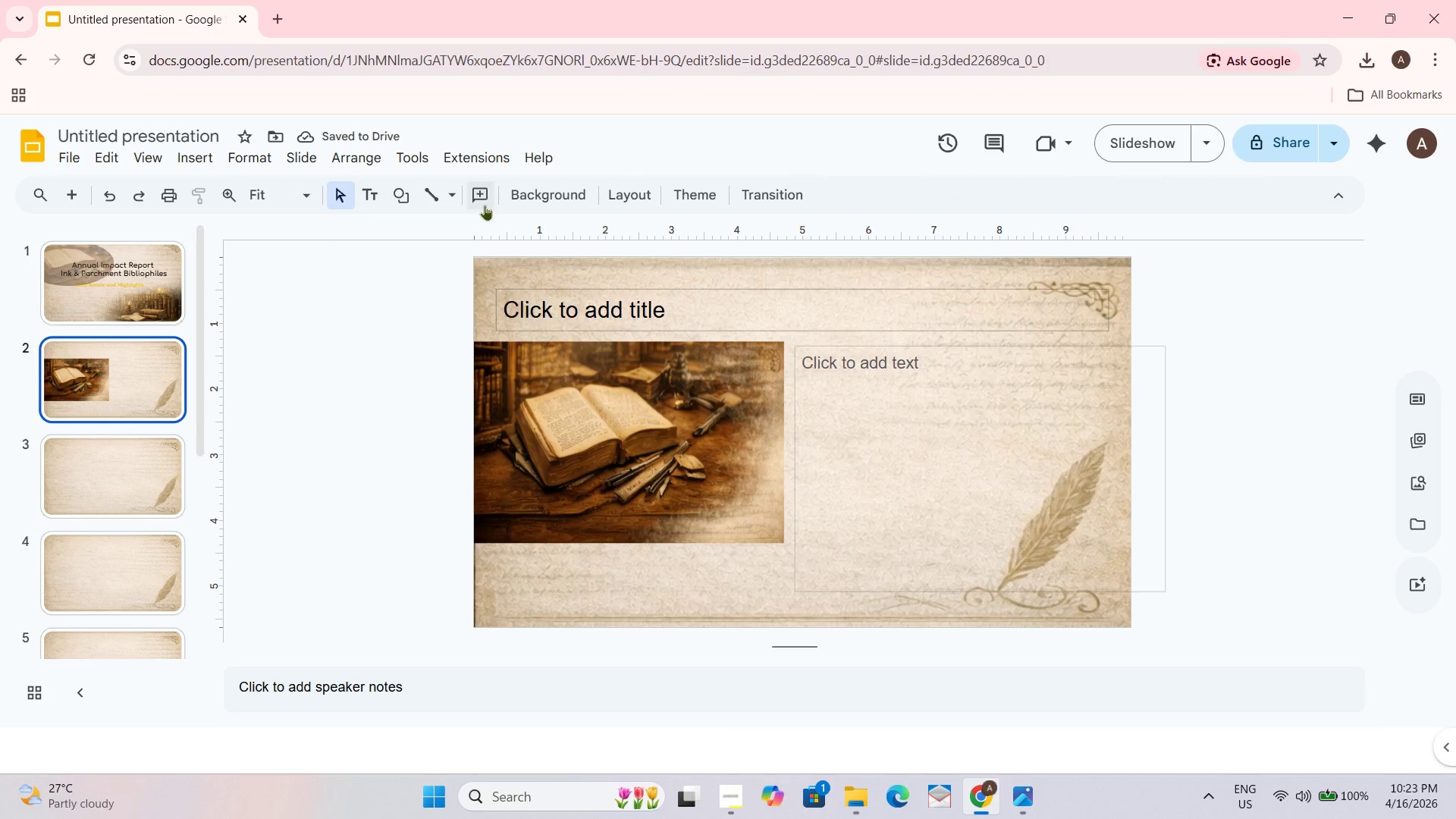 
wait(5.09)
 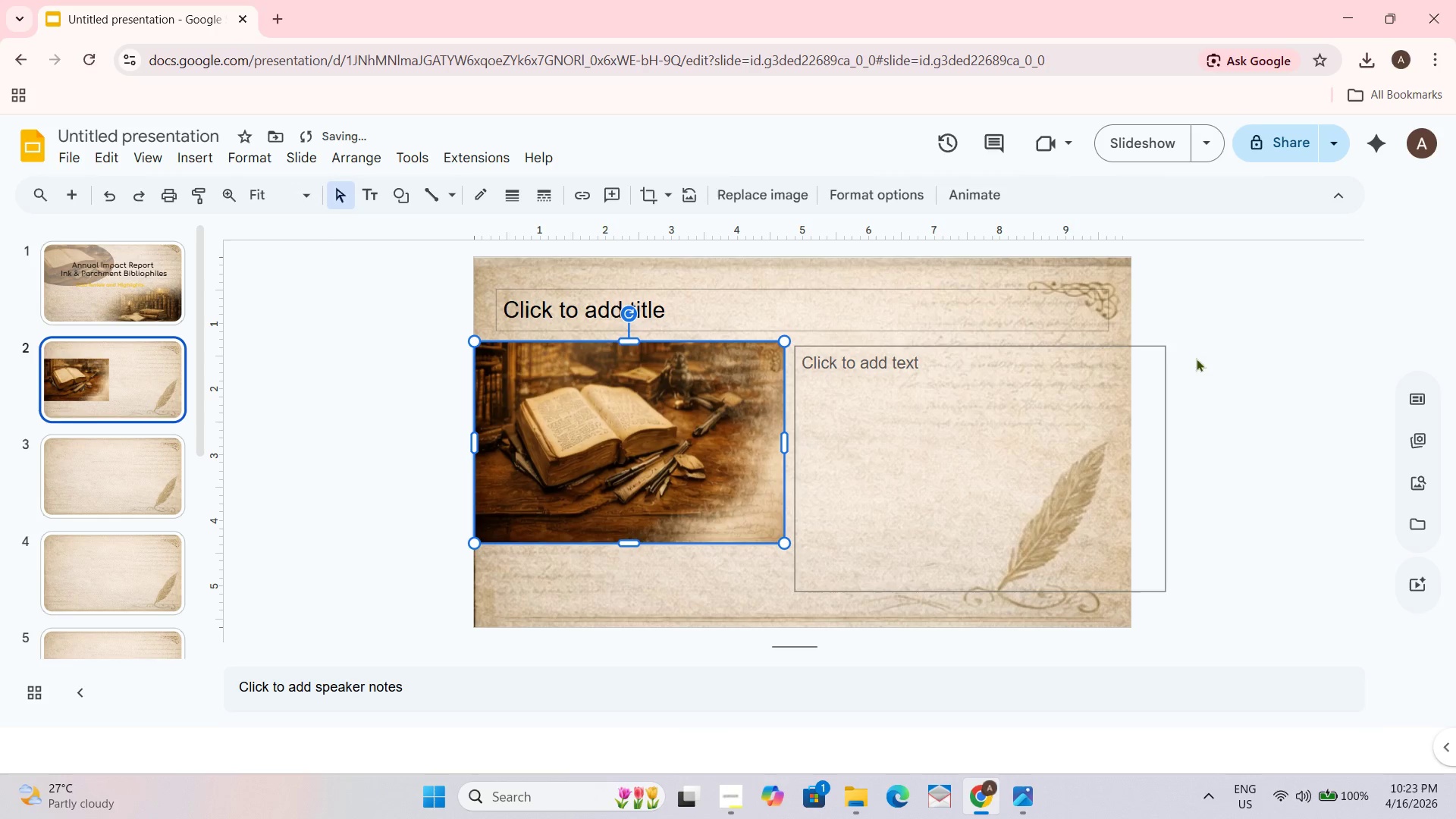 
left_click([652, 195])
 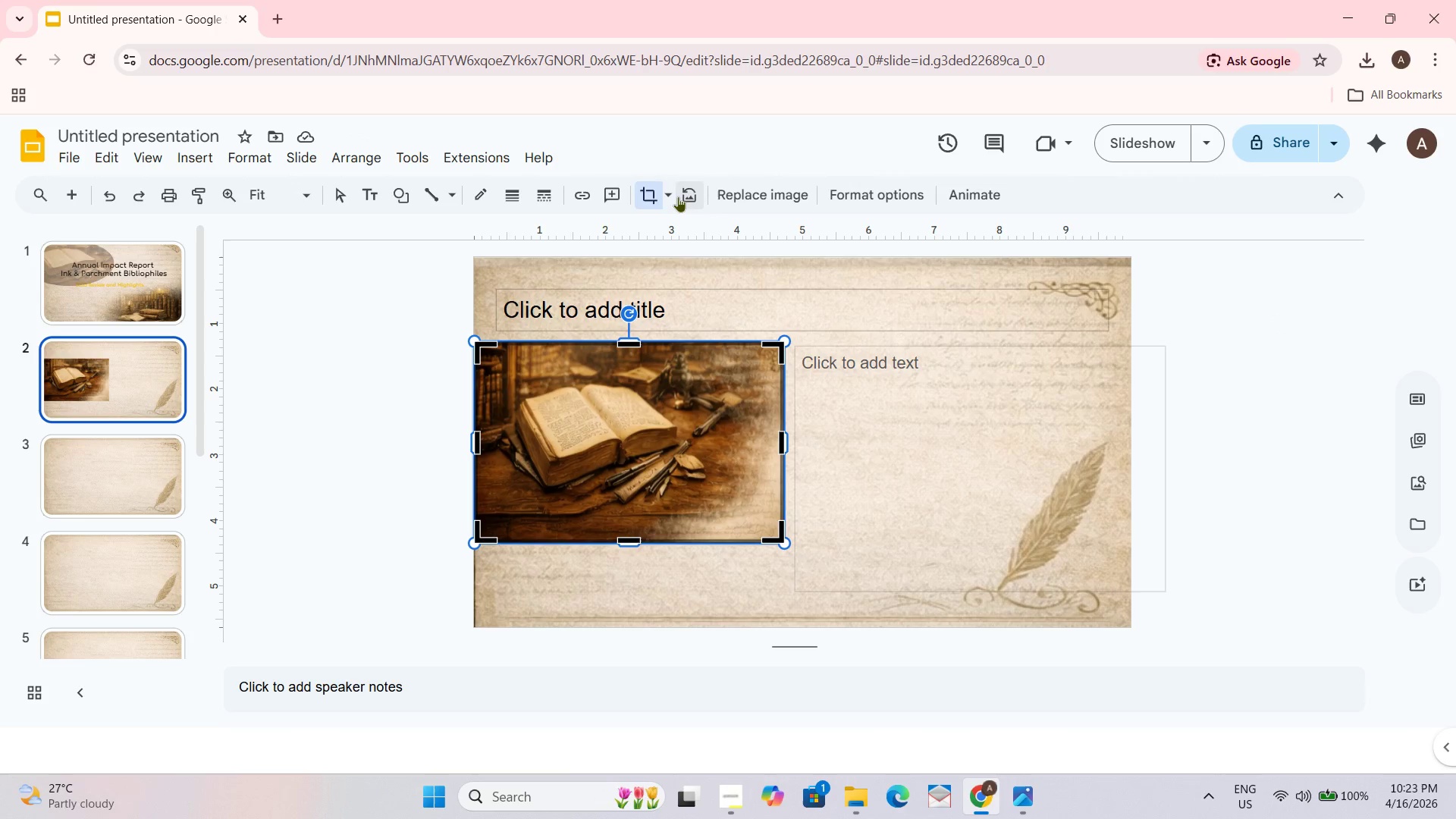 
left_click([670, 196])
 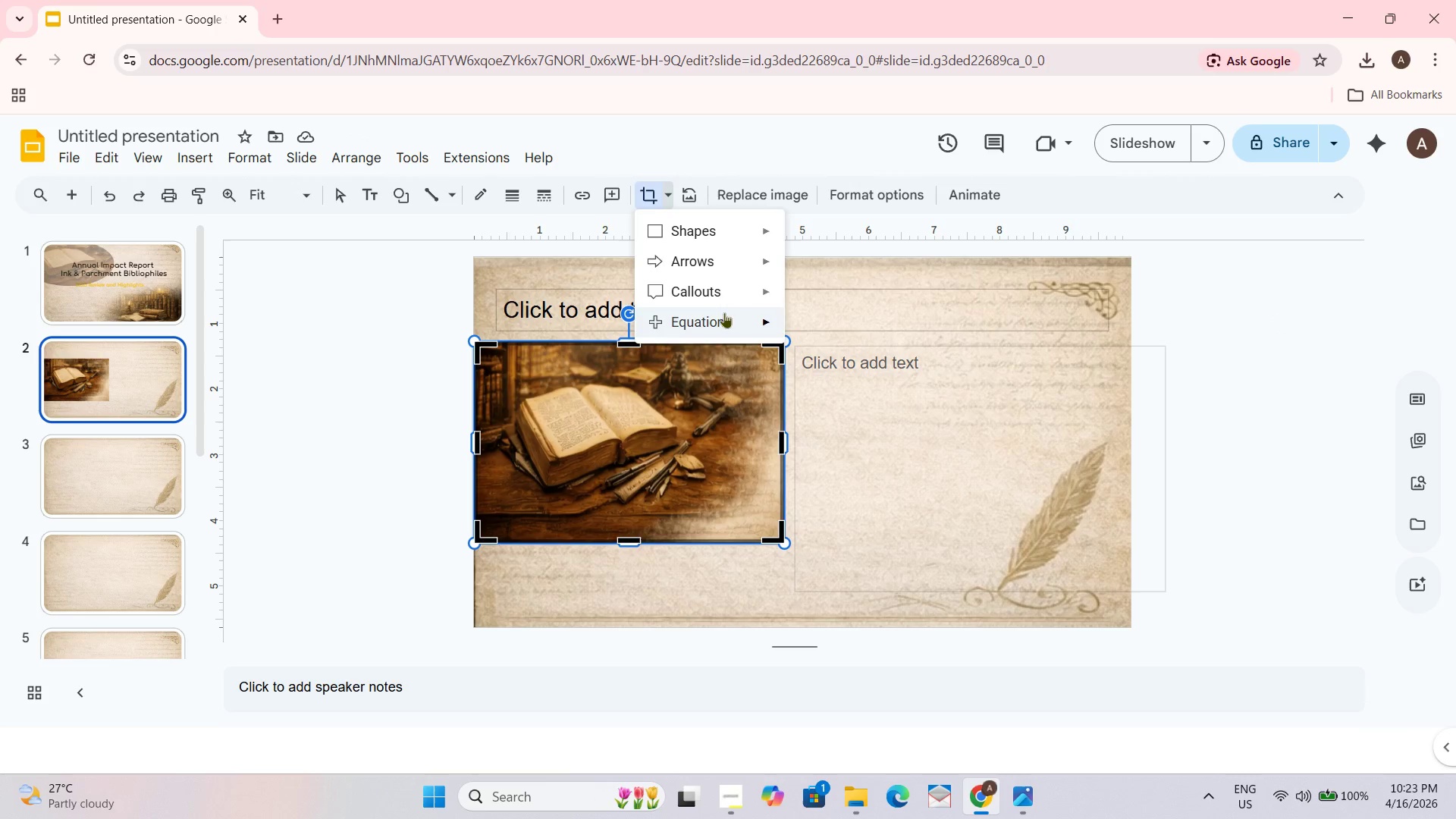 
mouse_move([764, 230])
 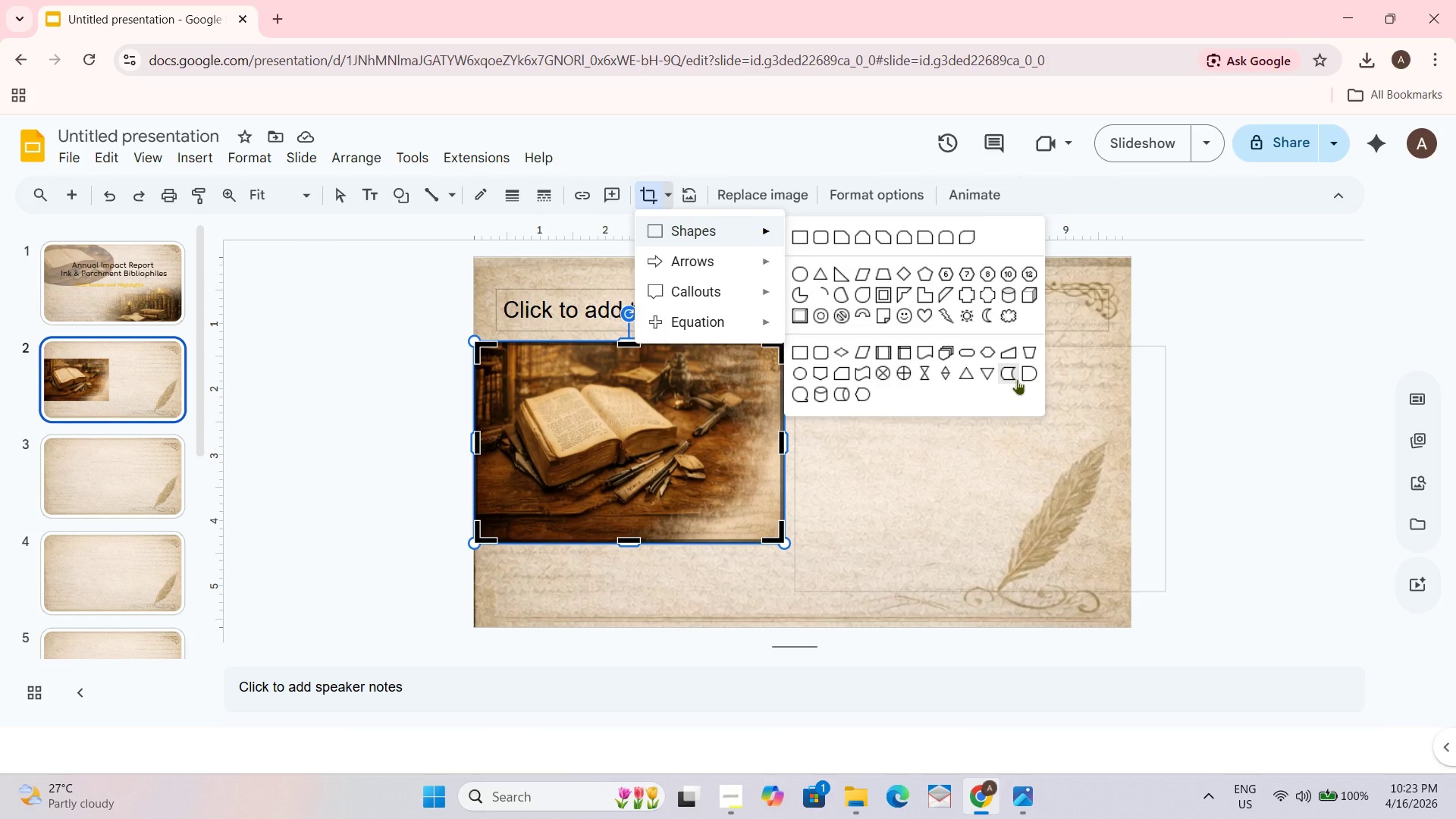 
wait(9.51)
 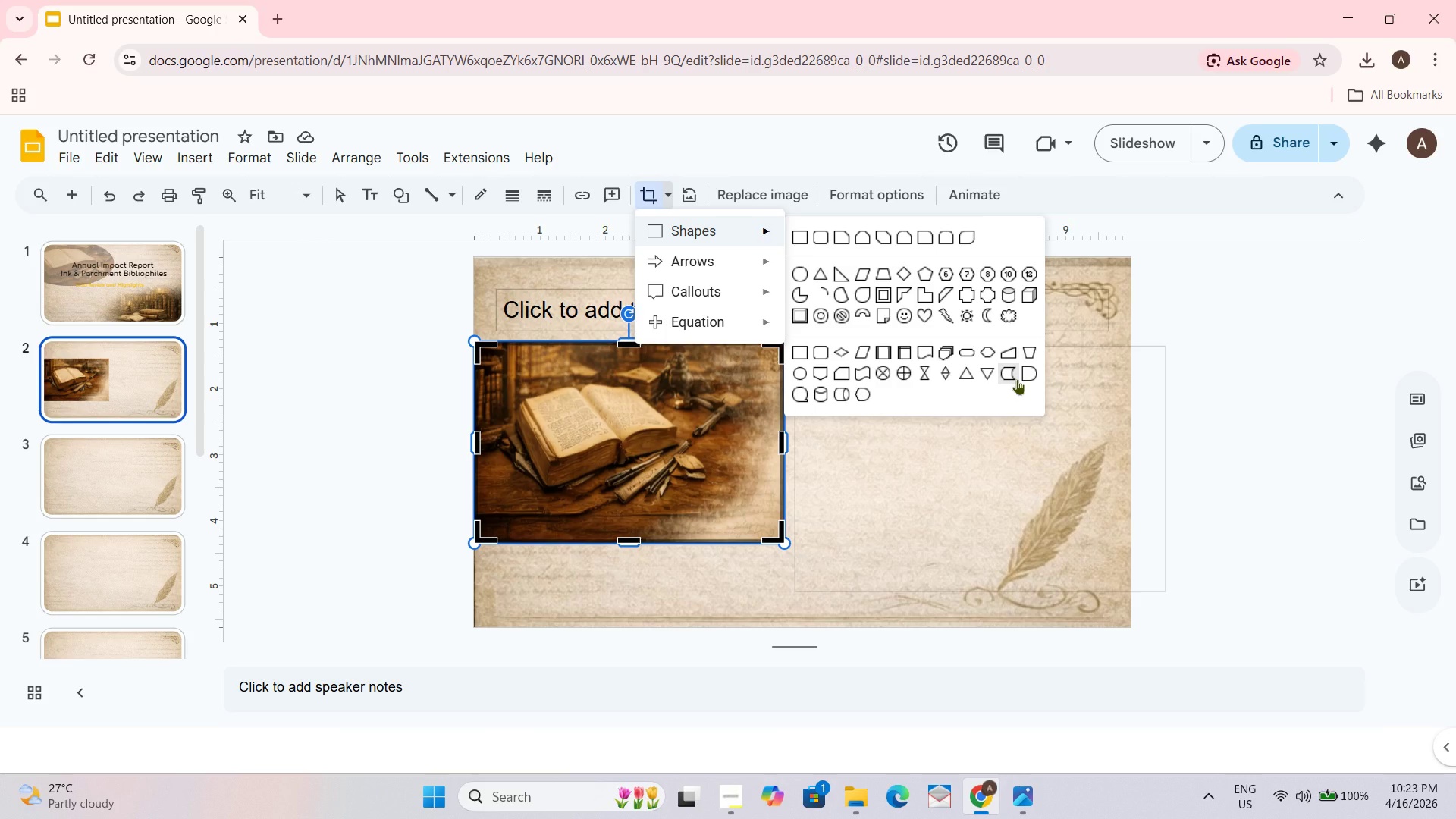 
left_click([963, 246])
 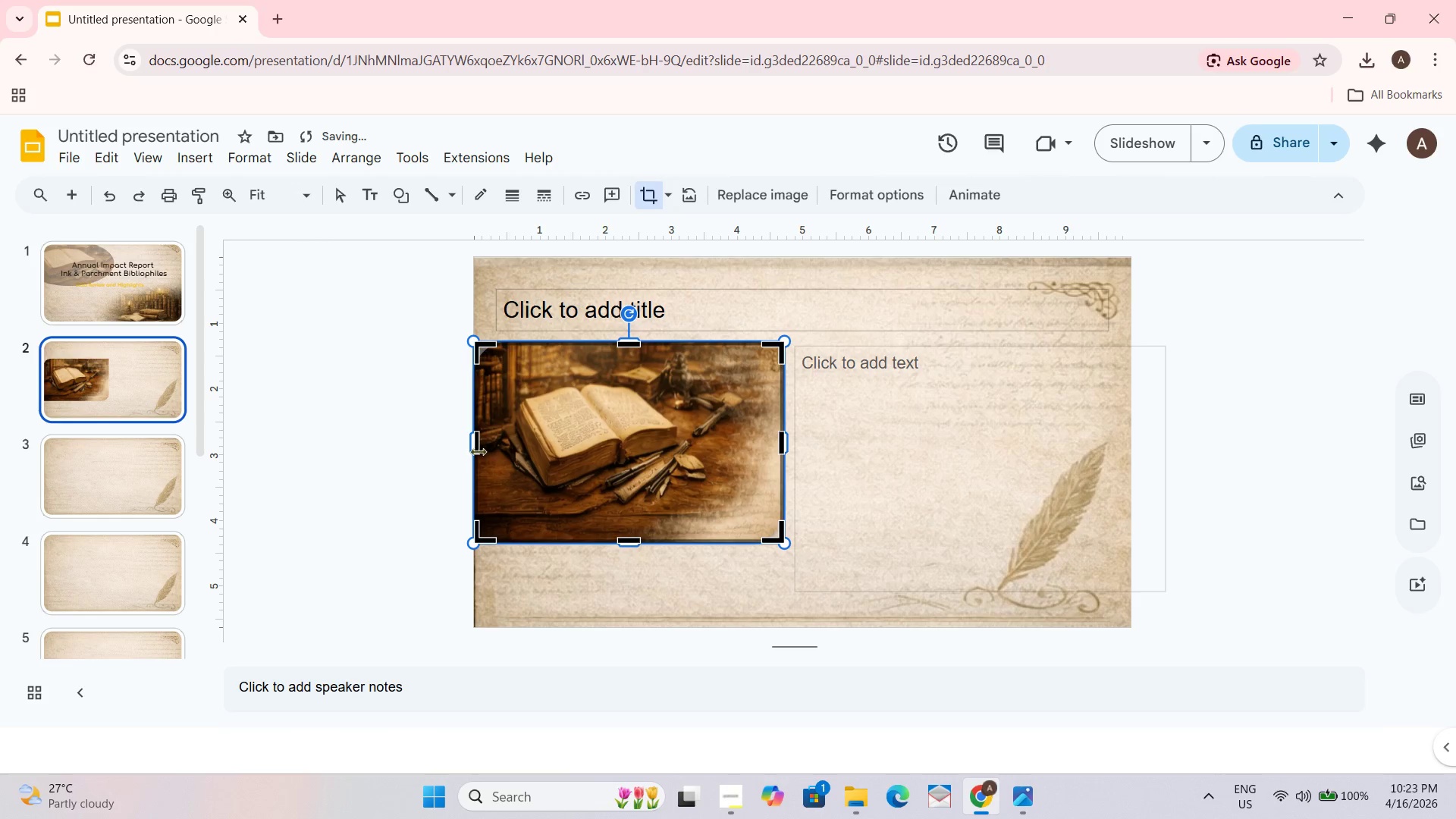 
left_click_drag(start_coordinate=[476, 442], to_coordinate=[485, 450])
 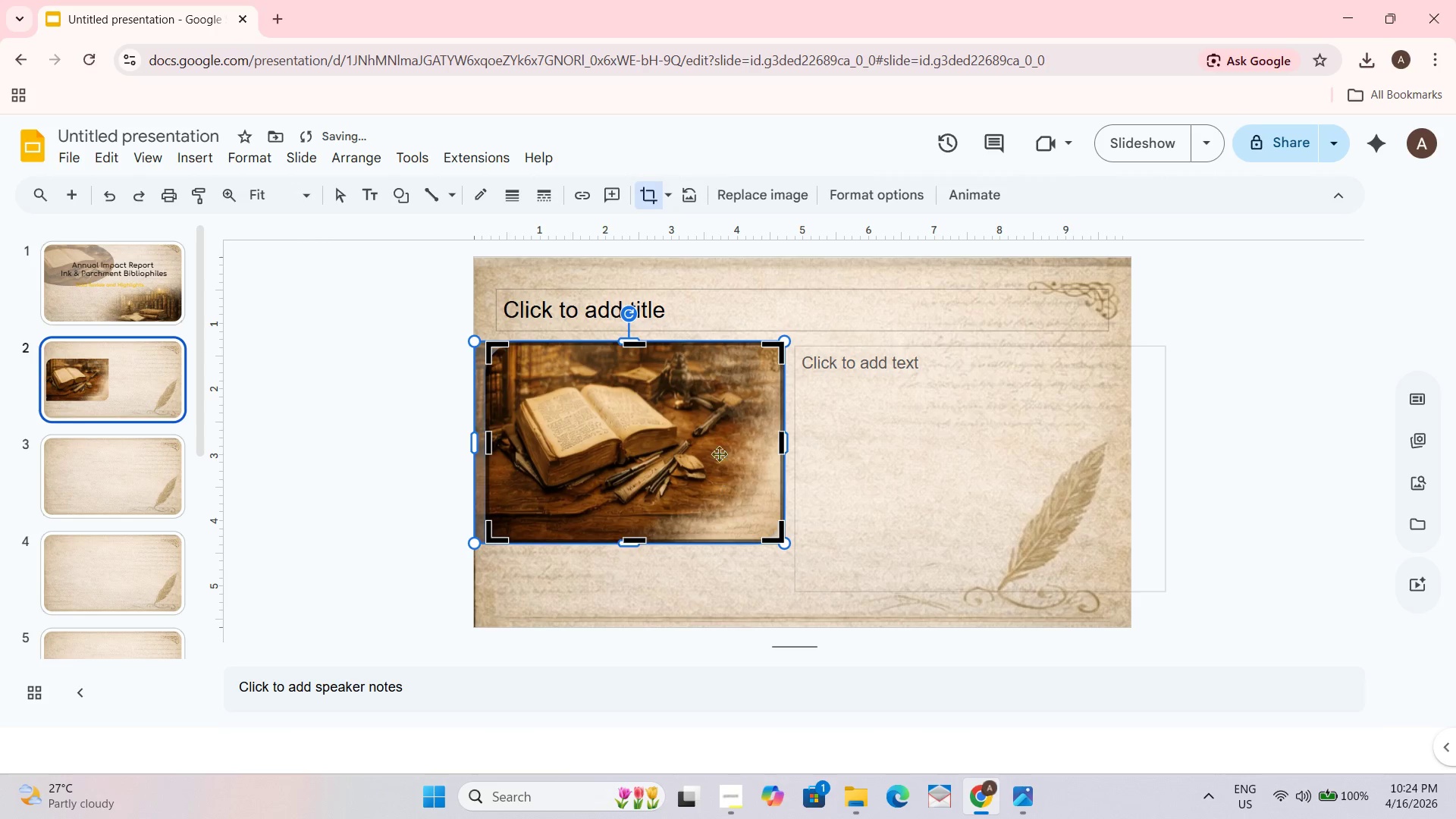 
left_click_drag(start_coordinate=[698, 408], to_coordinate=[686, 504])
 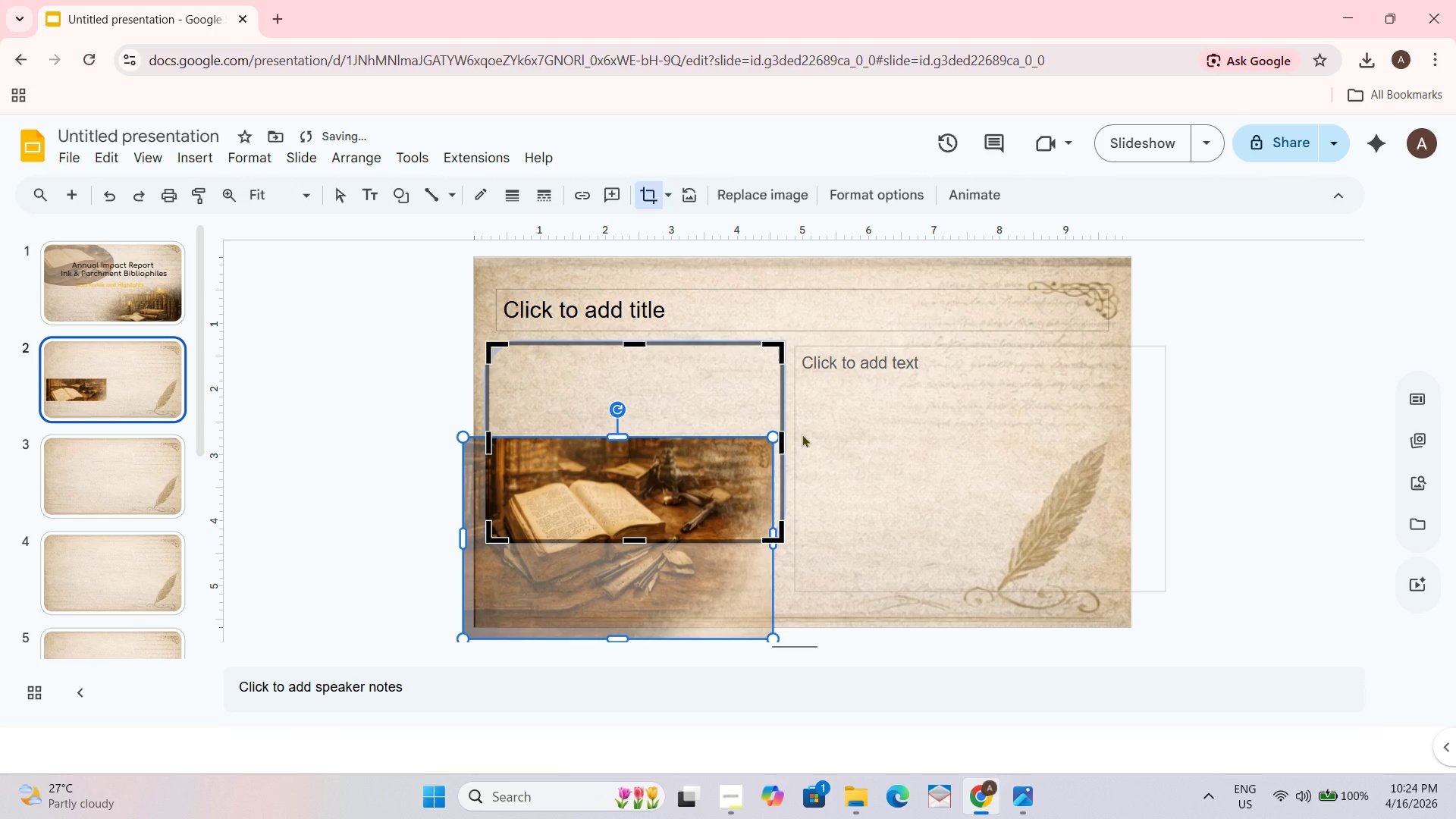 
key(Control+Z)
 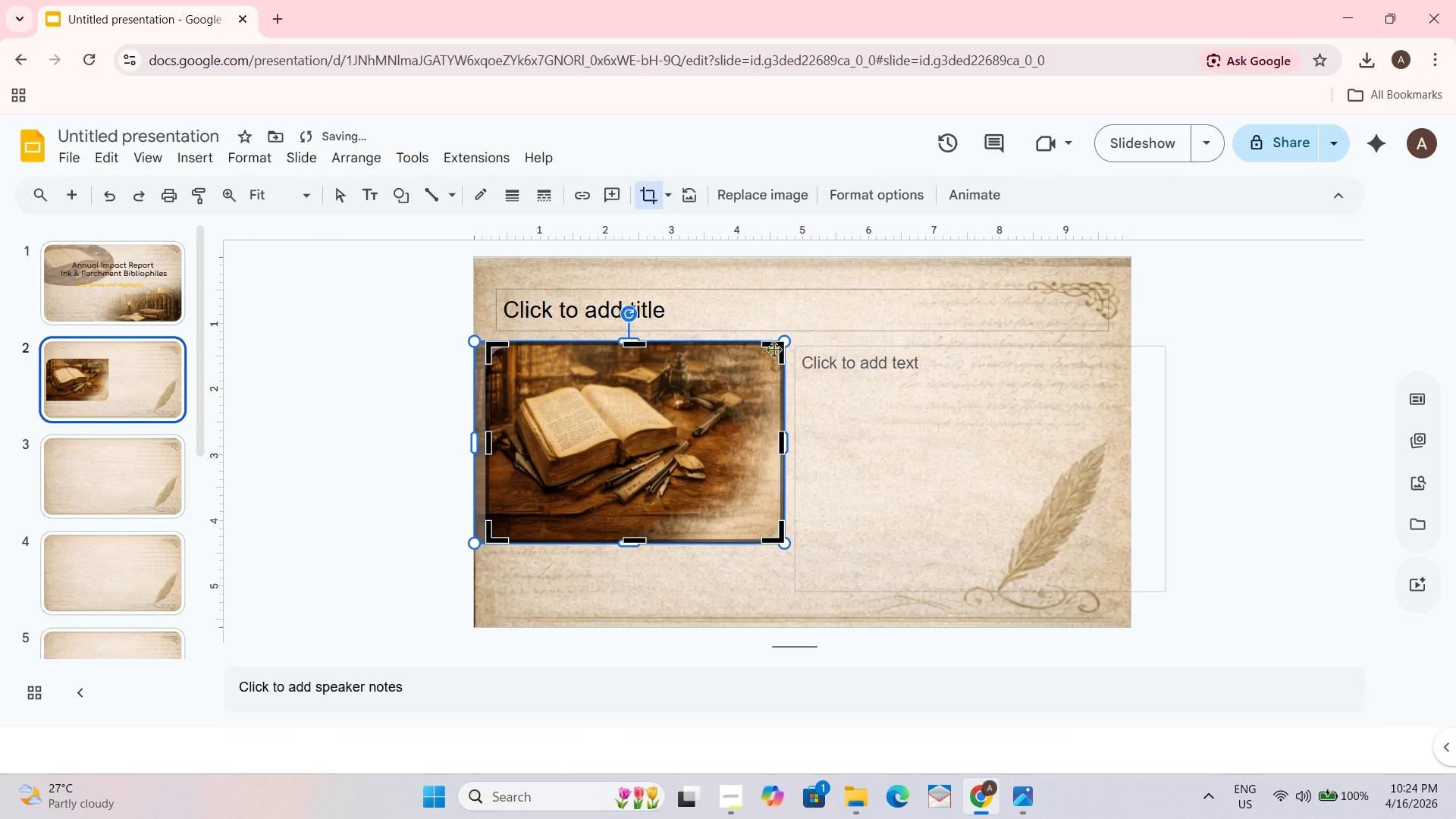 
left_click_drag(start_coordinate=[777, 347], to_coordinate=[757, 396])
 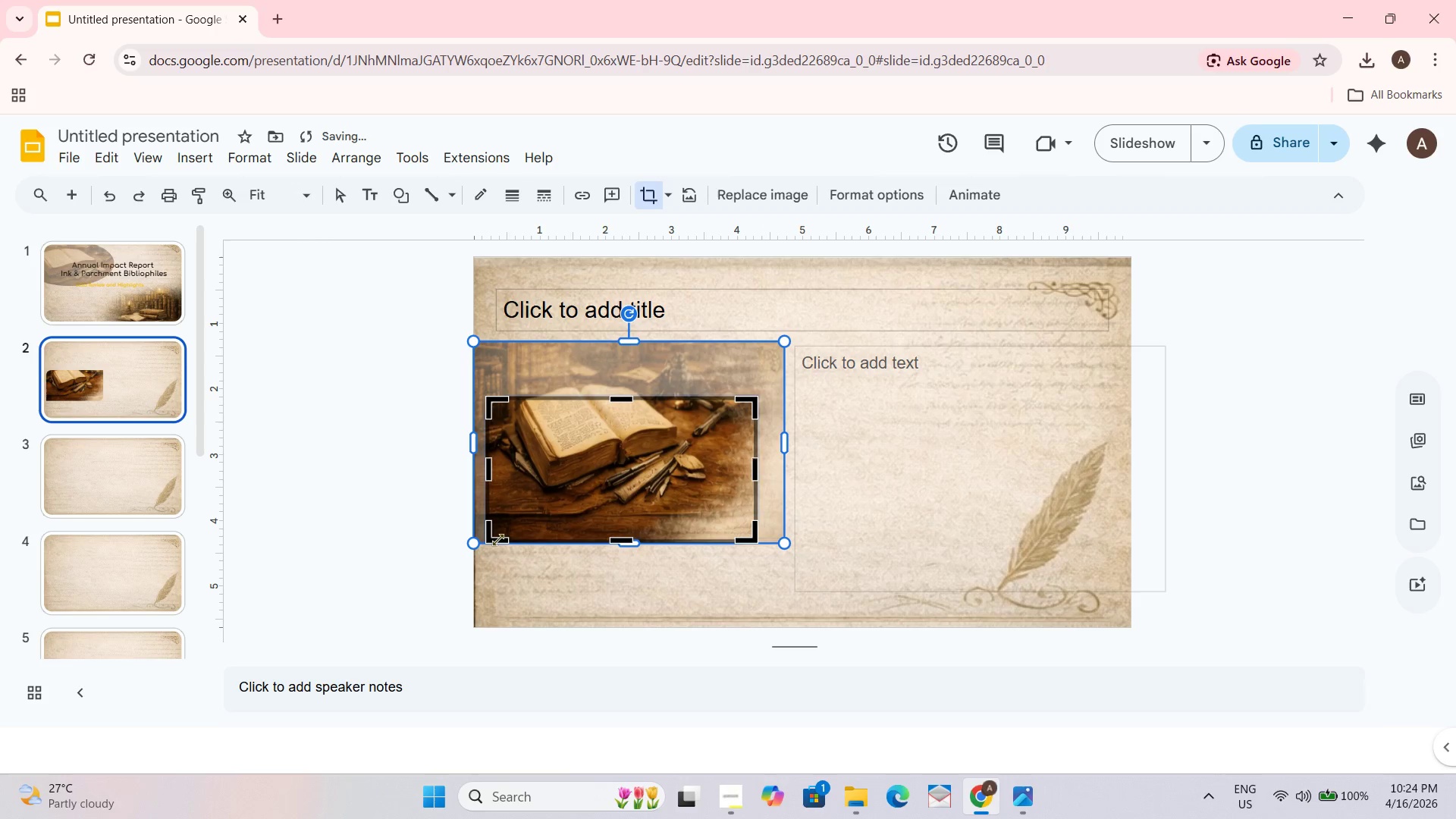 
left_click_drag(start_coordinate=[496, 538], to_coordinate=[459, 634])
 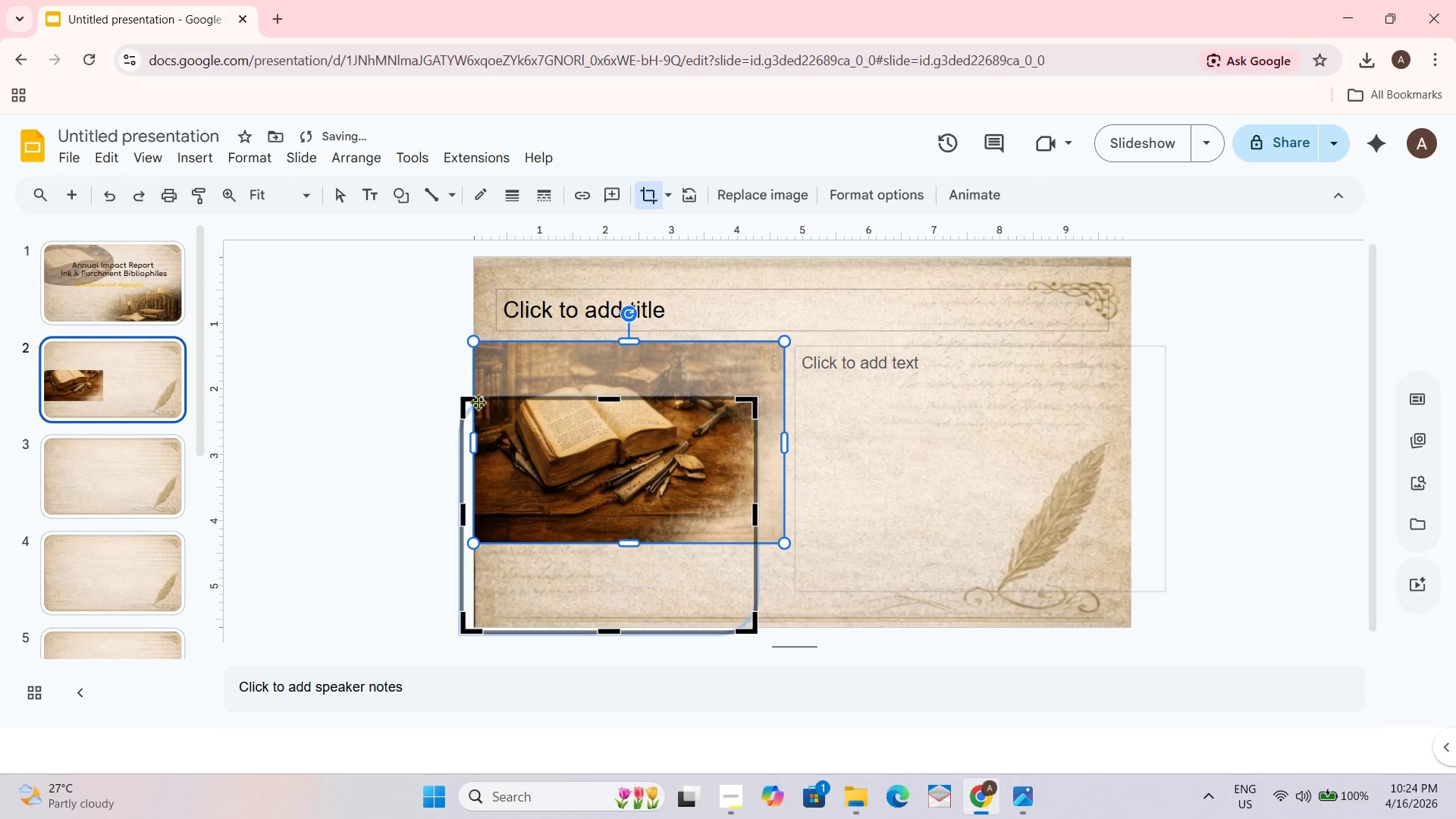 
left_click_drag(start_coordinate=[472, 400], to_coordinate=[497, 427])
 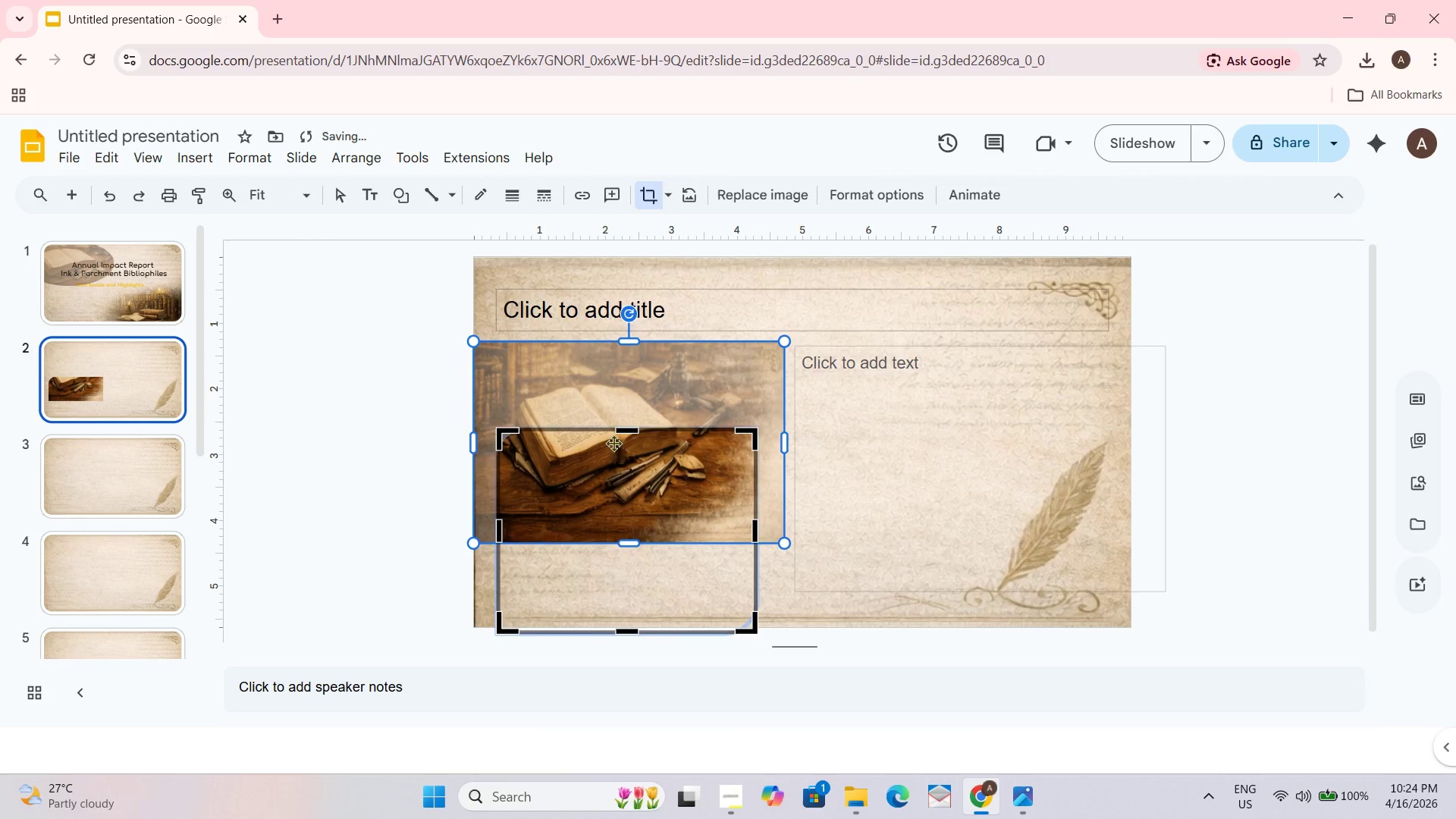 
left_click_drag(start_coordinate=[618, 471], to_coordinate=[607, 558])
 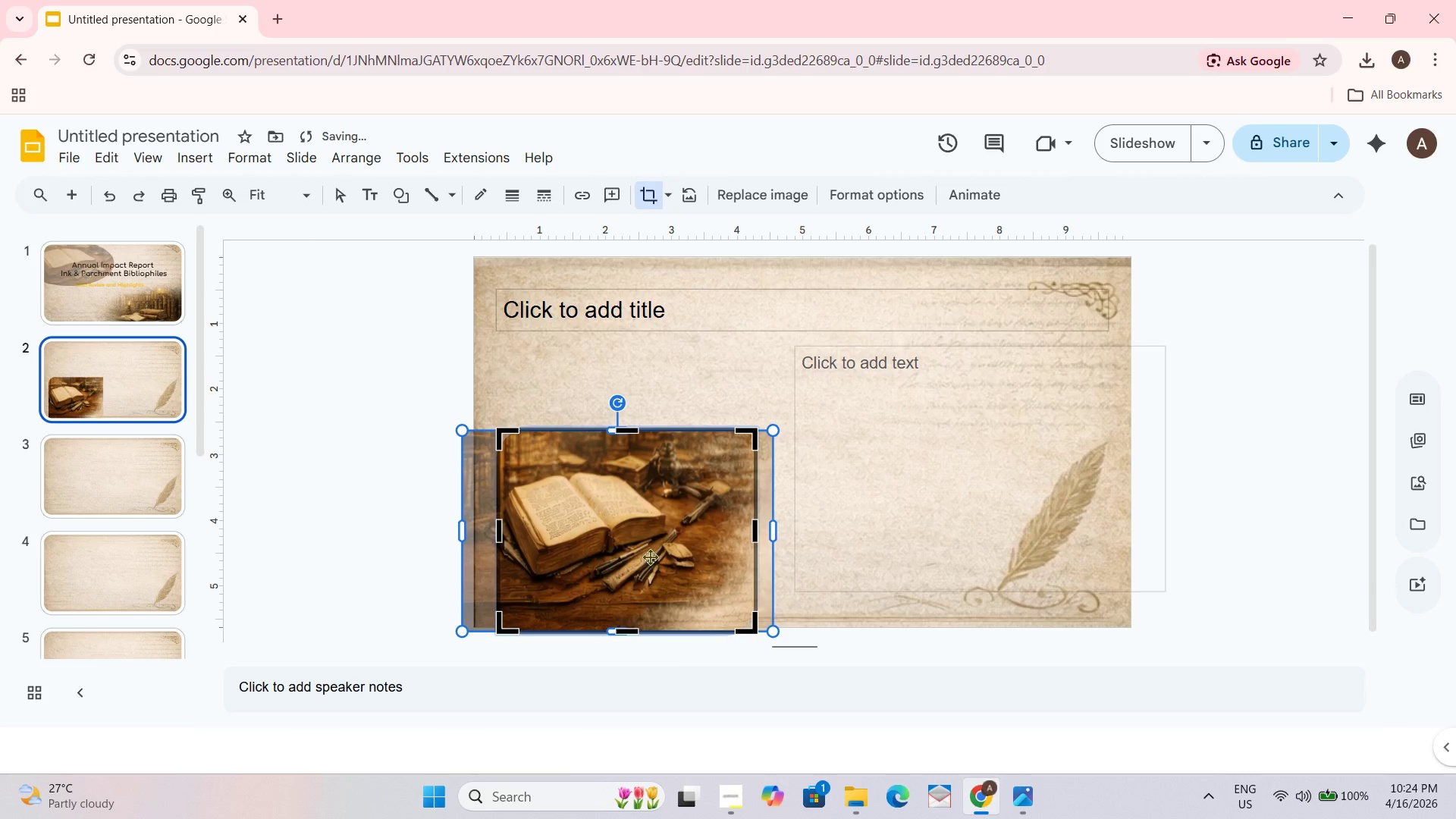 
left_click_drag(start_coordinate=[638, 557], to_coordinate=[648, 555])
 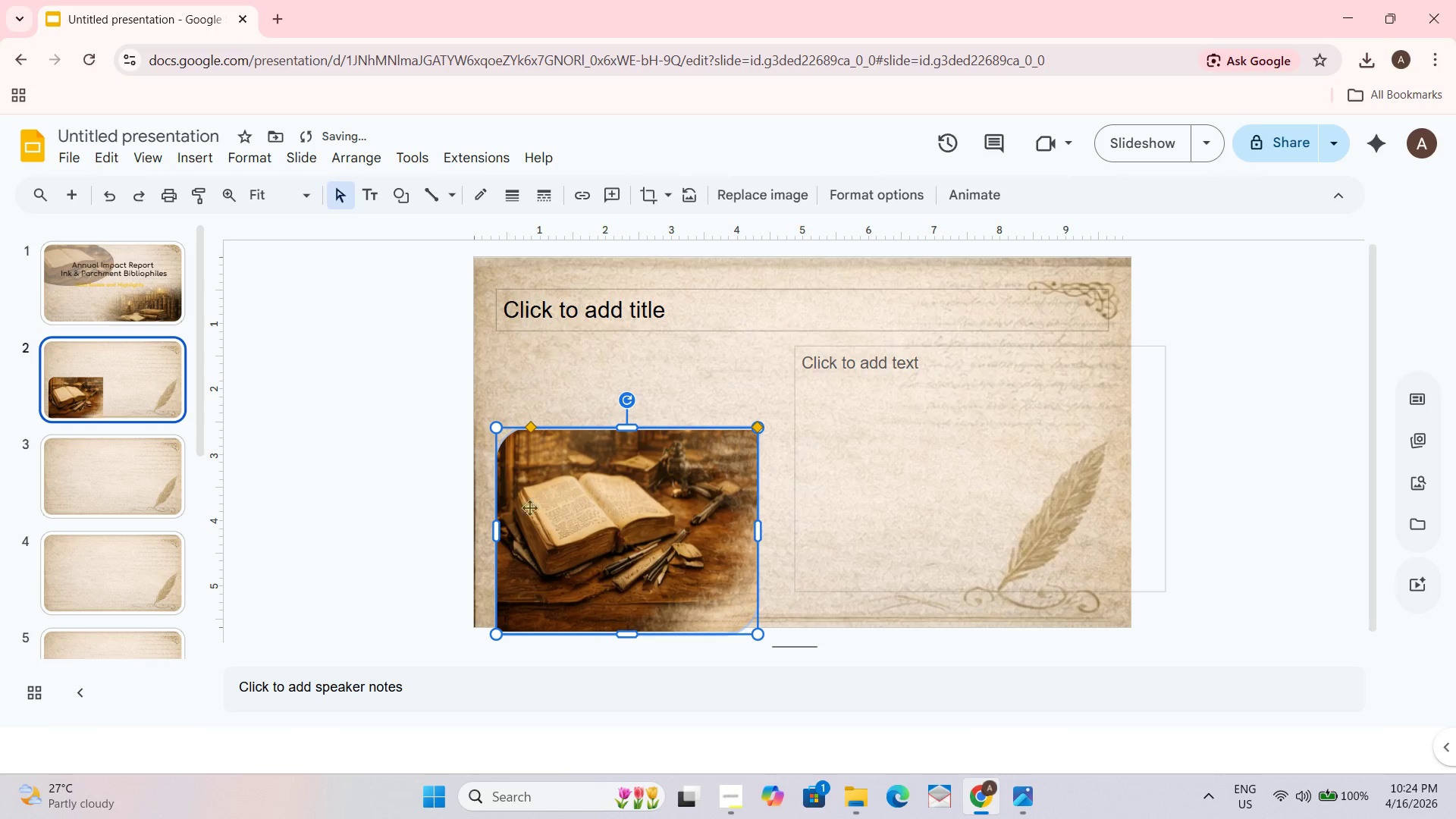 
left_click_drag(start_coordinate=[529, 425], to_coordinate=[495, 472])
 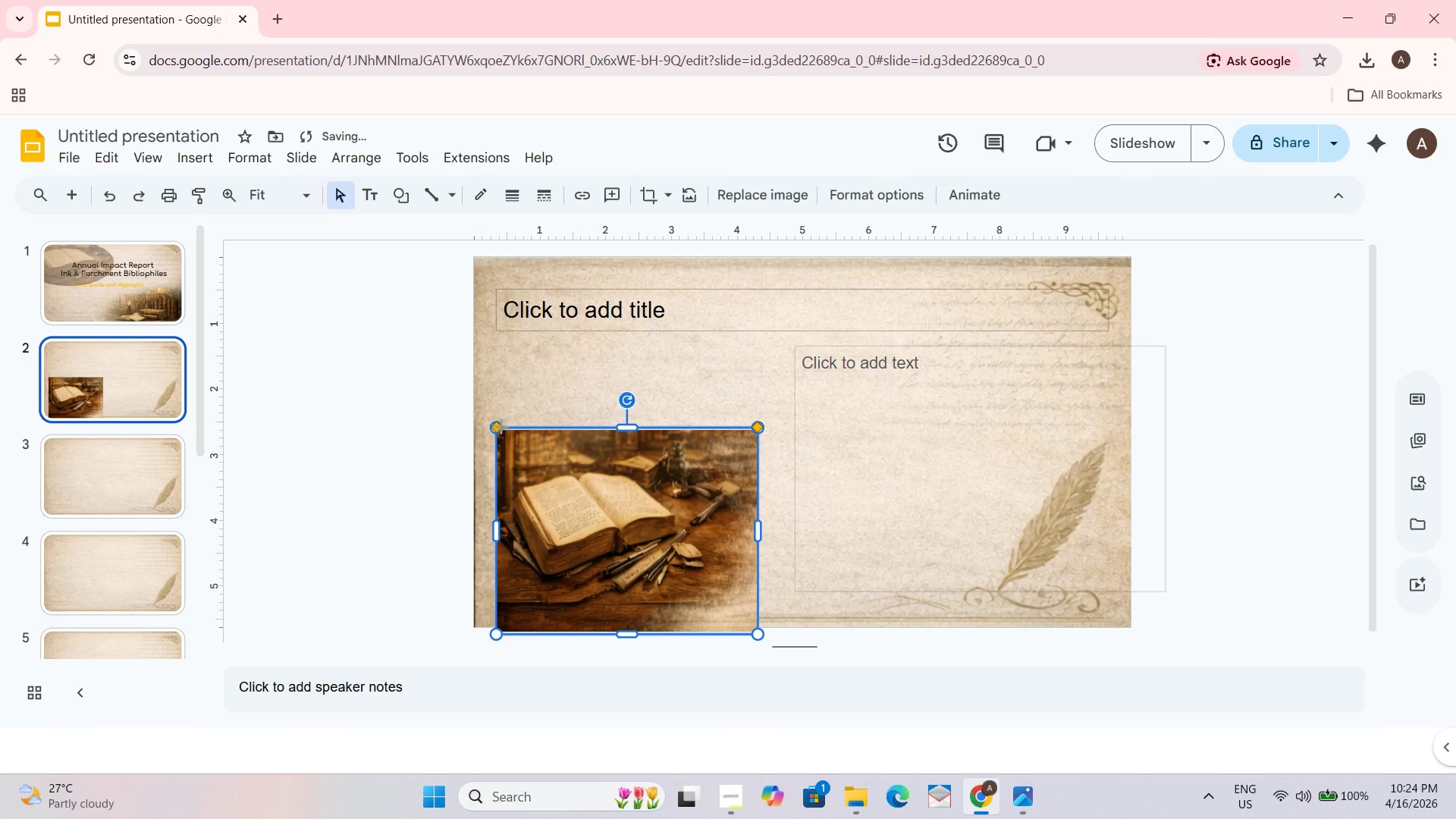 
left_click_drag(start_coordinate=[499, 425], to_coordinate=[674, 430])
 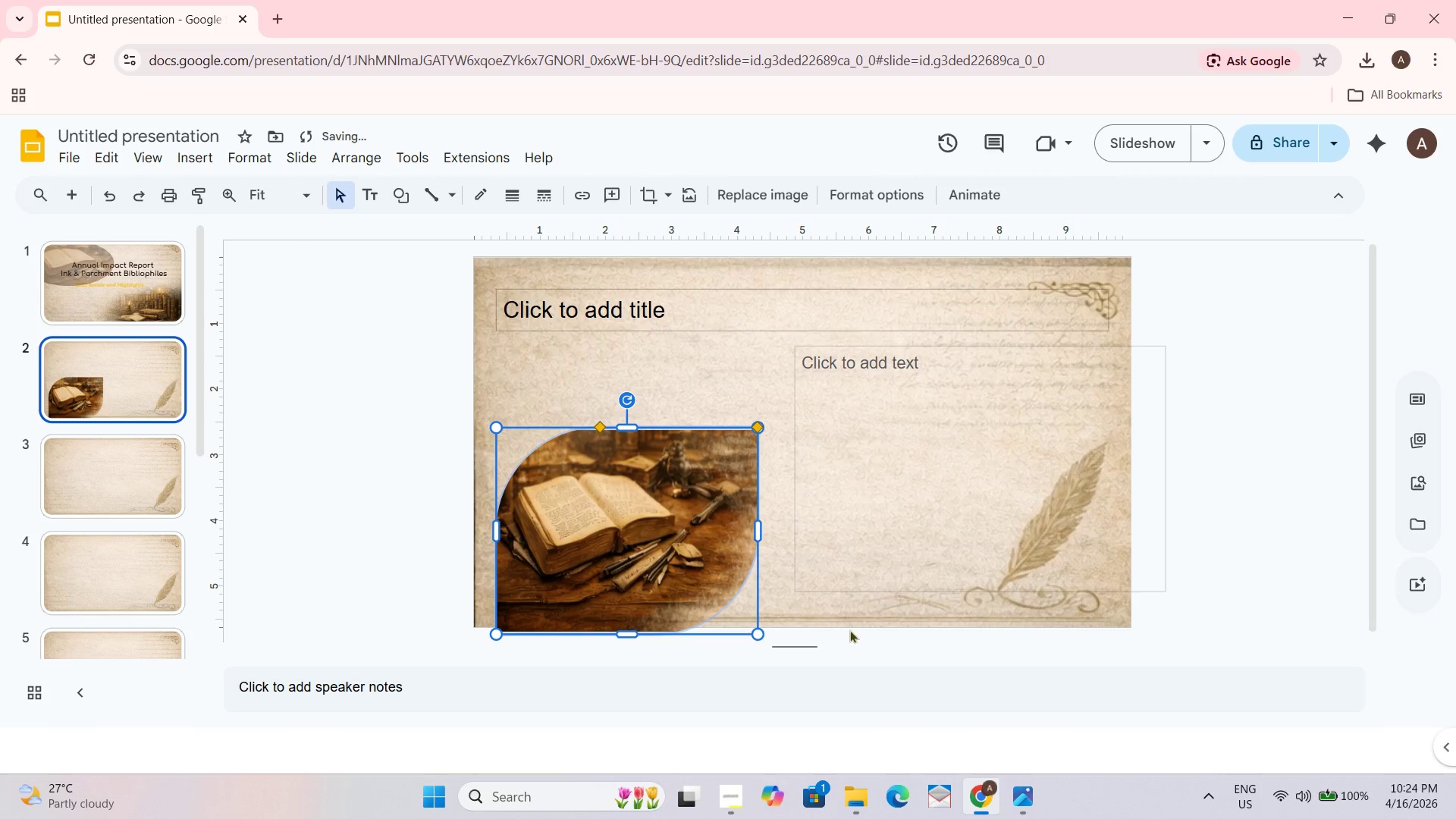 
left_click([898, 671])
 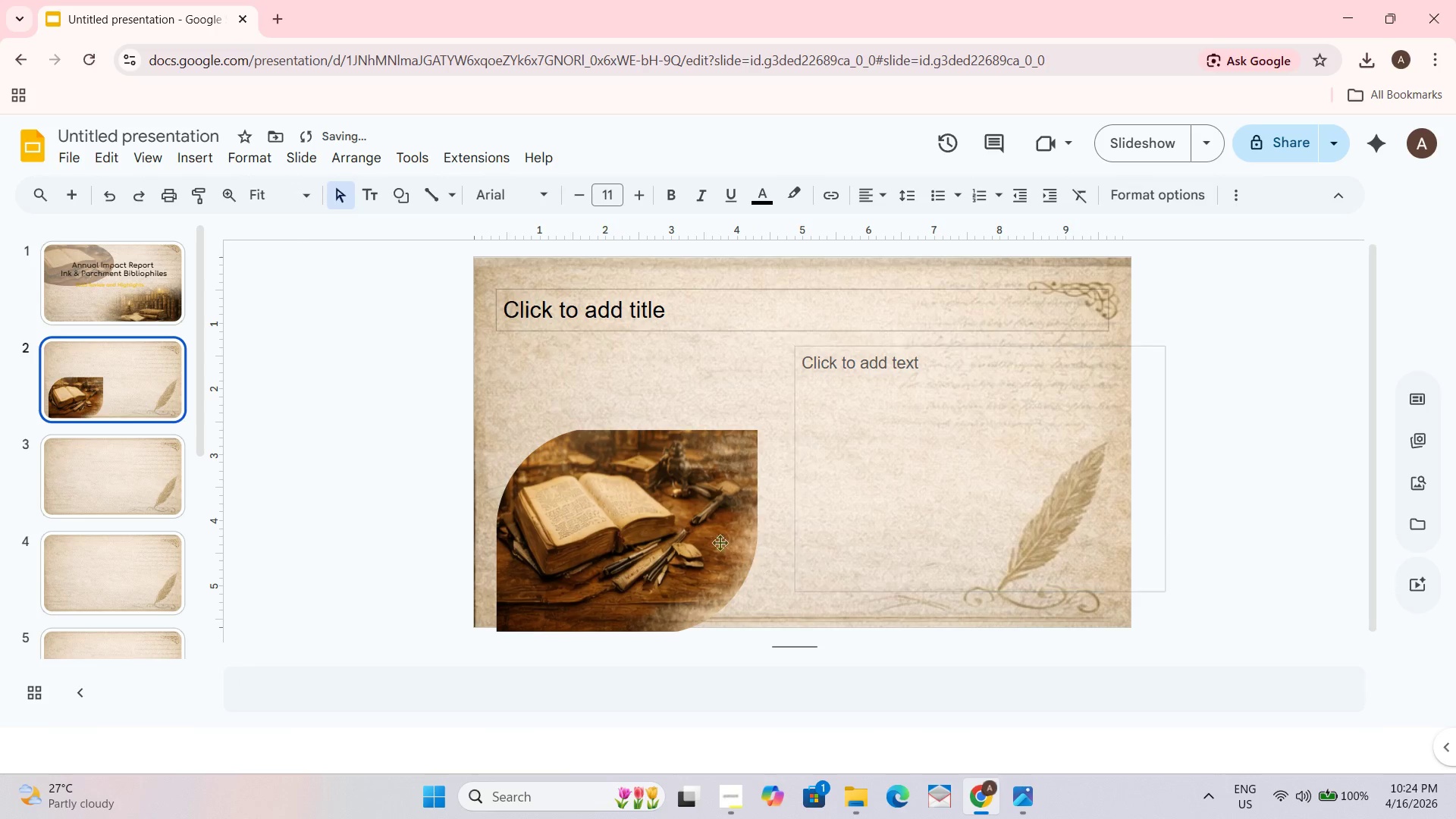 
left_click([642, 529])
 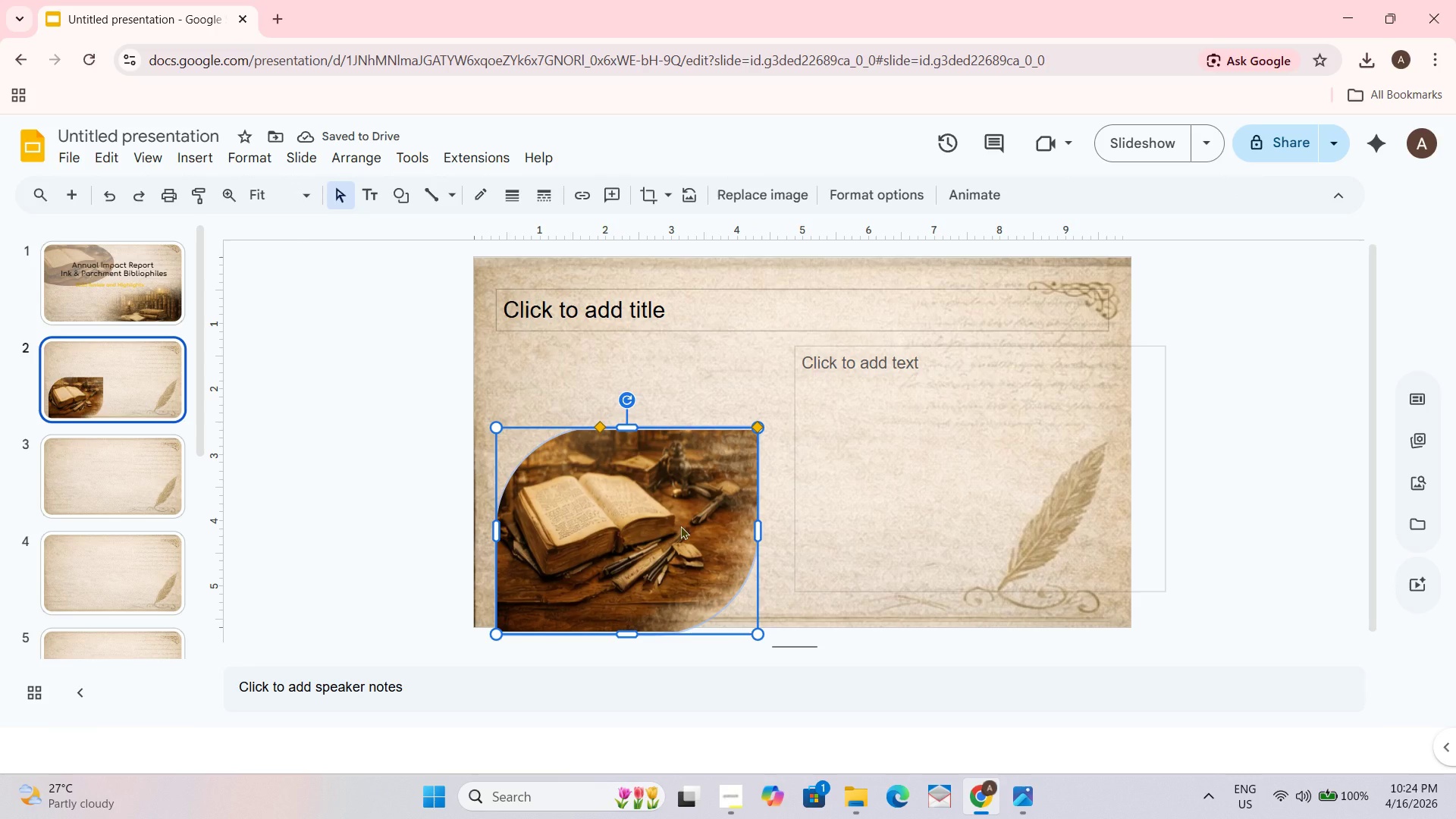 
left_click_drag(start_coordinate=[680, 526], to_coordinate=[649, 524])
 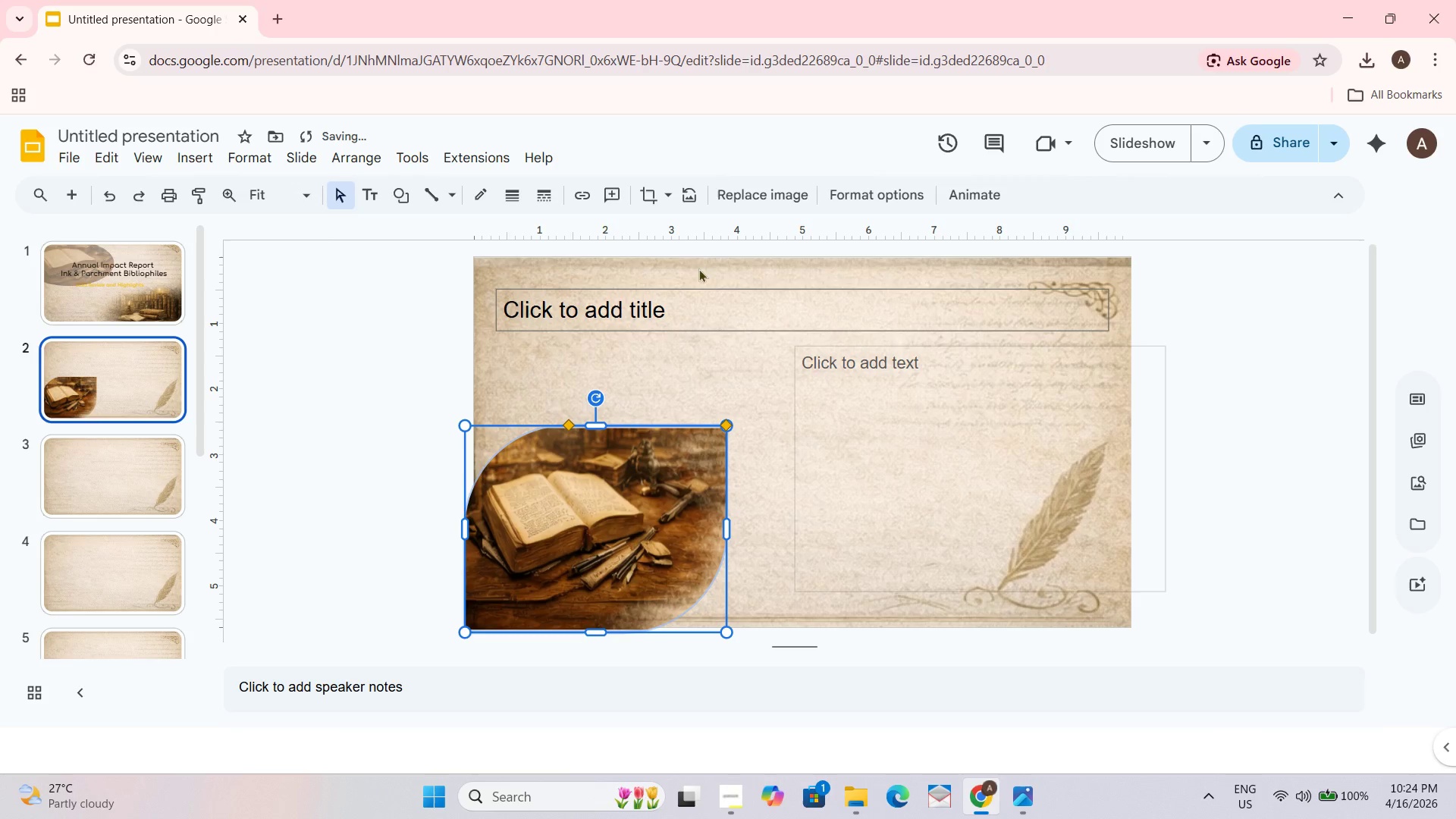 
left_click([654, 197])
 